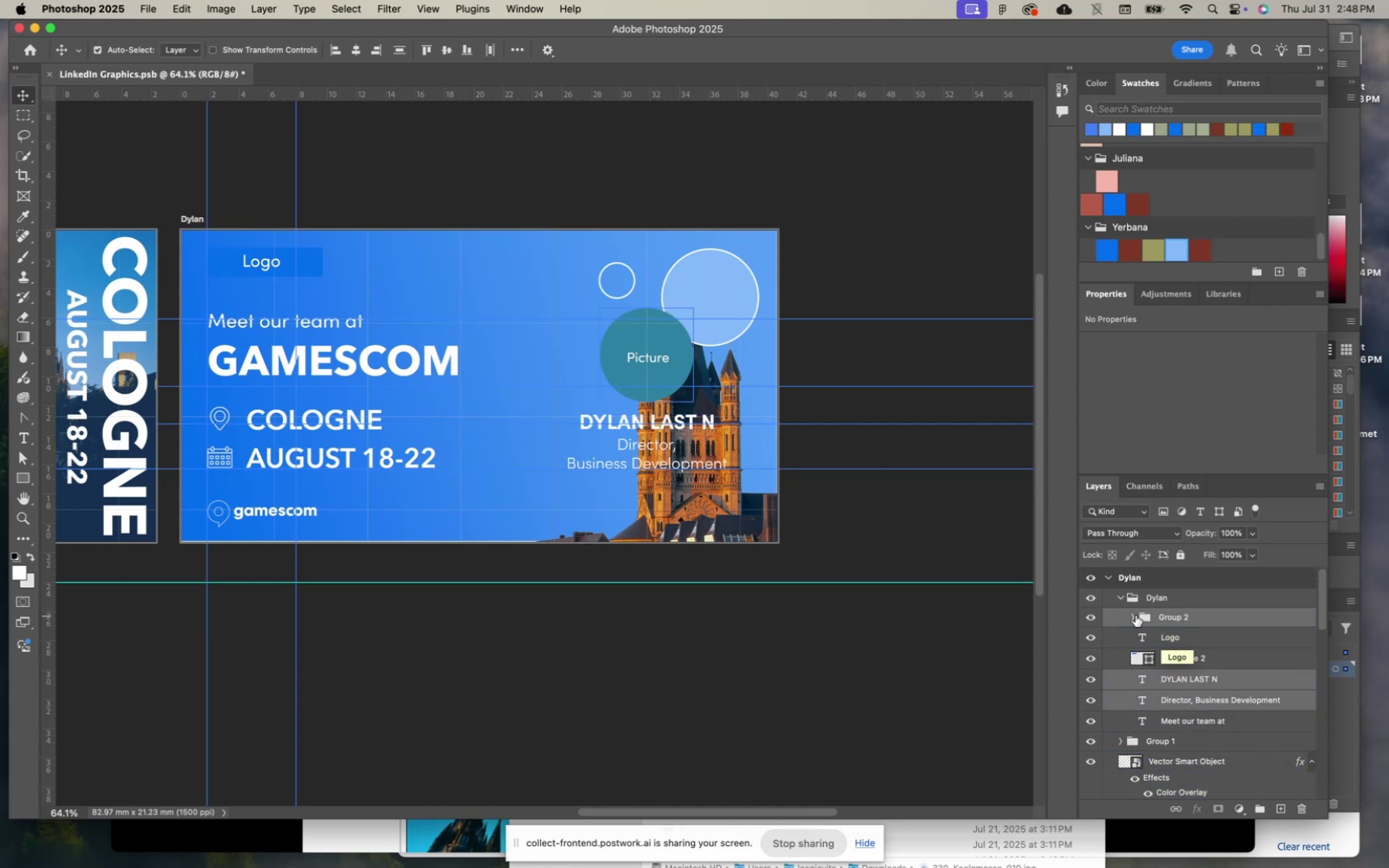 
left_click([1130, 615])
 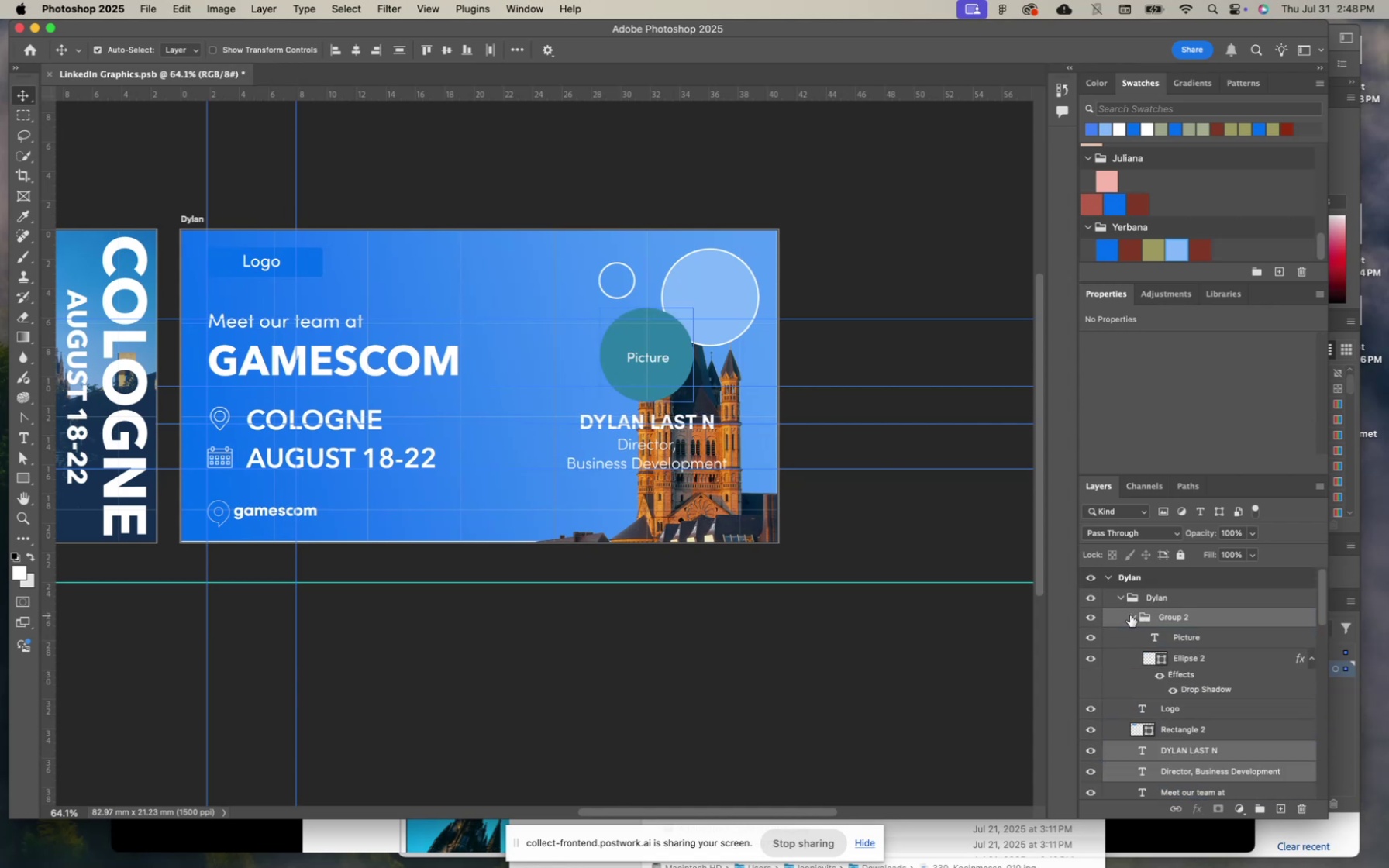 
left_click([1130, 615])
 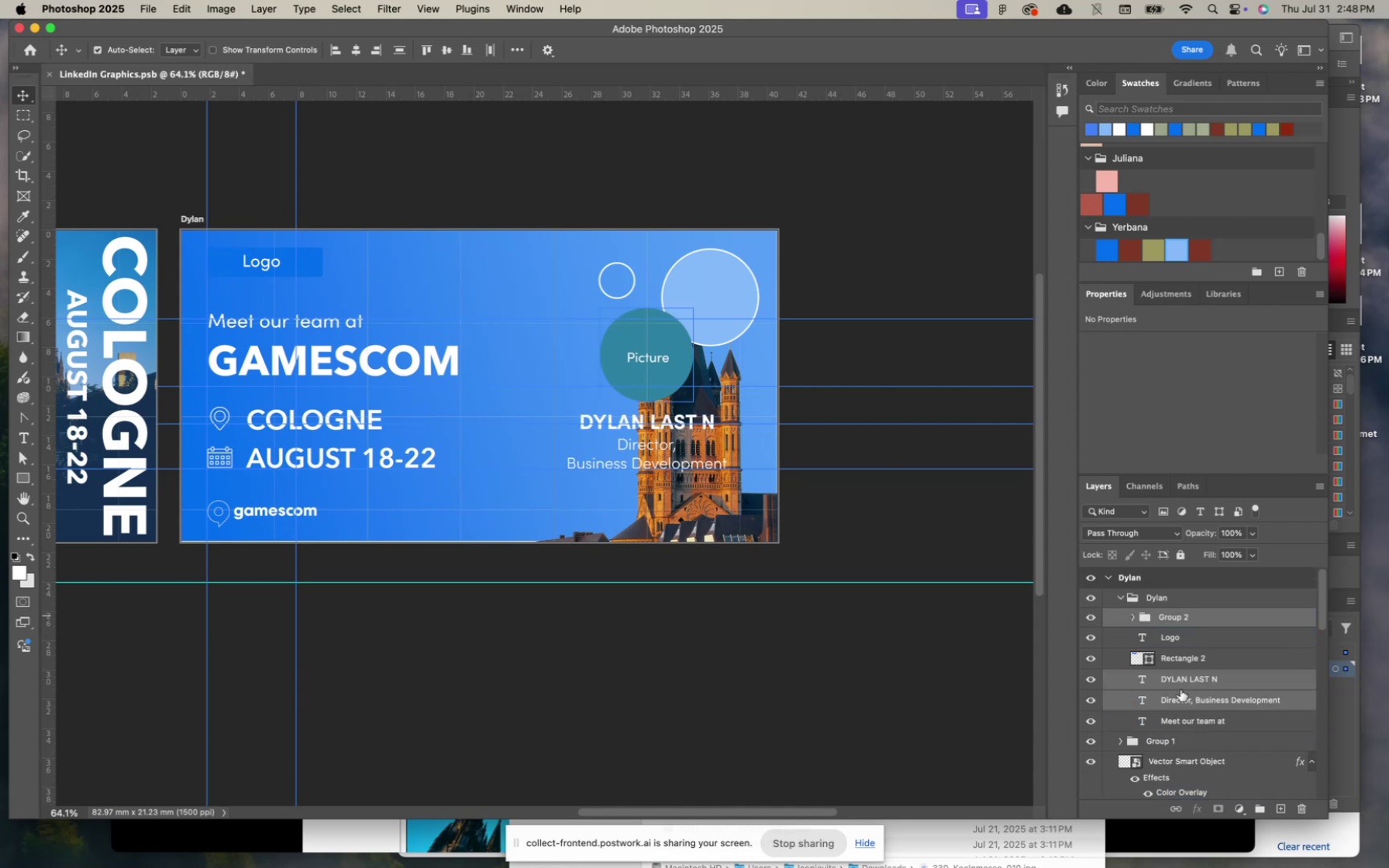 
scroll: coordinate [1191, 714], scroll_direction: down, amount: 10.0
 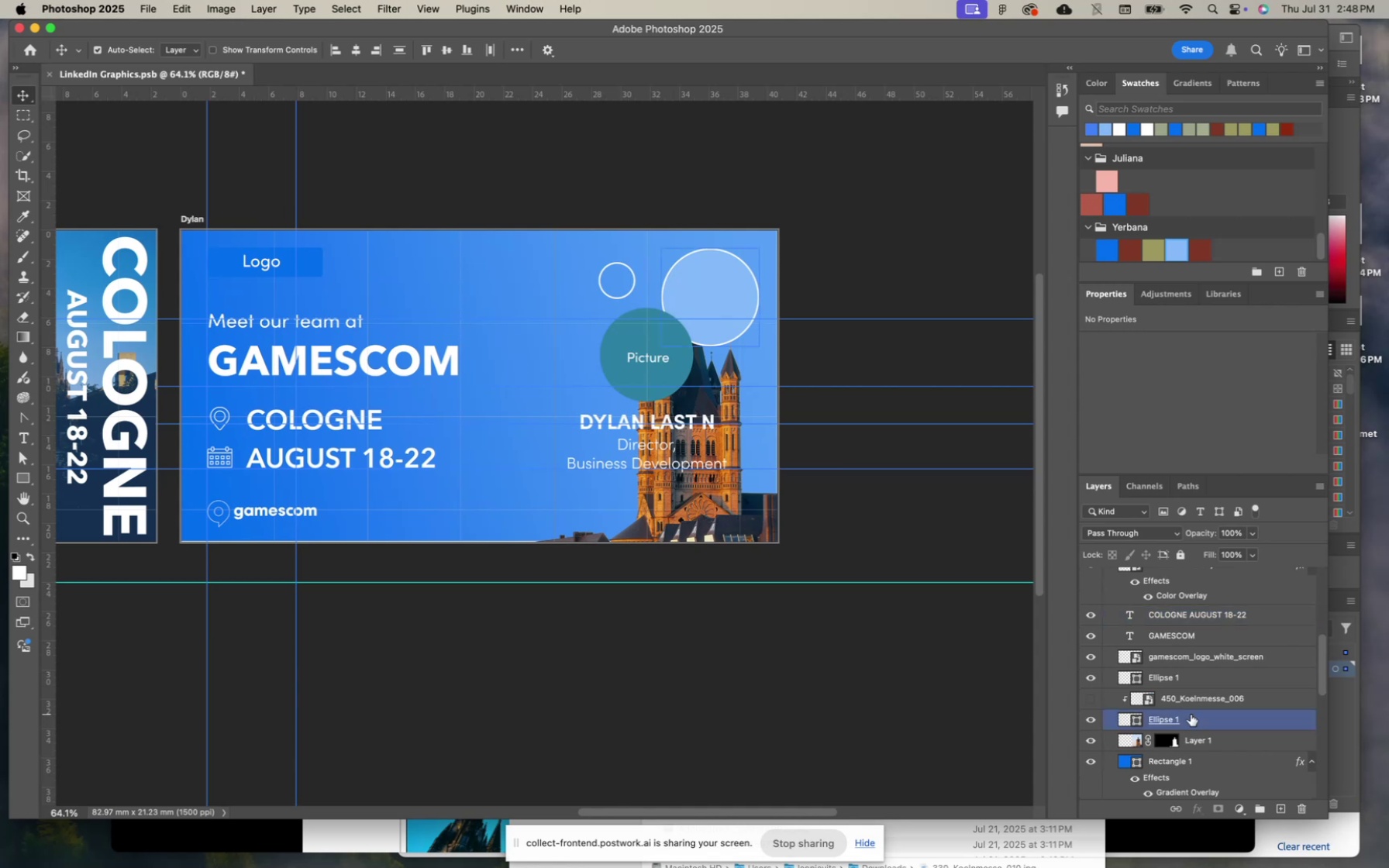 
scroll: coordinate [1191, 714], scroll_direction: up, amount: 5.0
 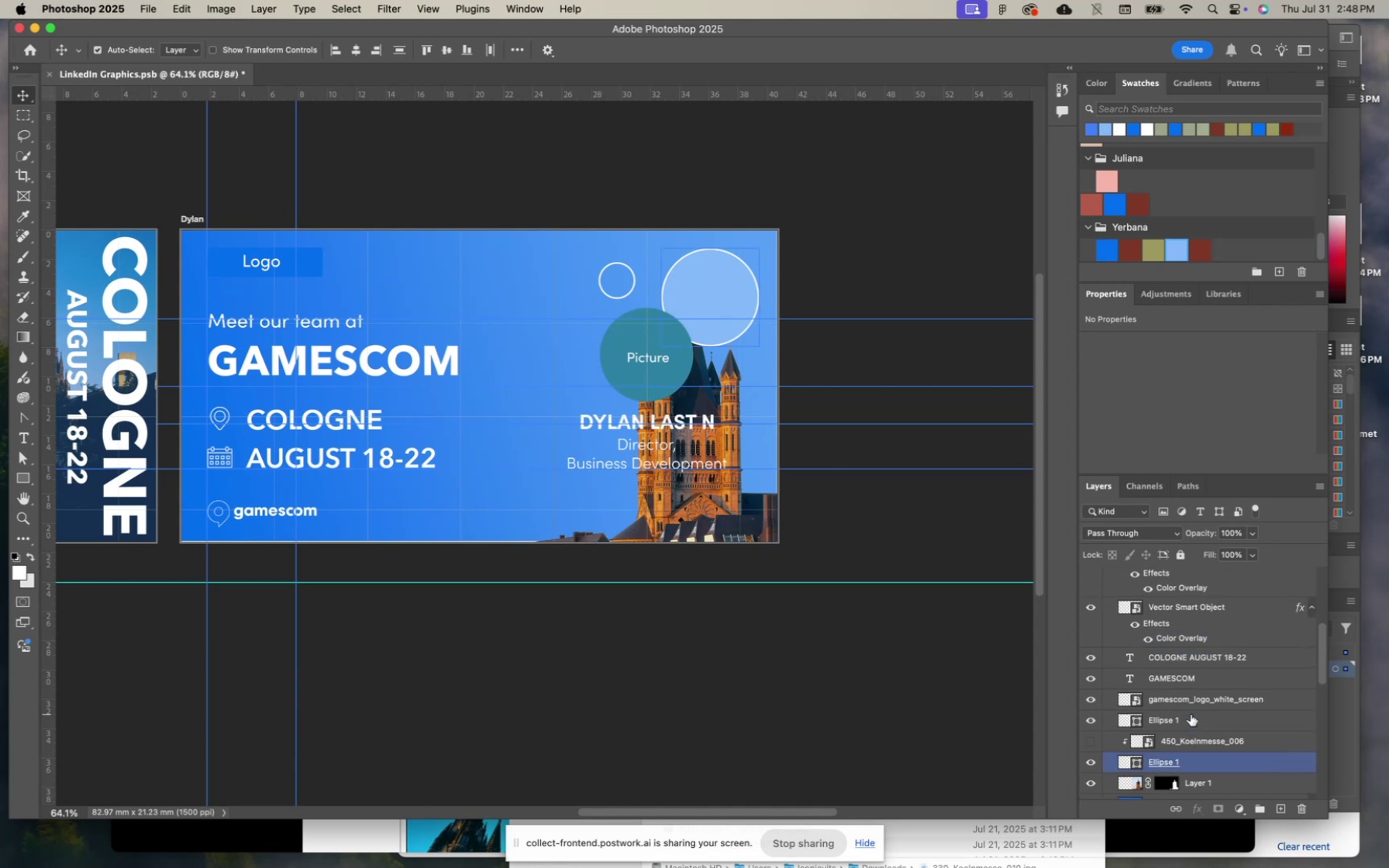 
left_click([1171, 719])
 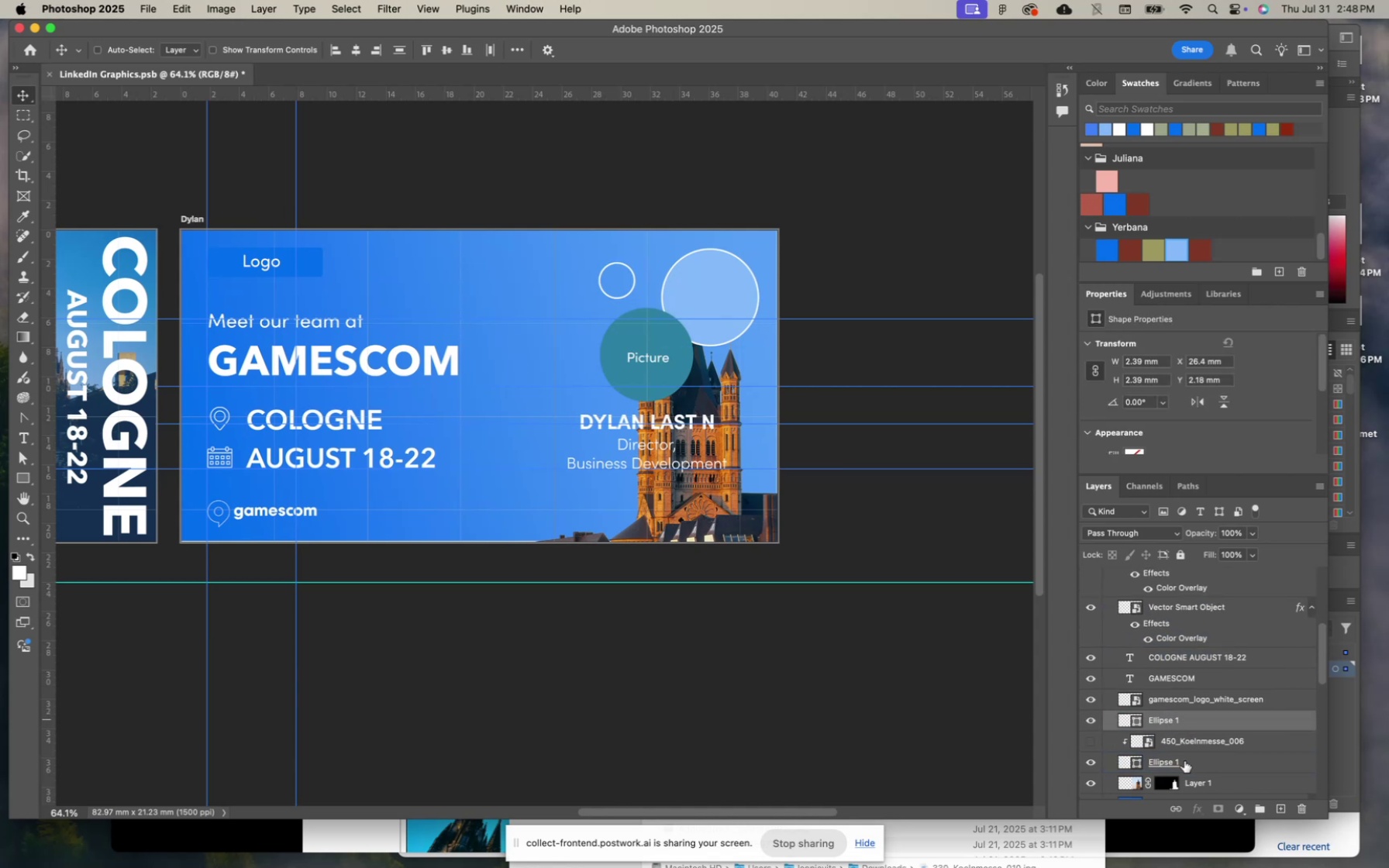 
left_click([1191, 763])
 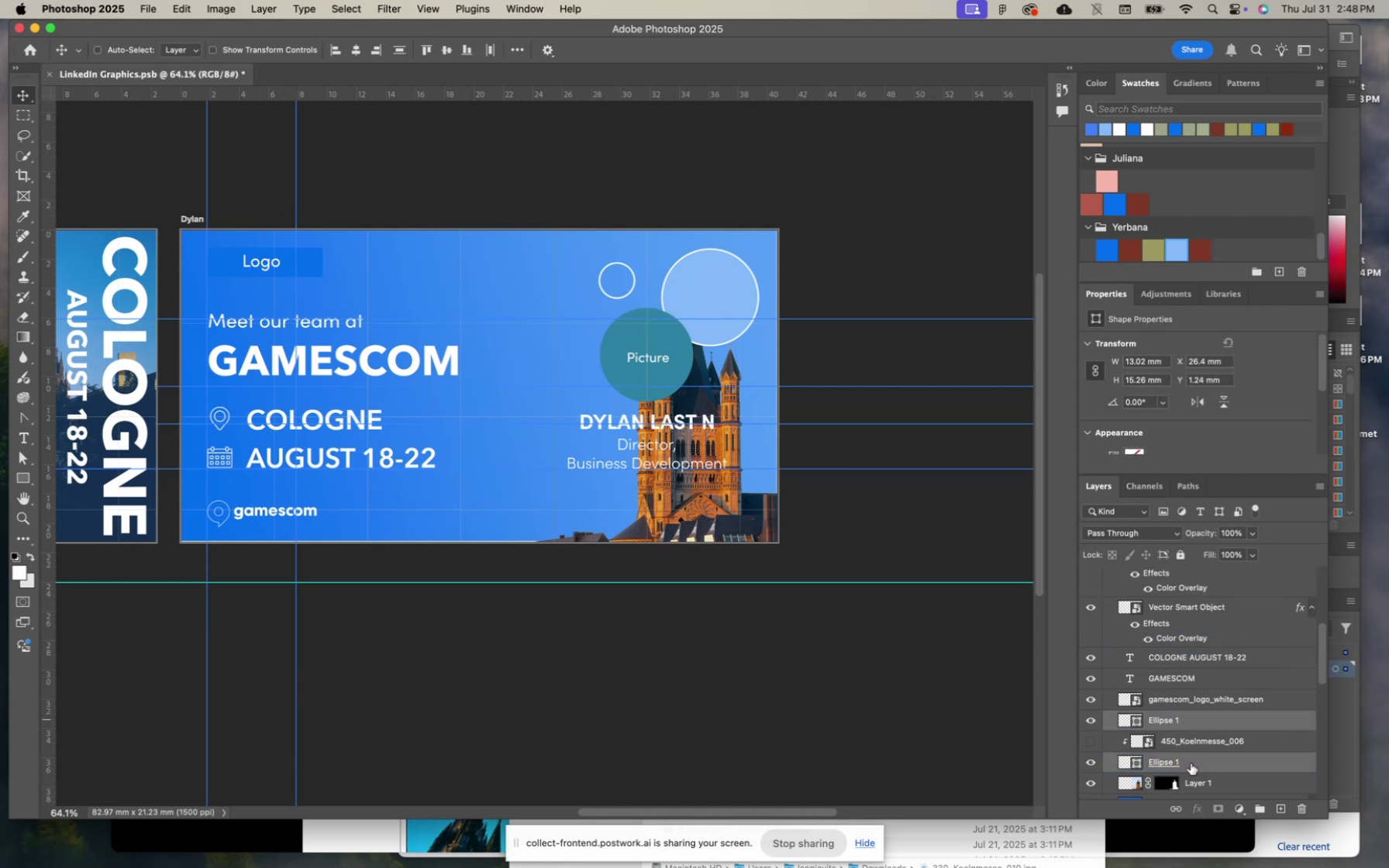 
key(Meta+T)
 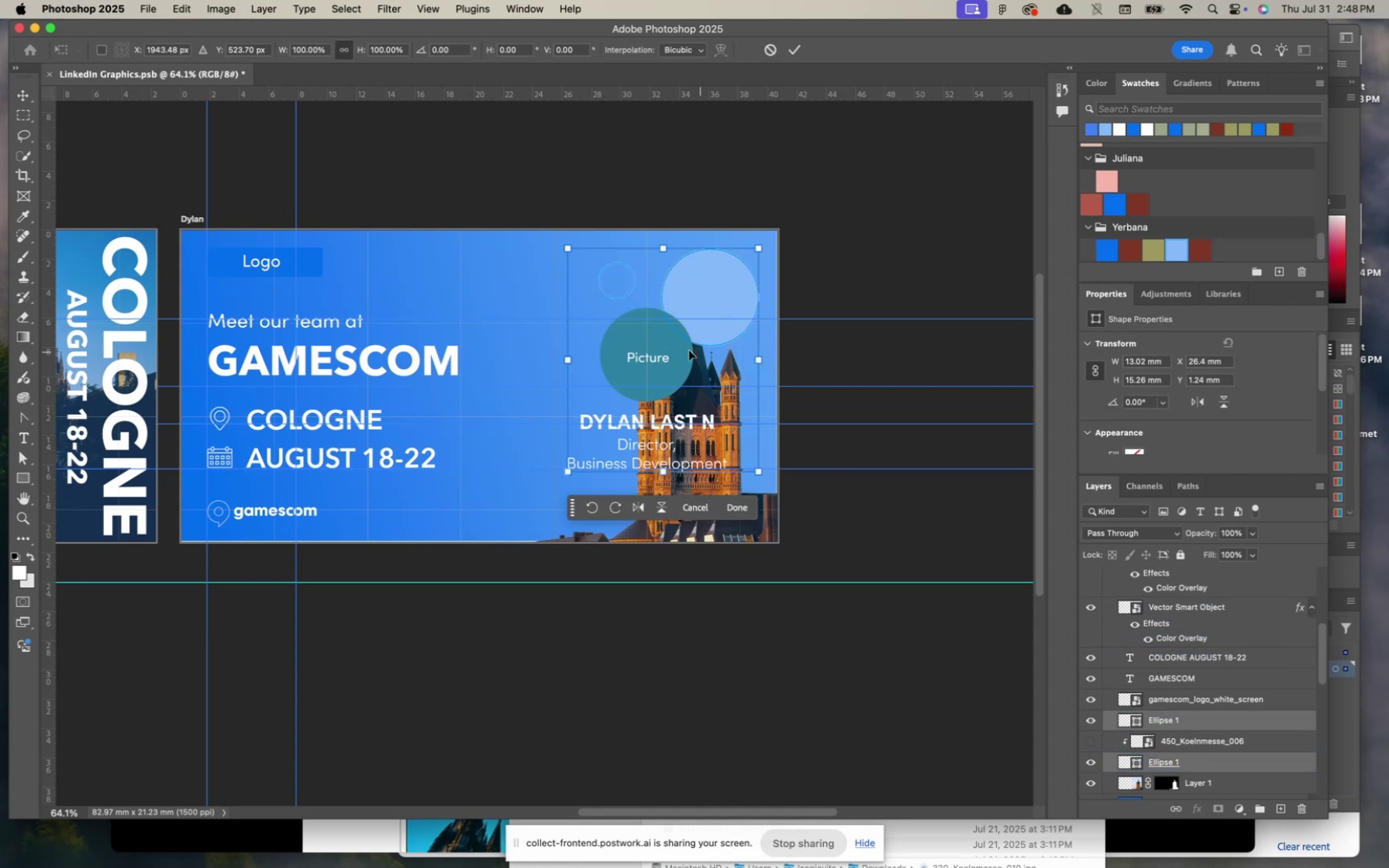 
left_click_drag(start_coordinate=[678, 355], to_coordinate=[608, 352])
 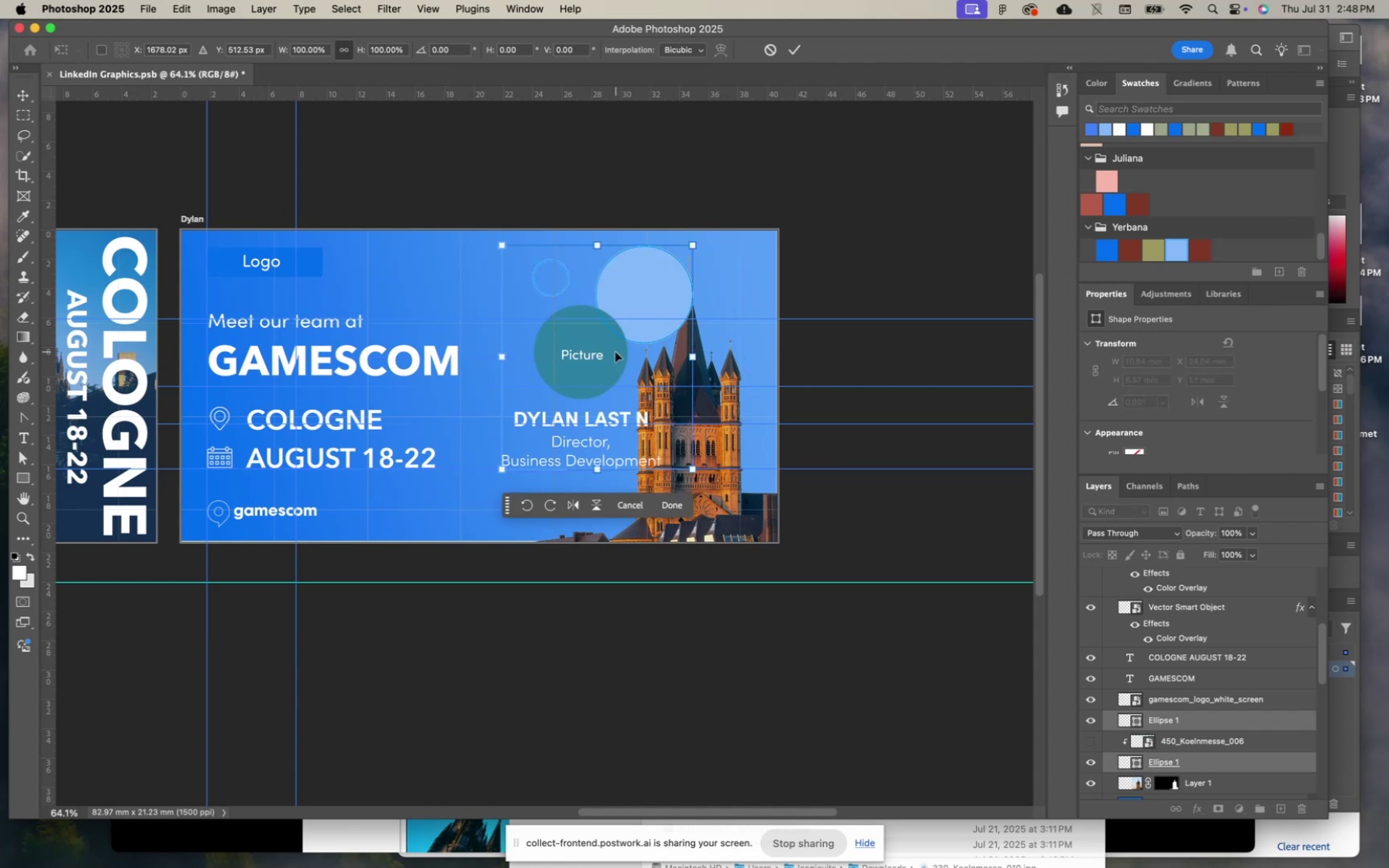 
wait(7.65)
 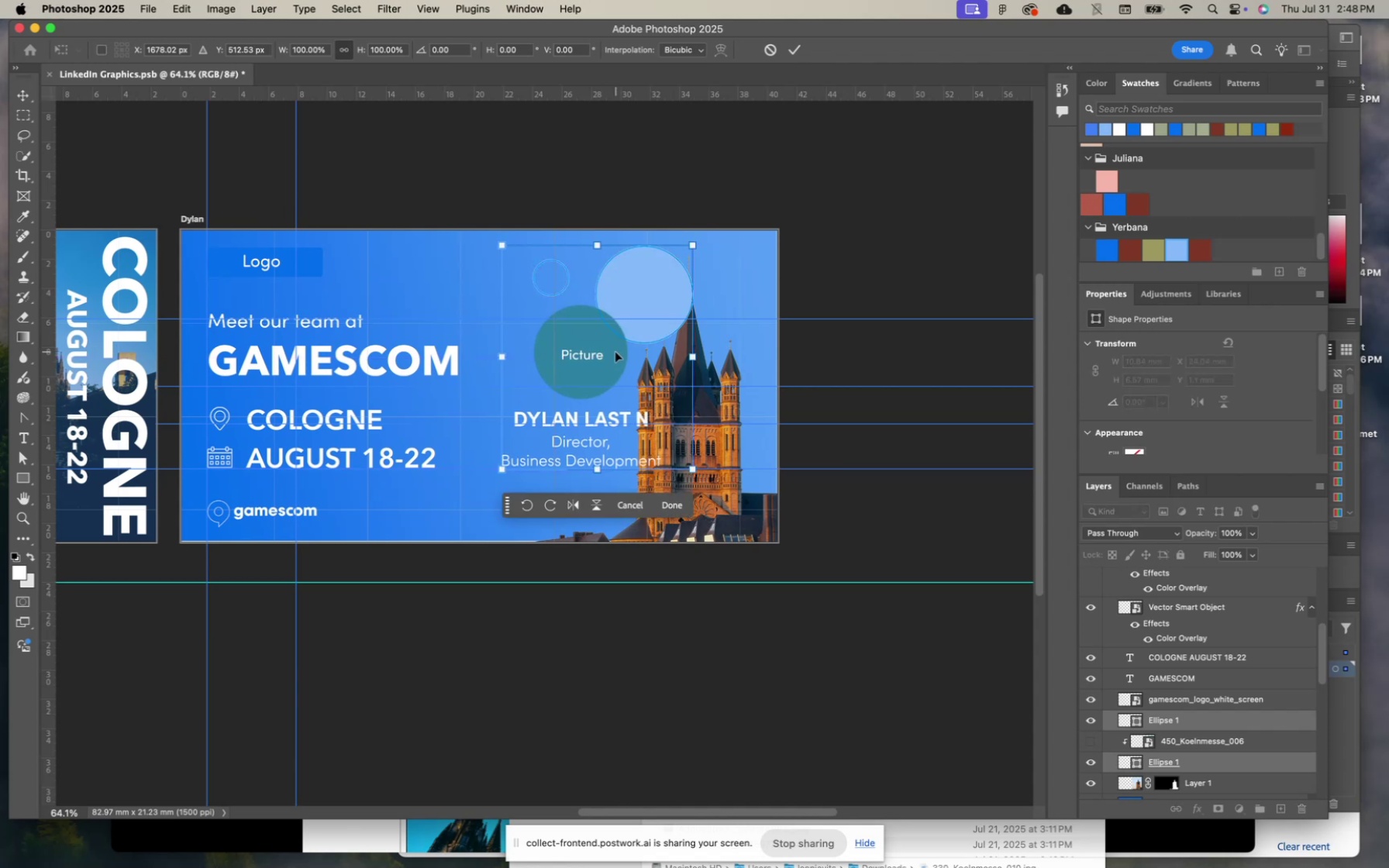 
key(Enter)
 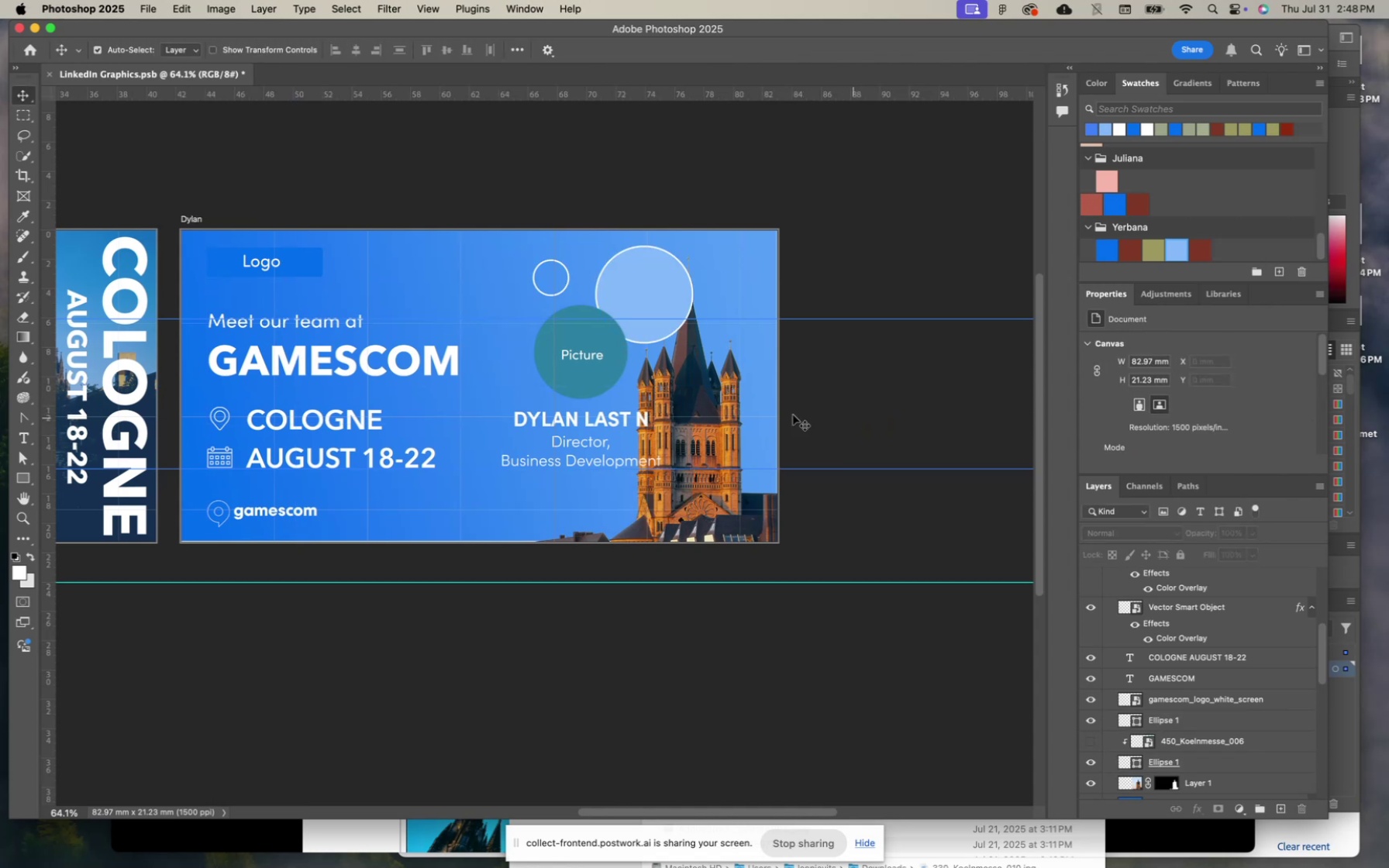 
left_click([700, 366])
 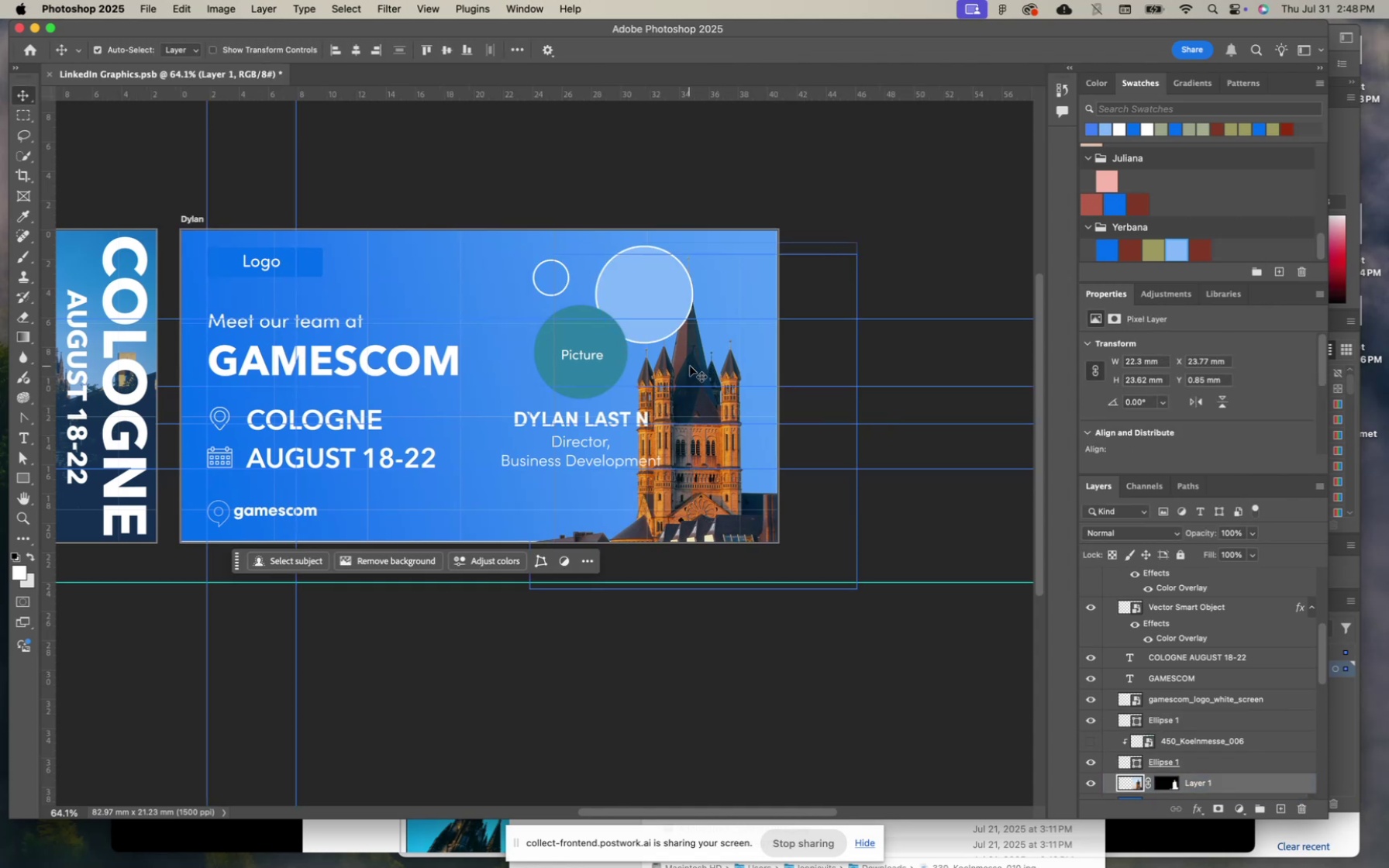 
left_click_drag(start_coordinate=[691, 353], to_coordinate=[713, 352])
 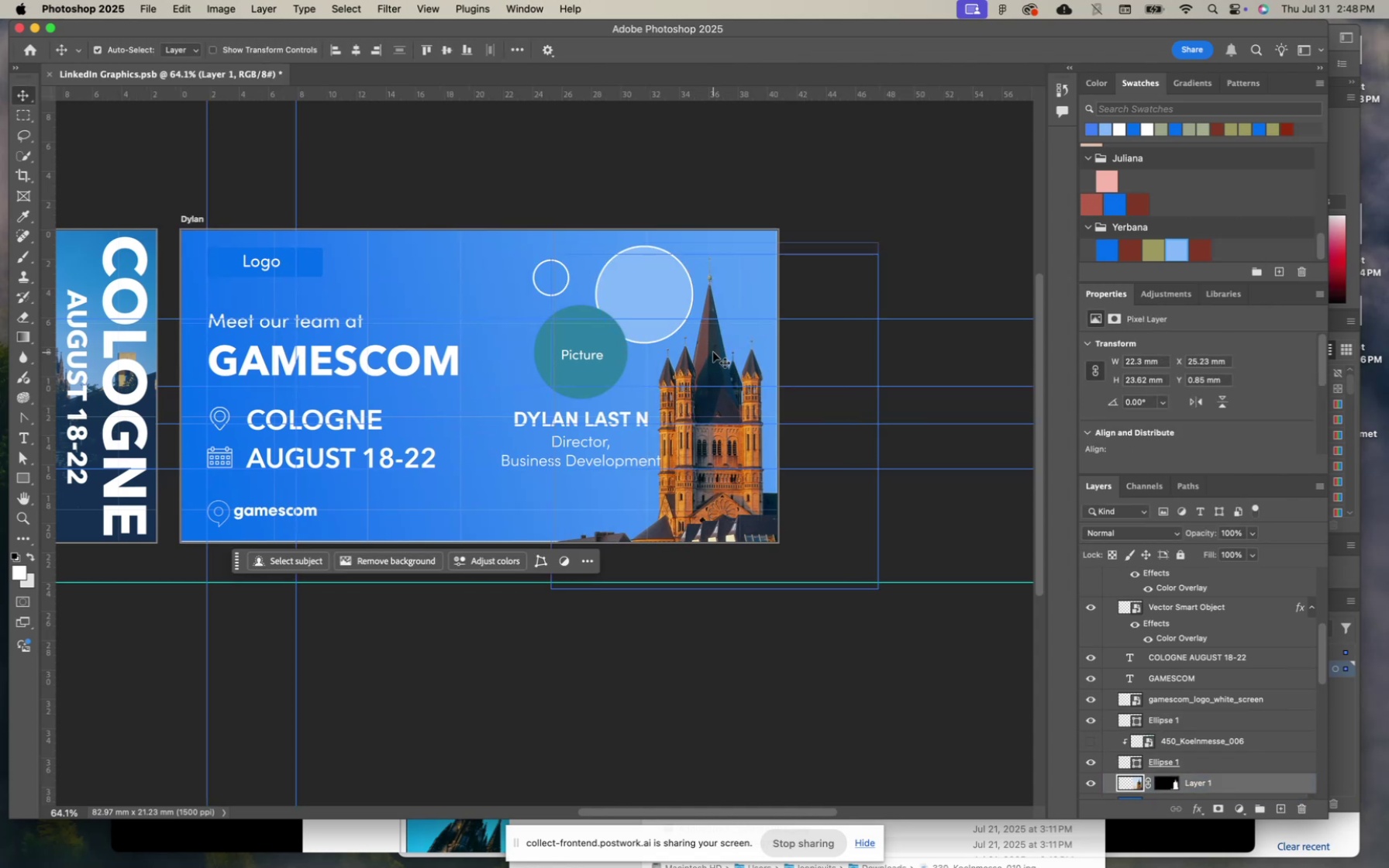 
hold_key(key=ShiftLeft, duration=1.4)
 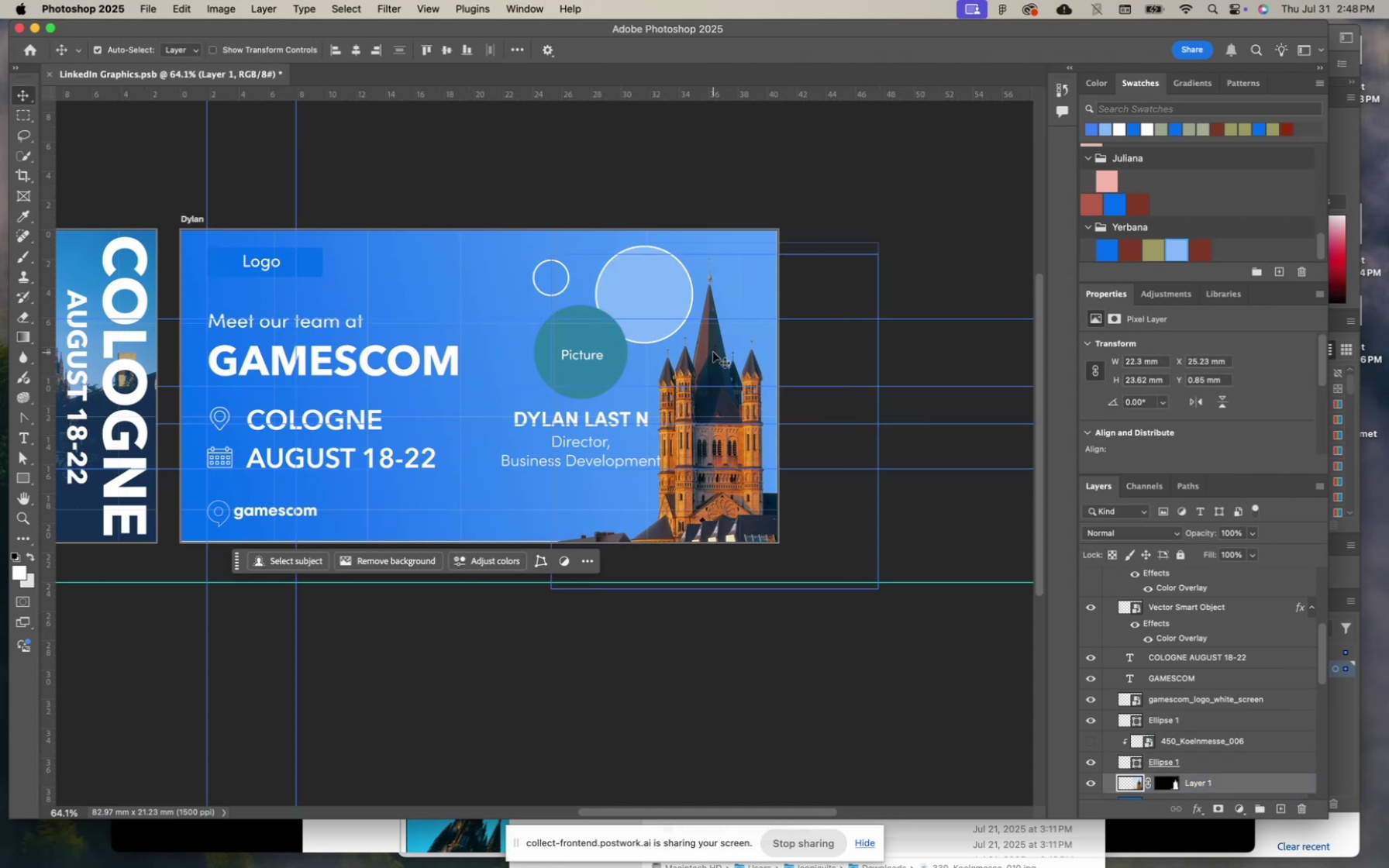 
key(Meta+T)
 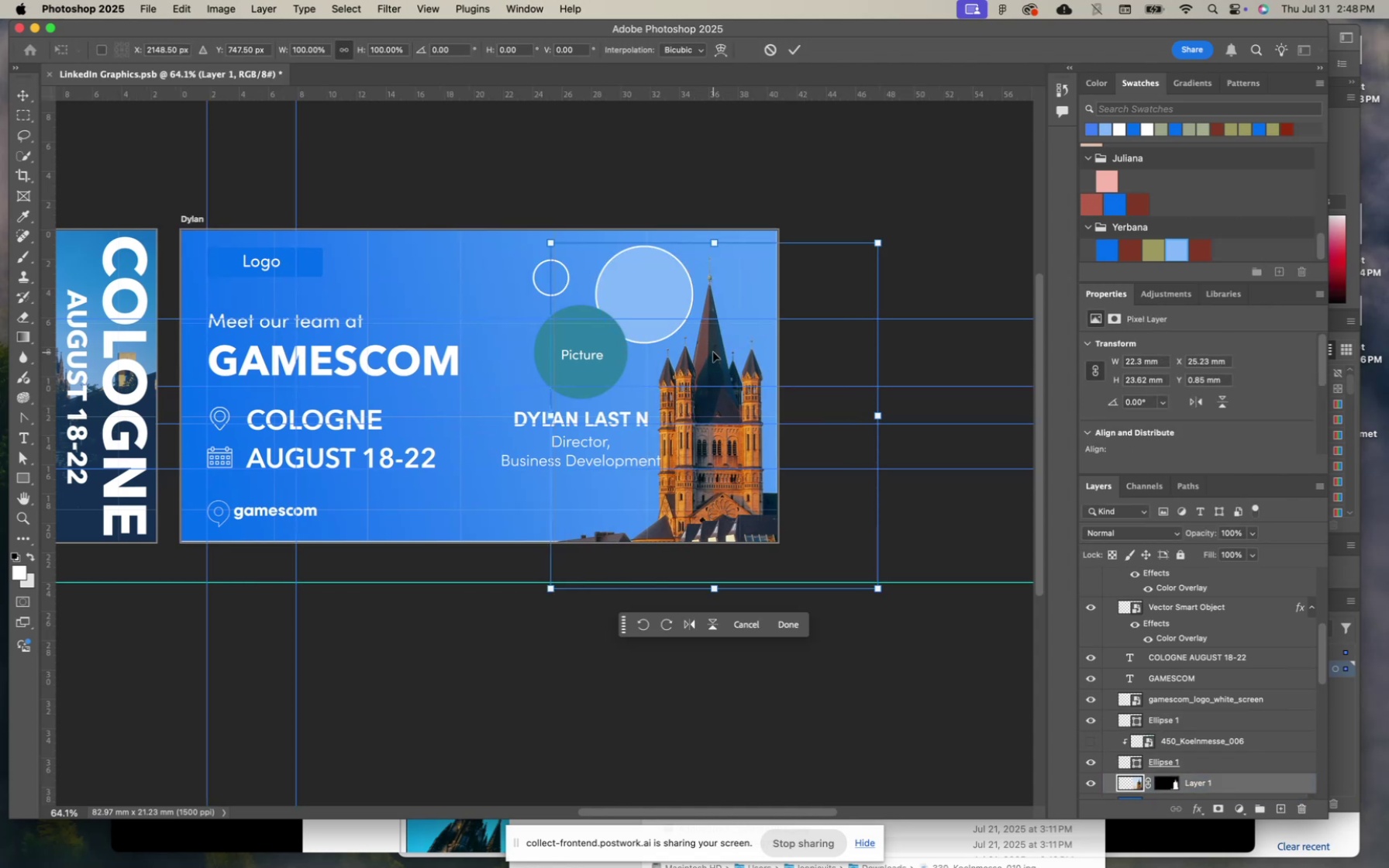 
key(ArrowUp)
 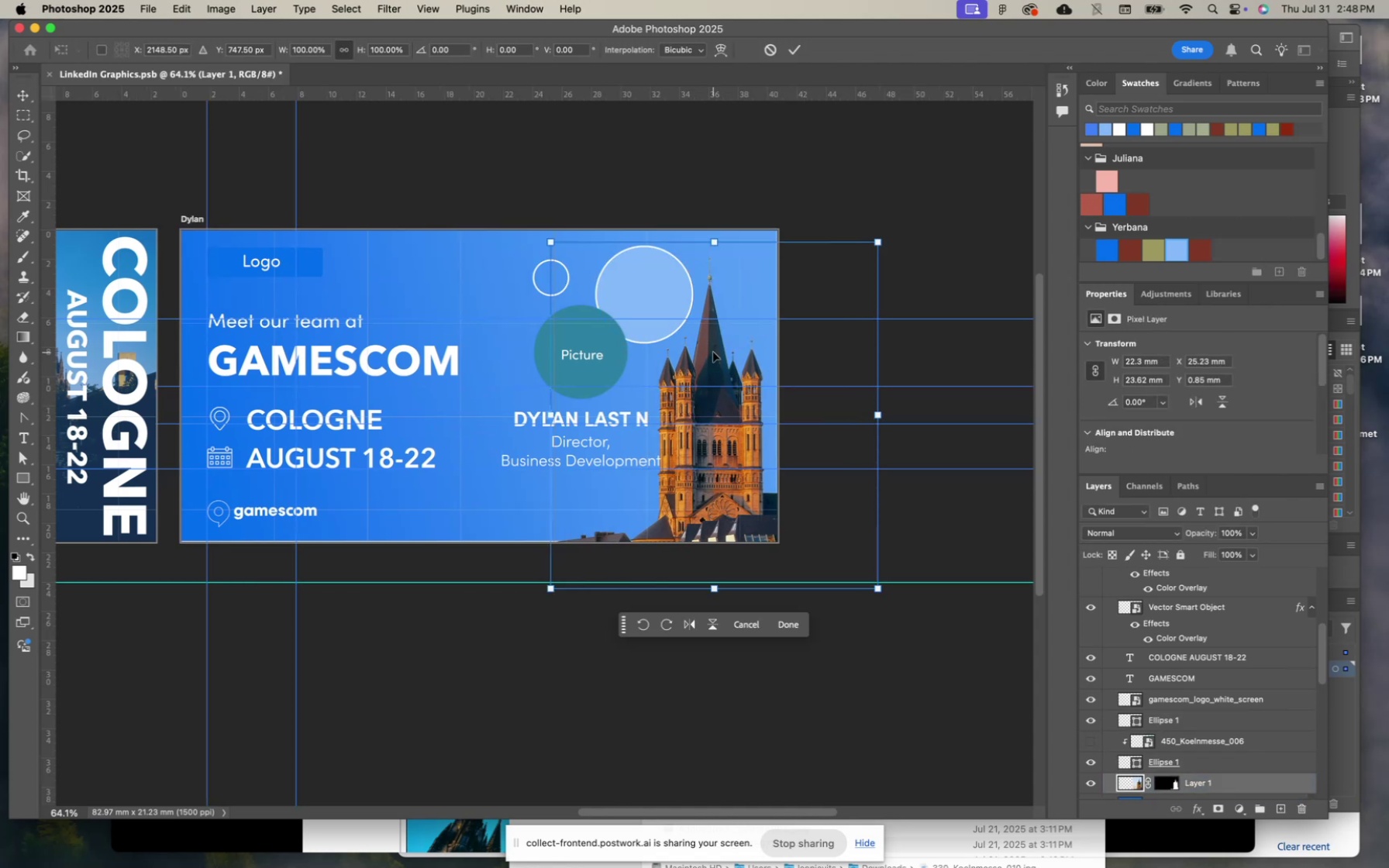 
key(ArrowUp)
 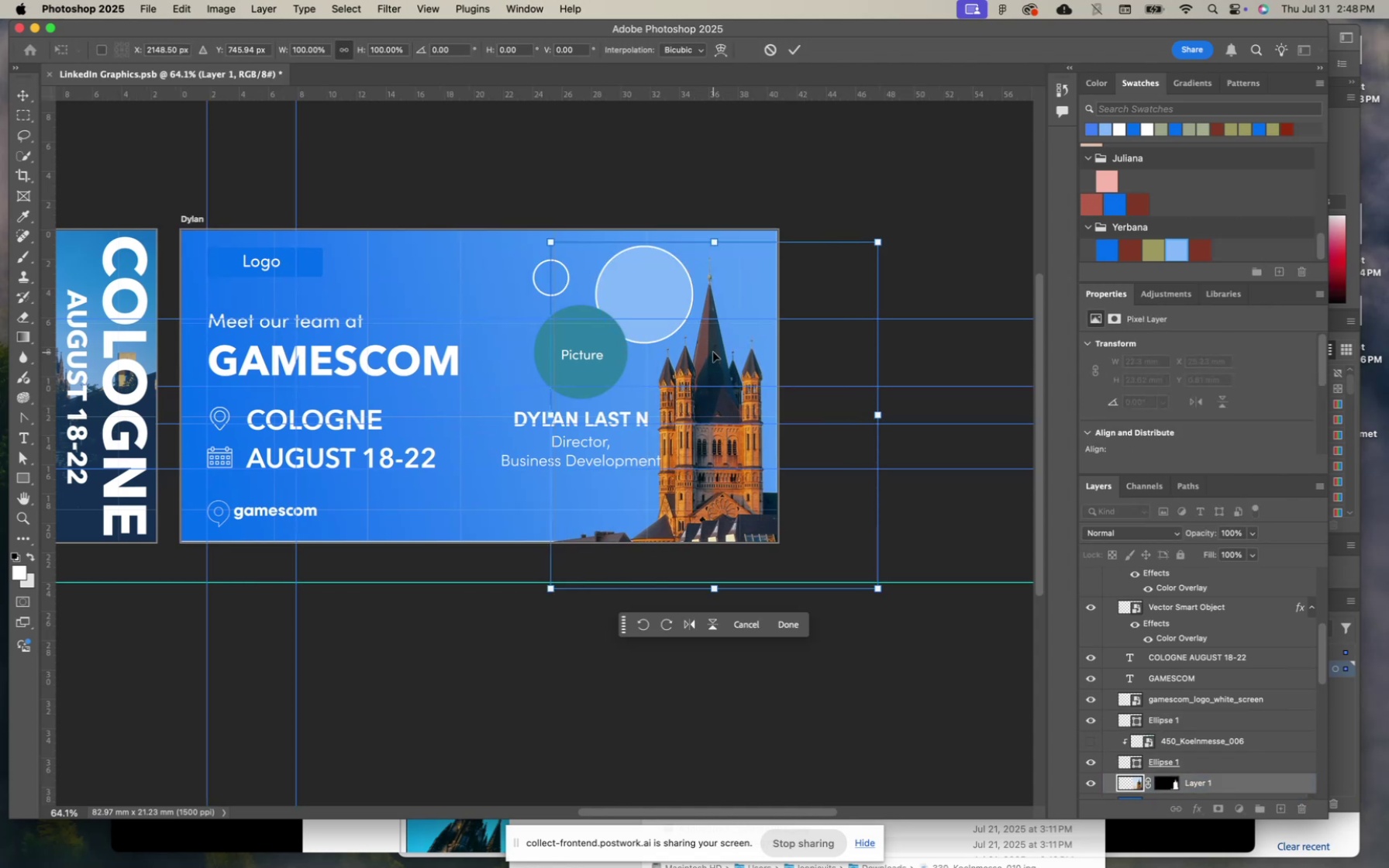 
key(ArrowUp)
 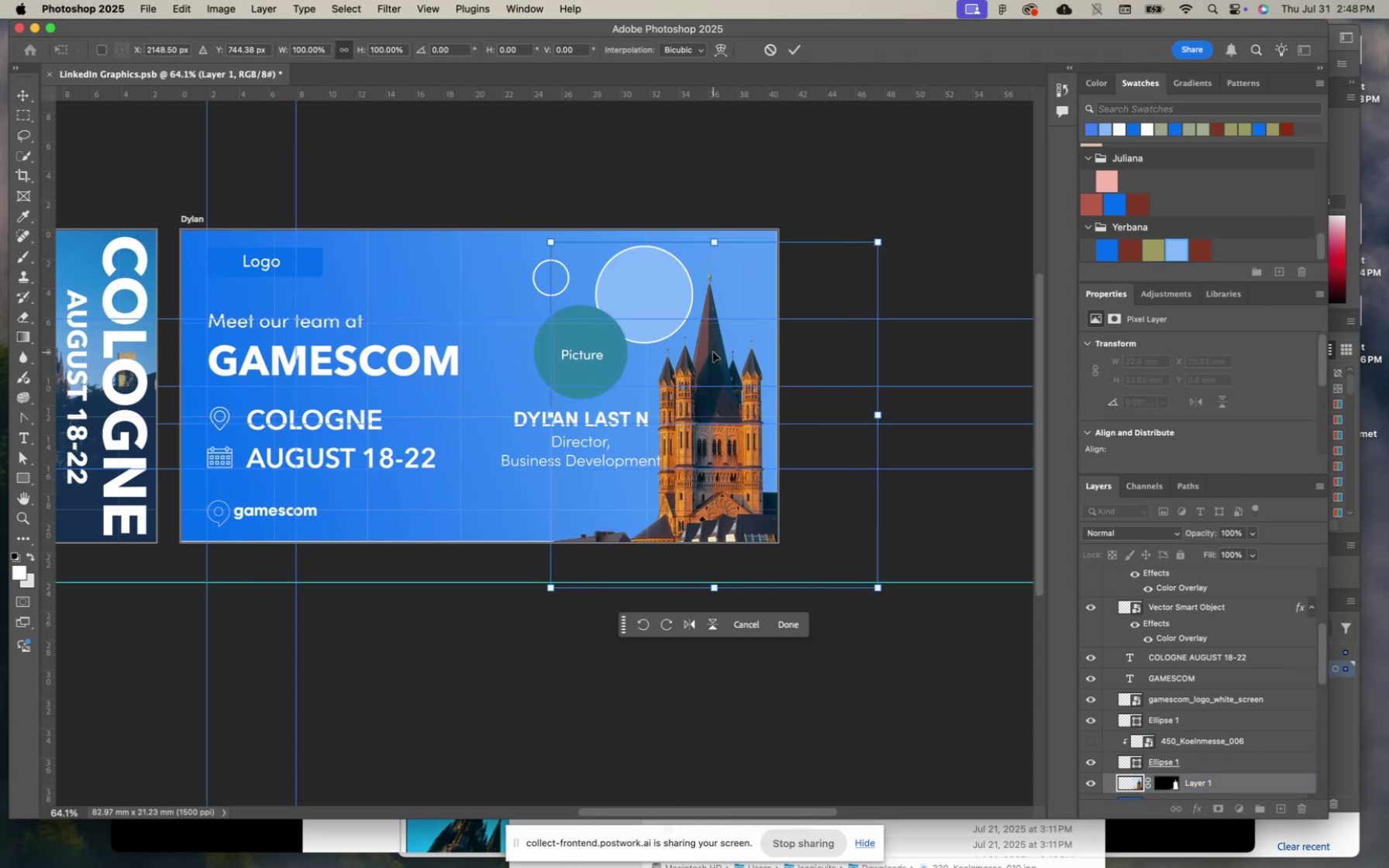 
hold_key(key=ArrowUp, duration=0.59)
 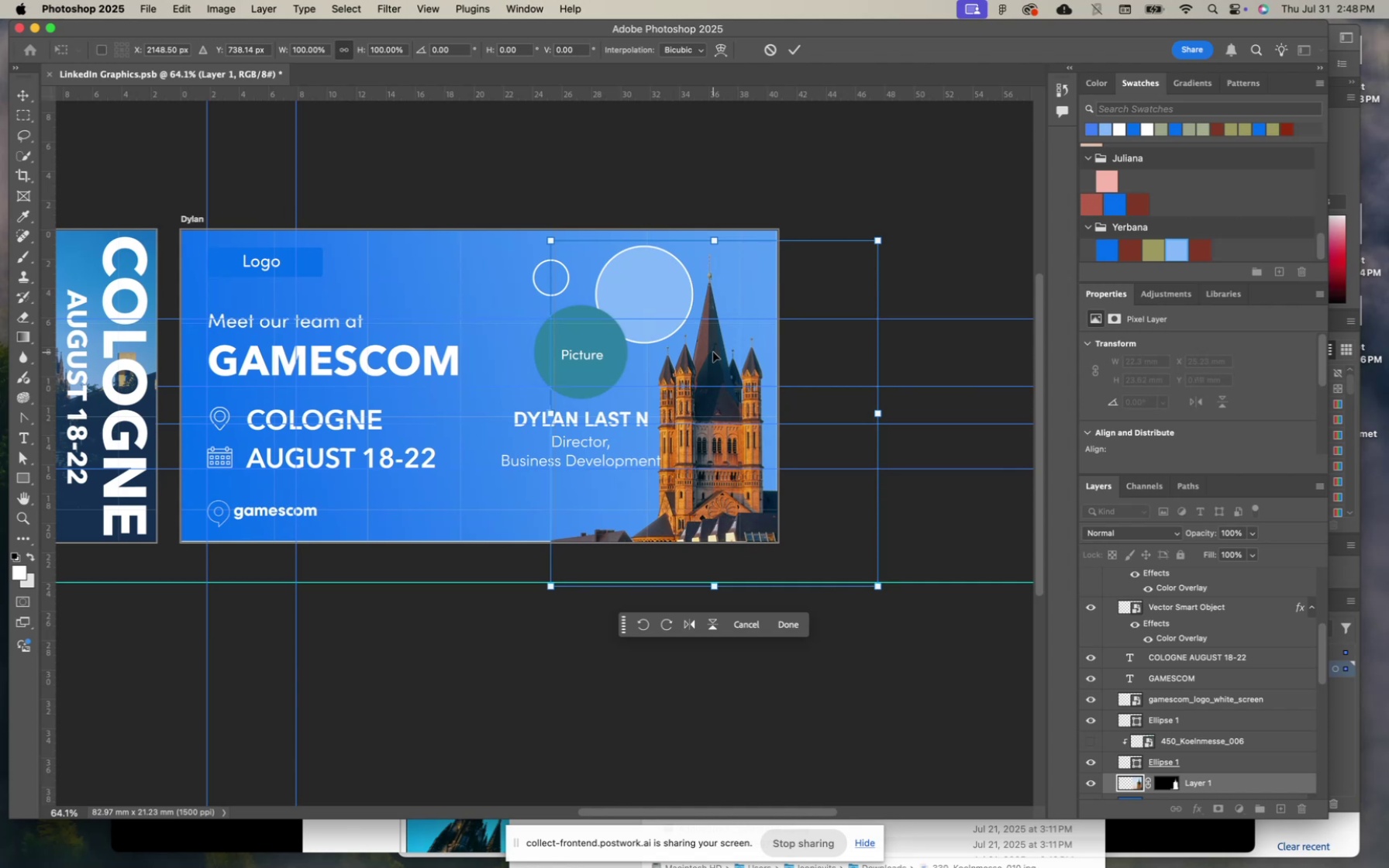 
key(ArrowUp)
 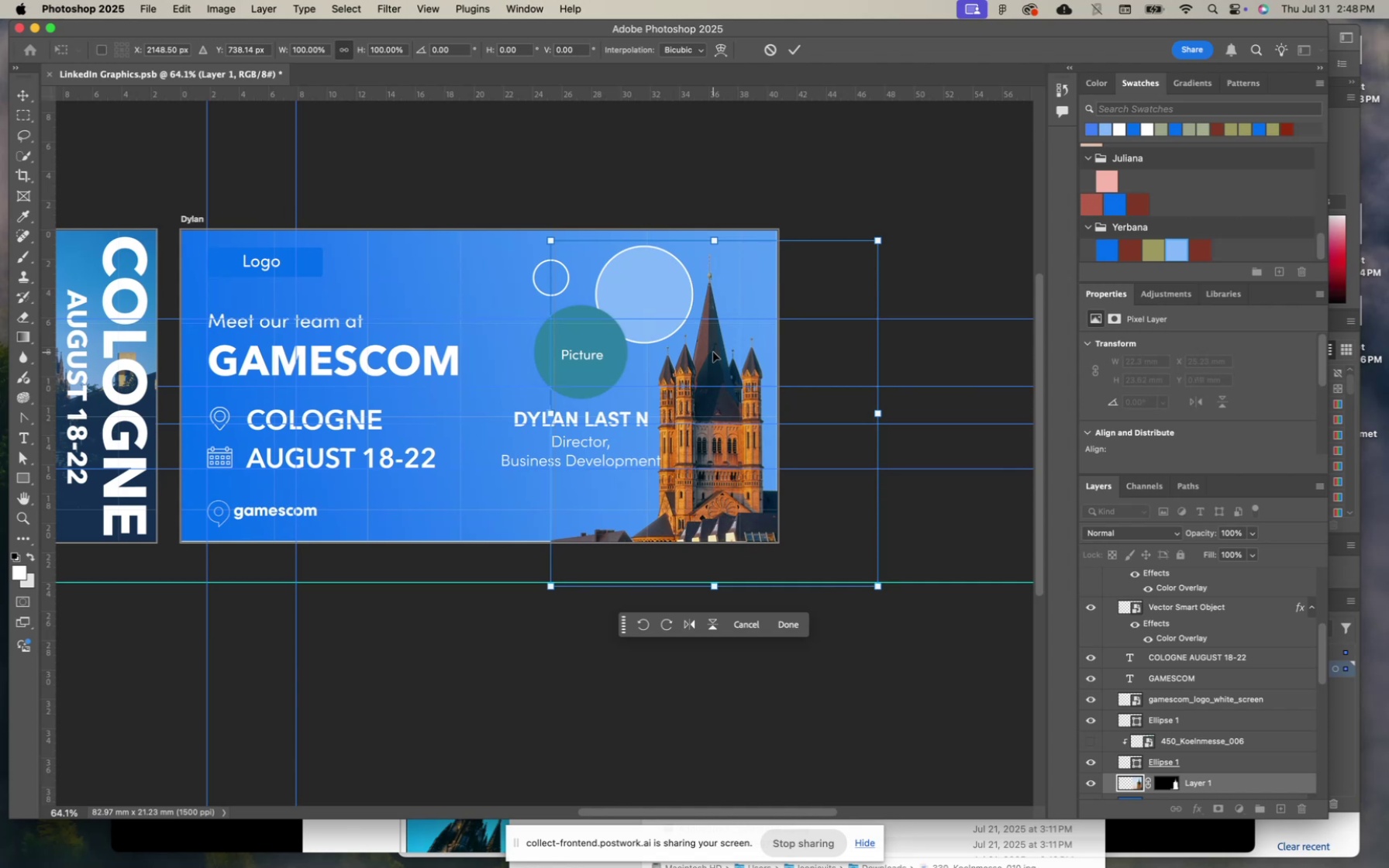 
key(ArrowUp)
 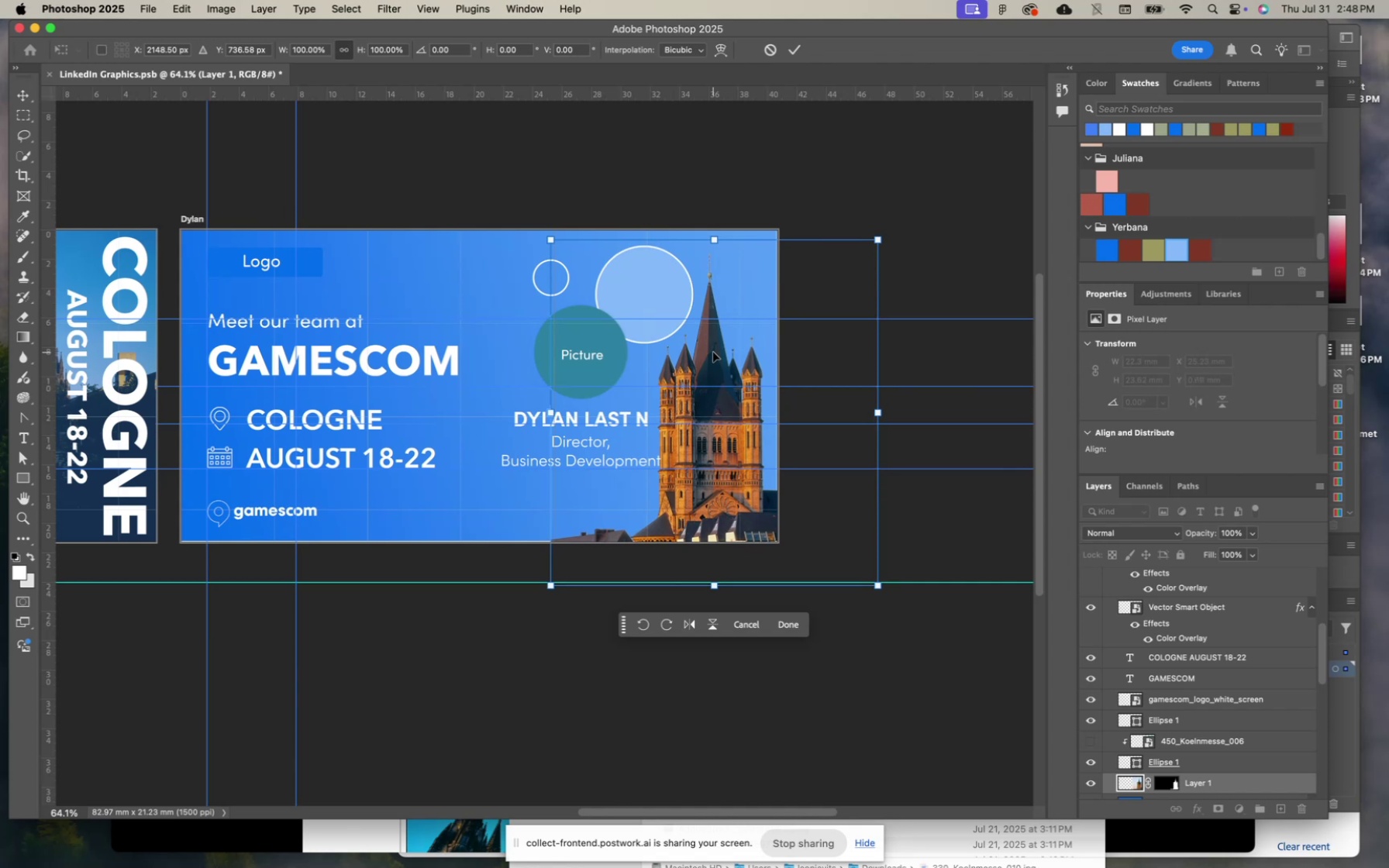 
key(ArrowUp)
 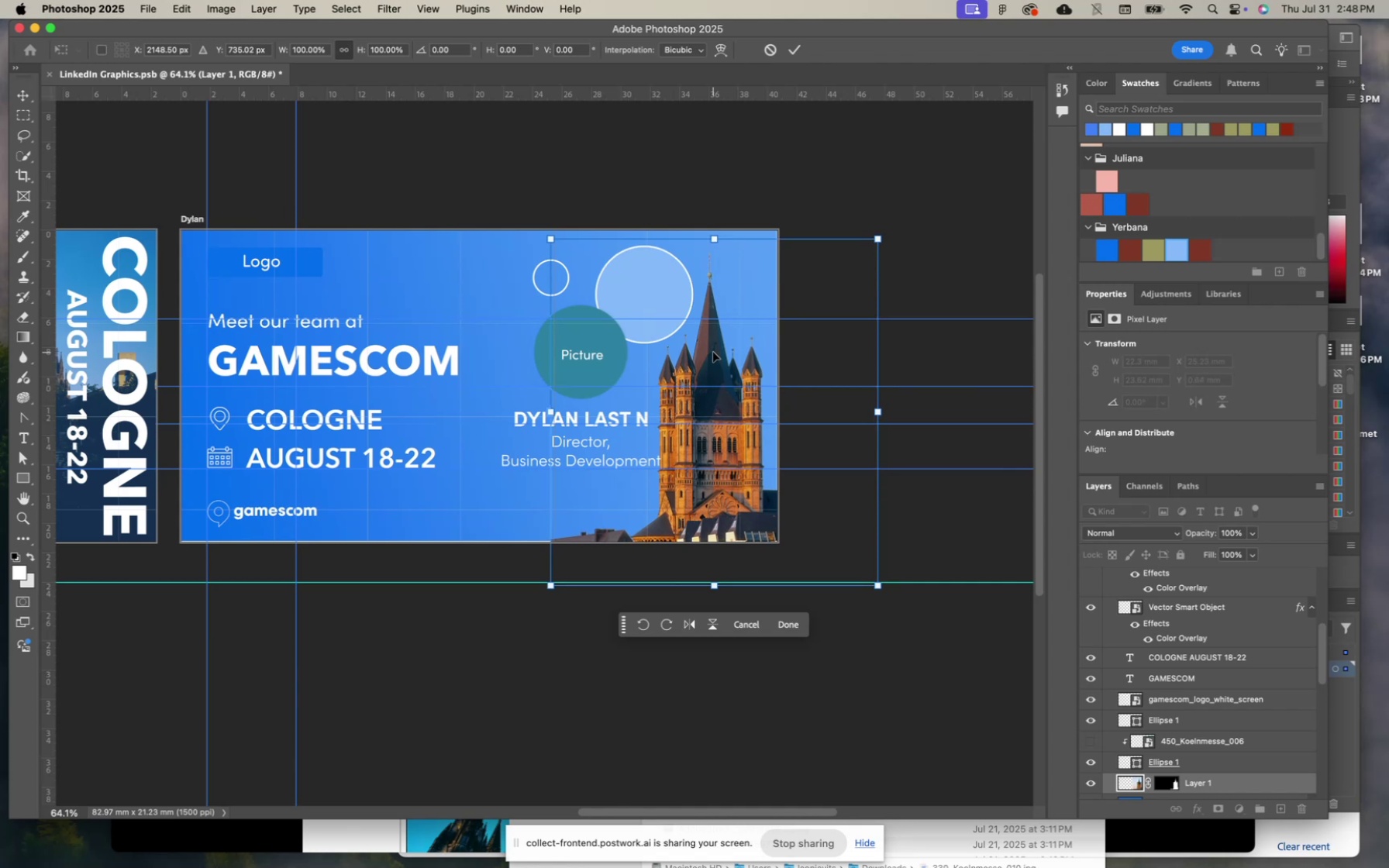 
key(ArrowUp)
 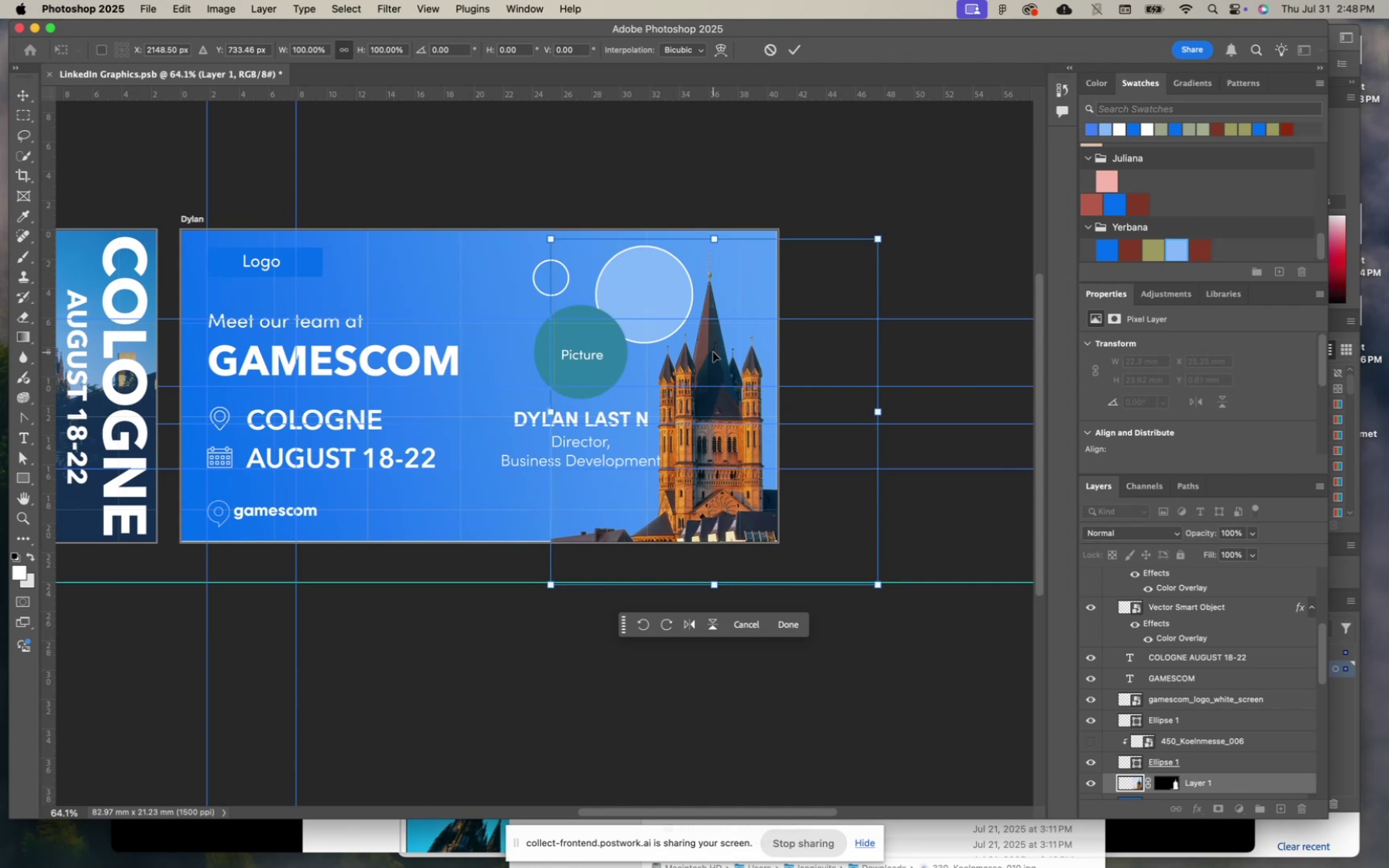 
key(ArrowUp)
 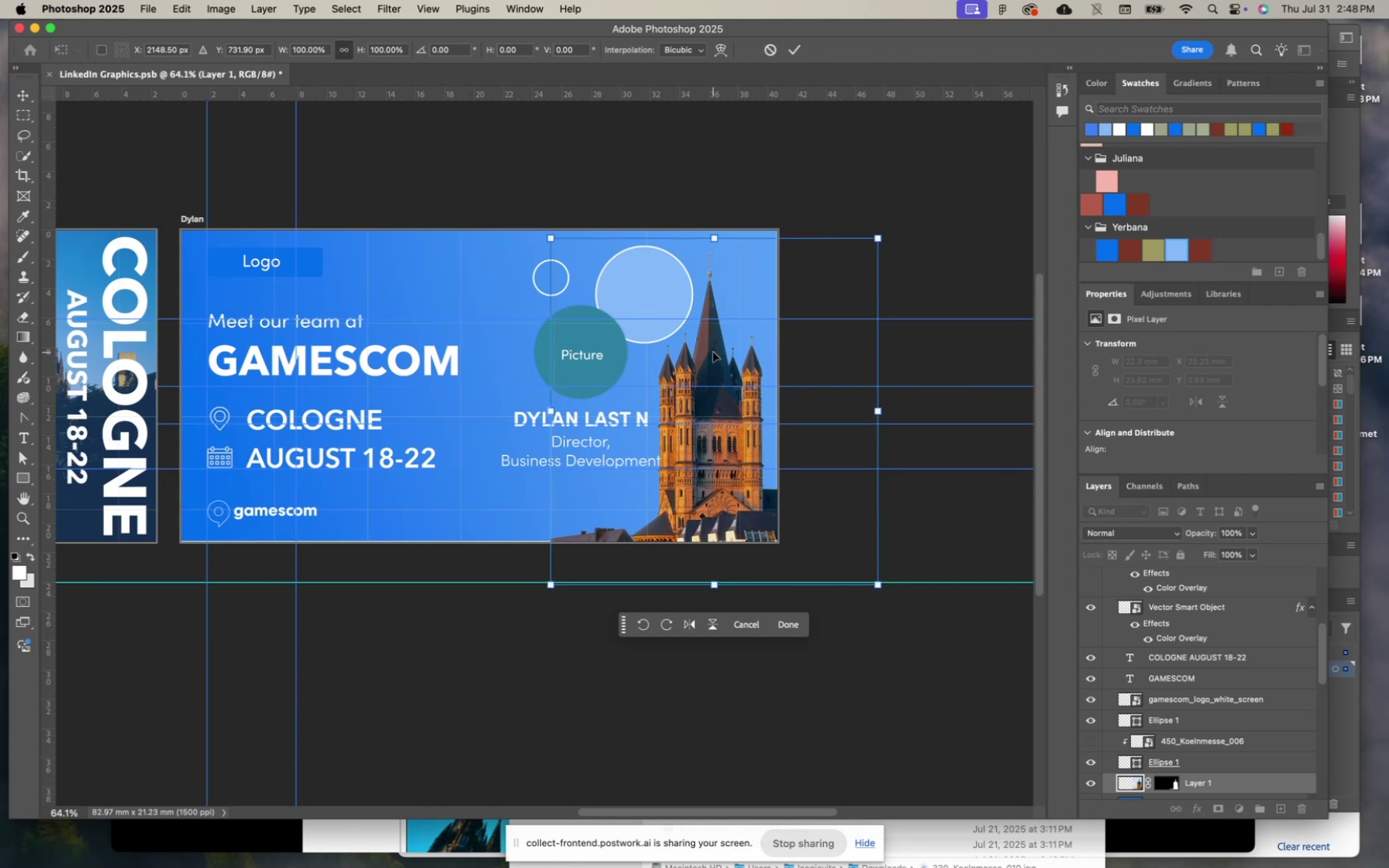 
key(ArrowDown)
 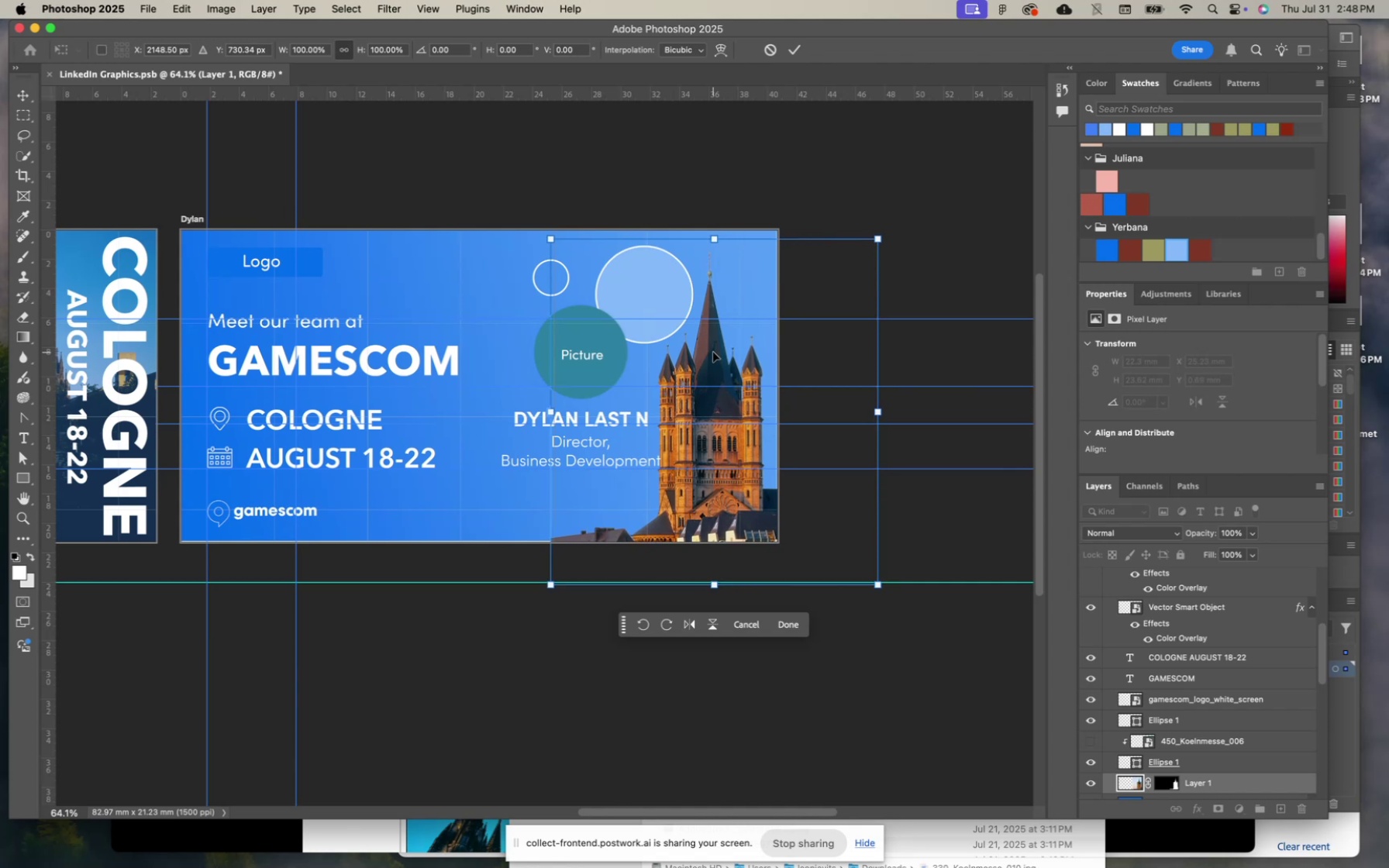 
key(ArrowDown)
 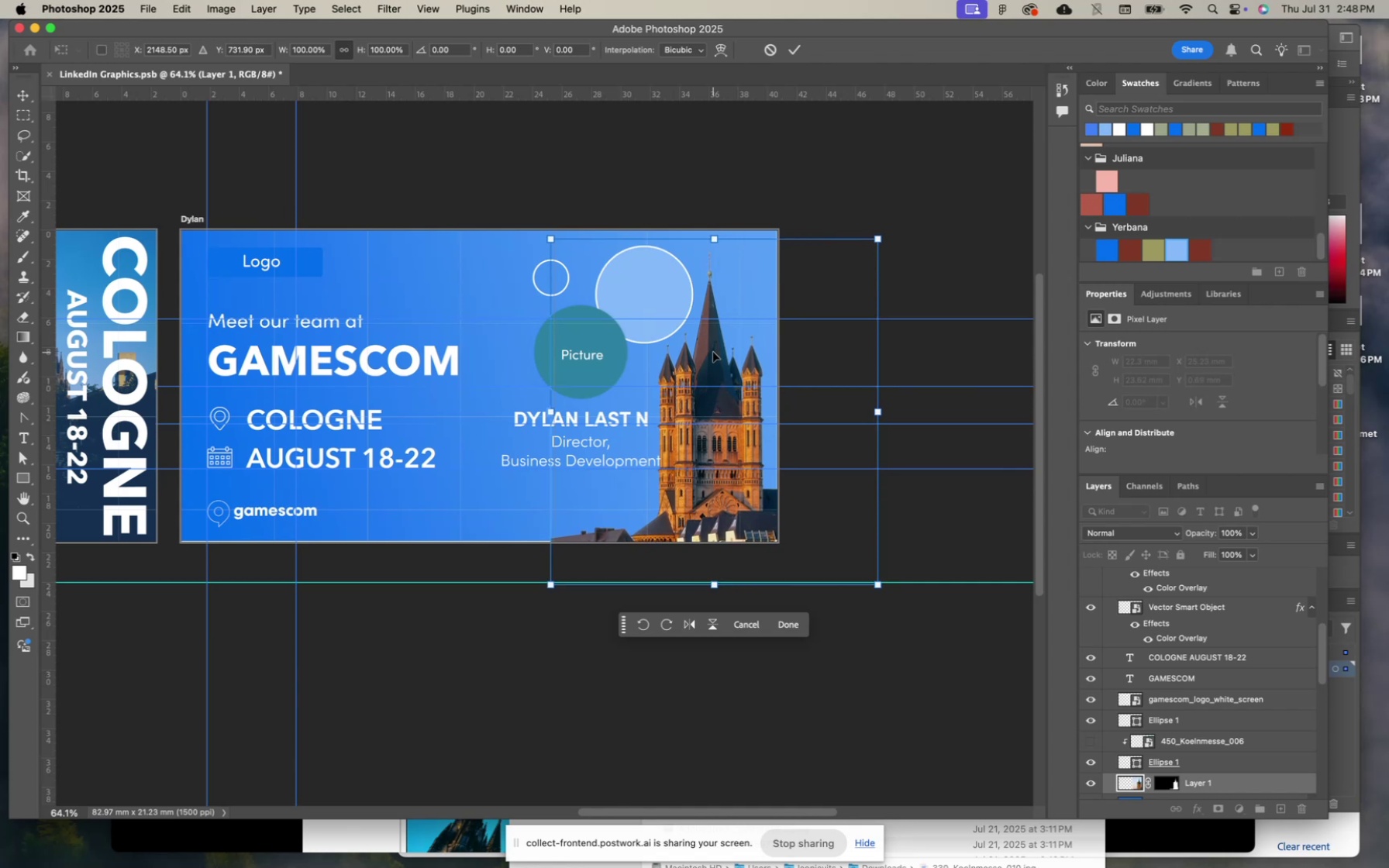 
key(ArrowDown)
 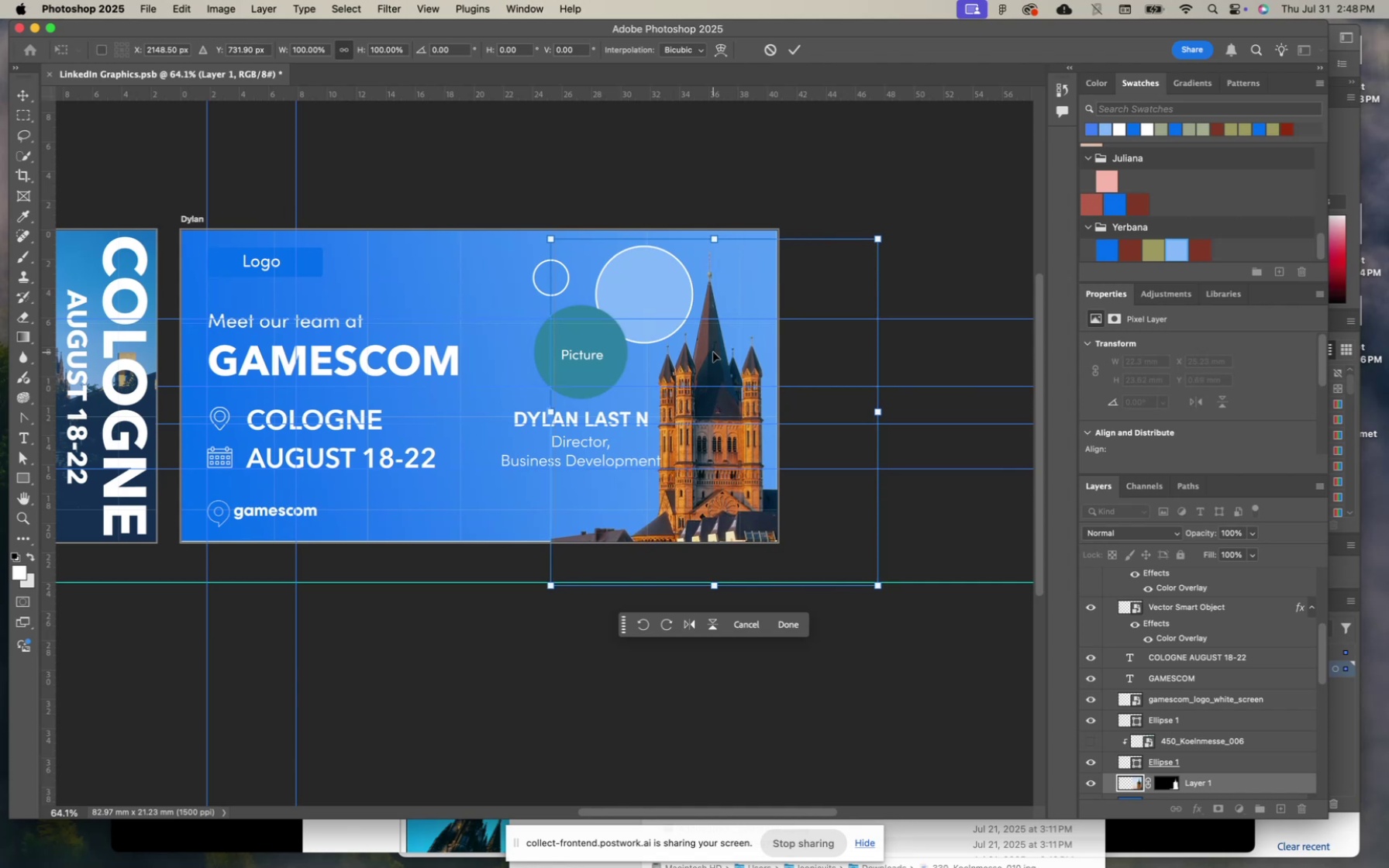 
key(ArrowDown)
 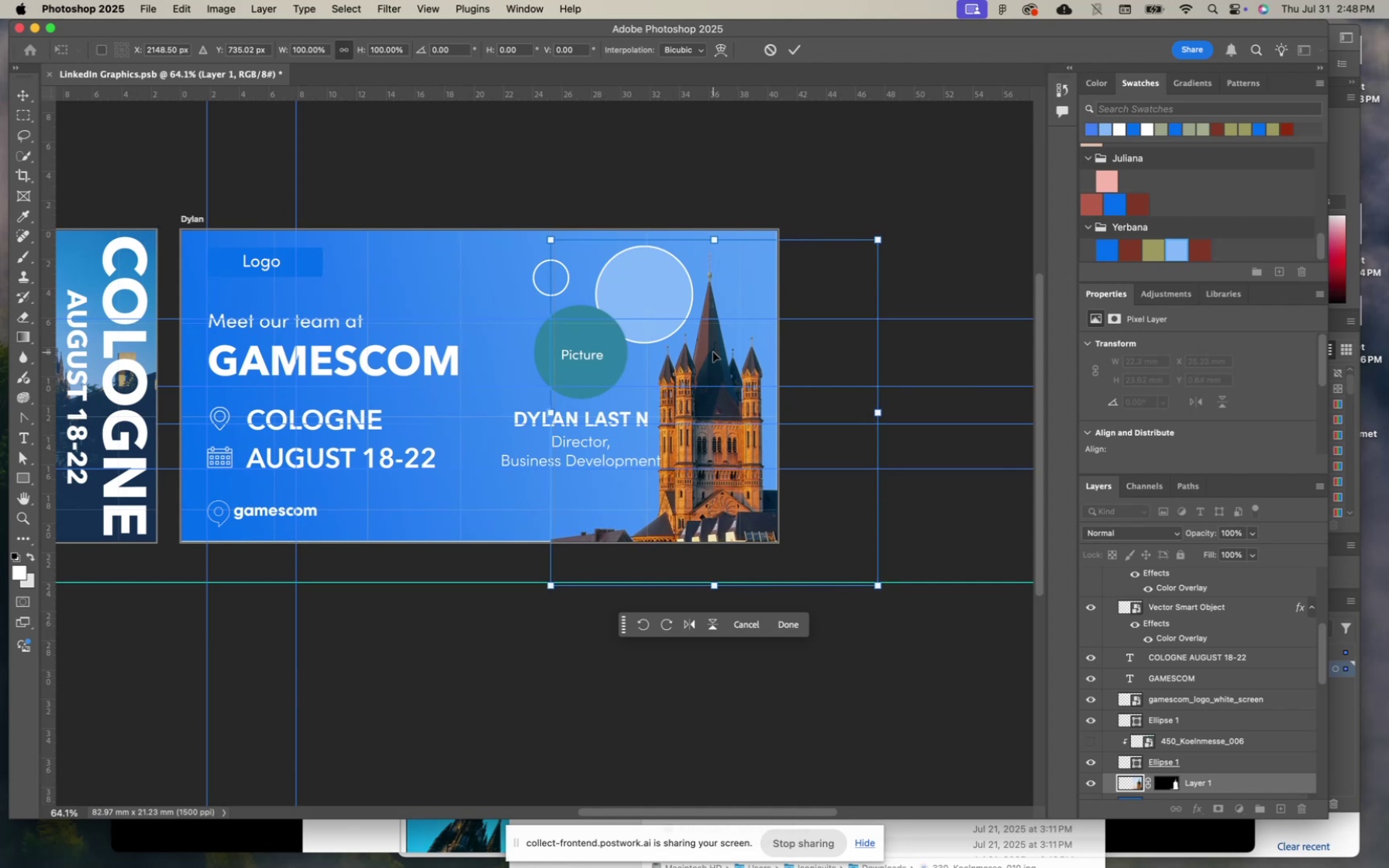 
key(ArrowDown)
 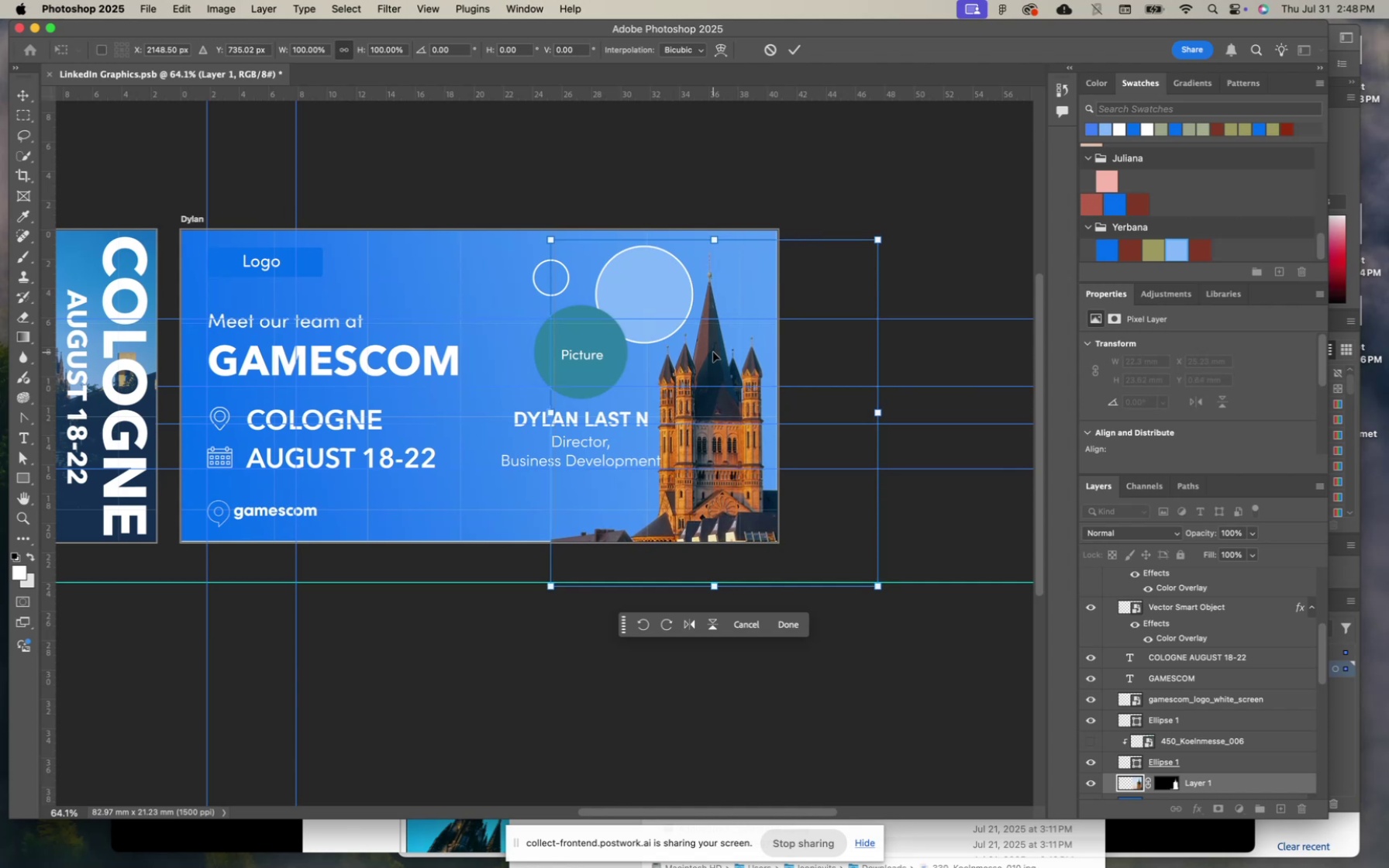 
key(ArrowDown)
 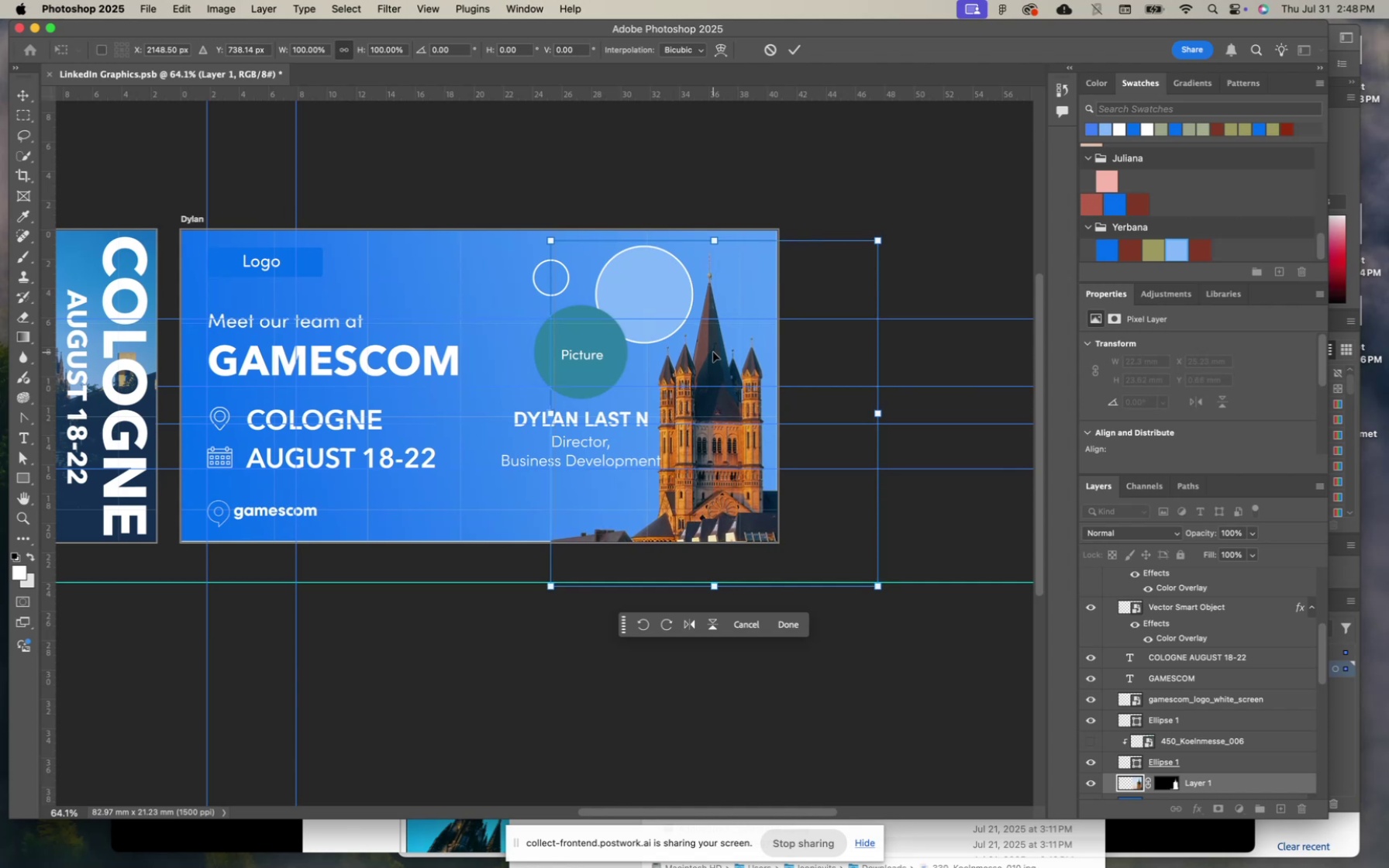 
key(ArrowDown)
 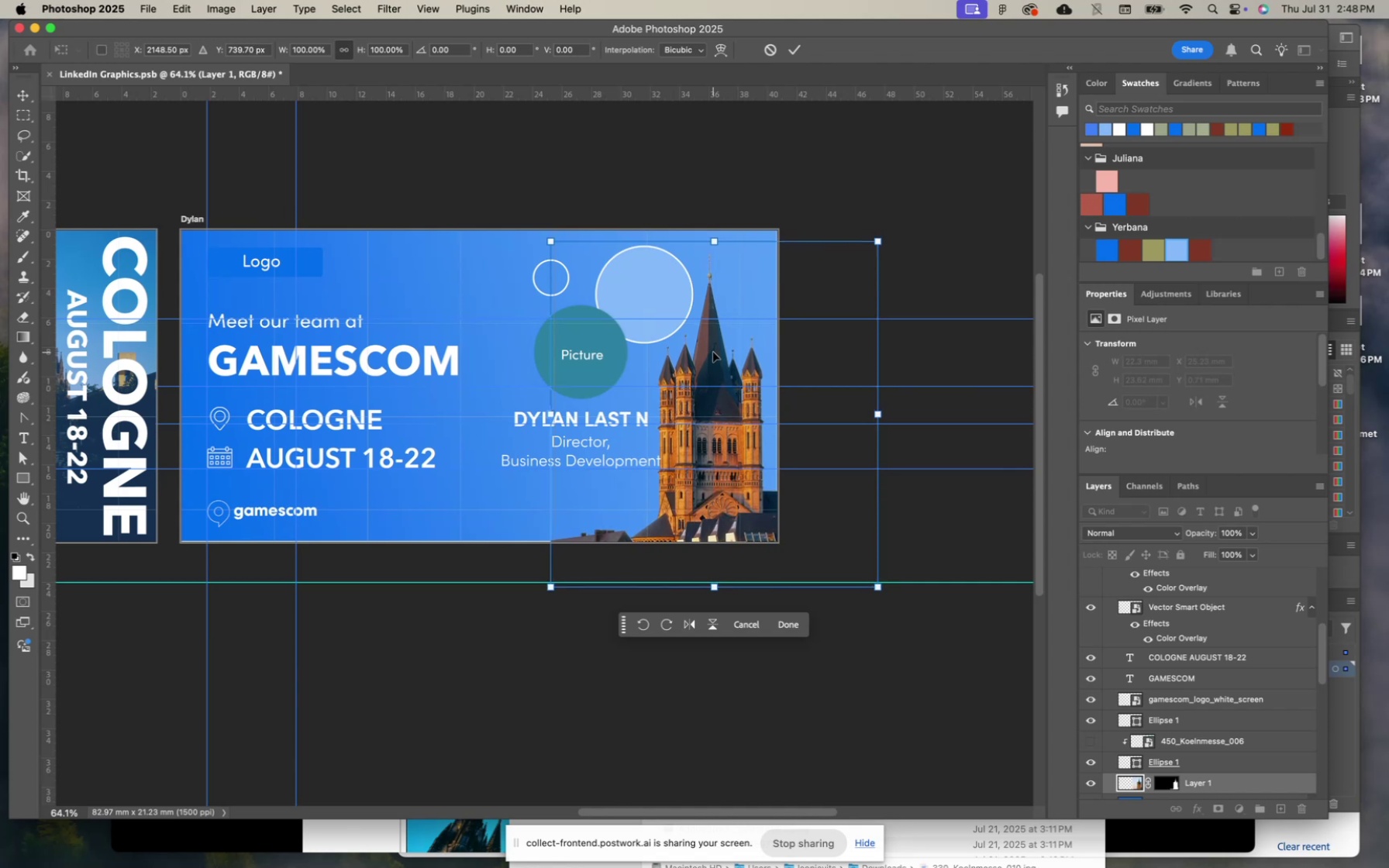 
key(ArrowDown)
 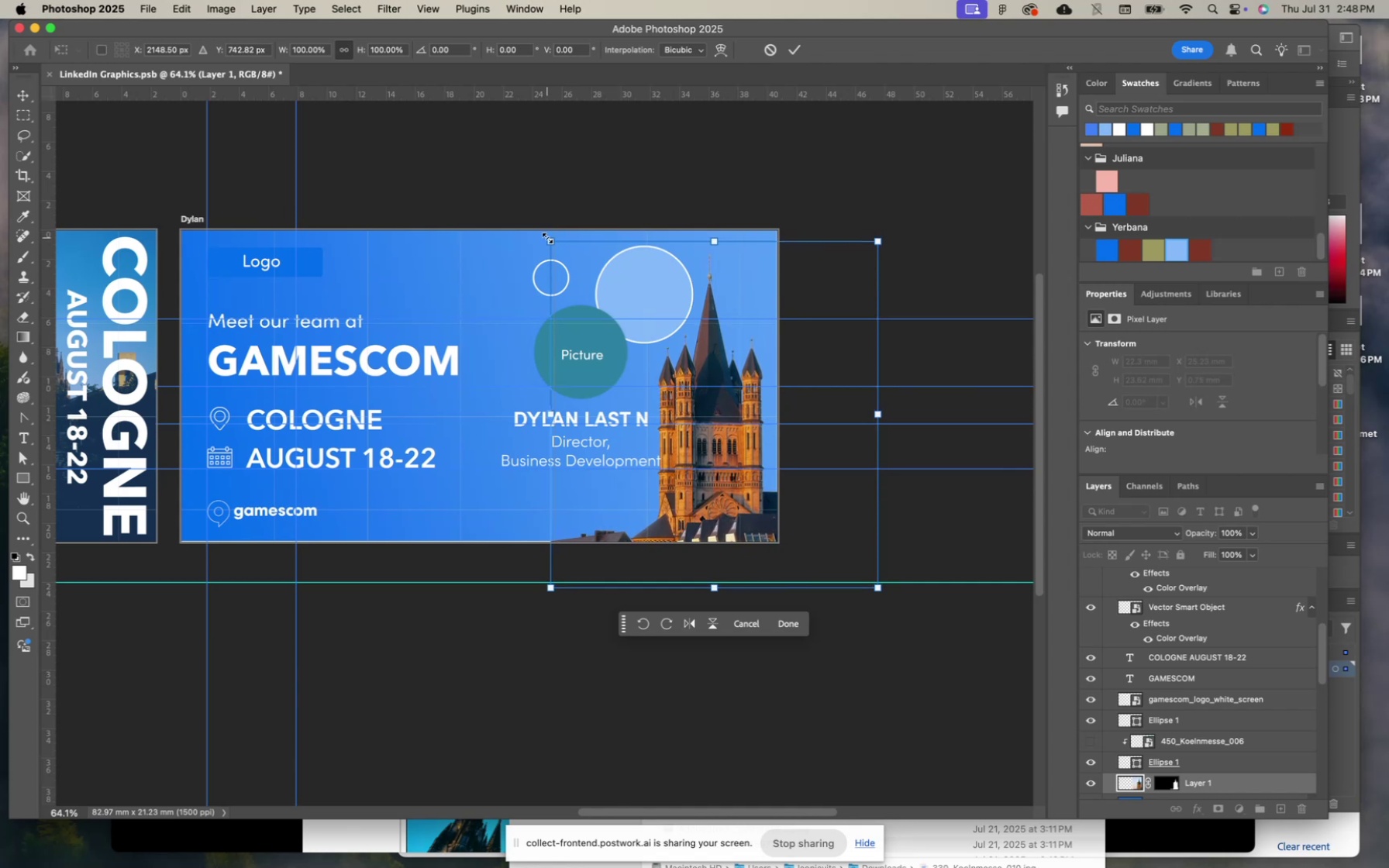 
left_click_drag(start_coordinate=[547, 238], to_coordinate=[583, 267])
 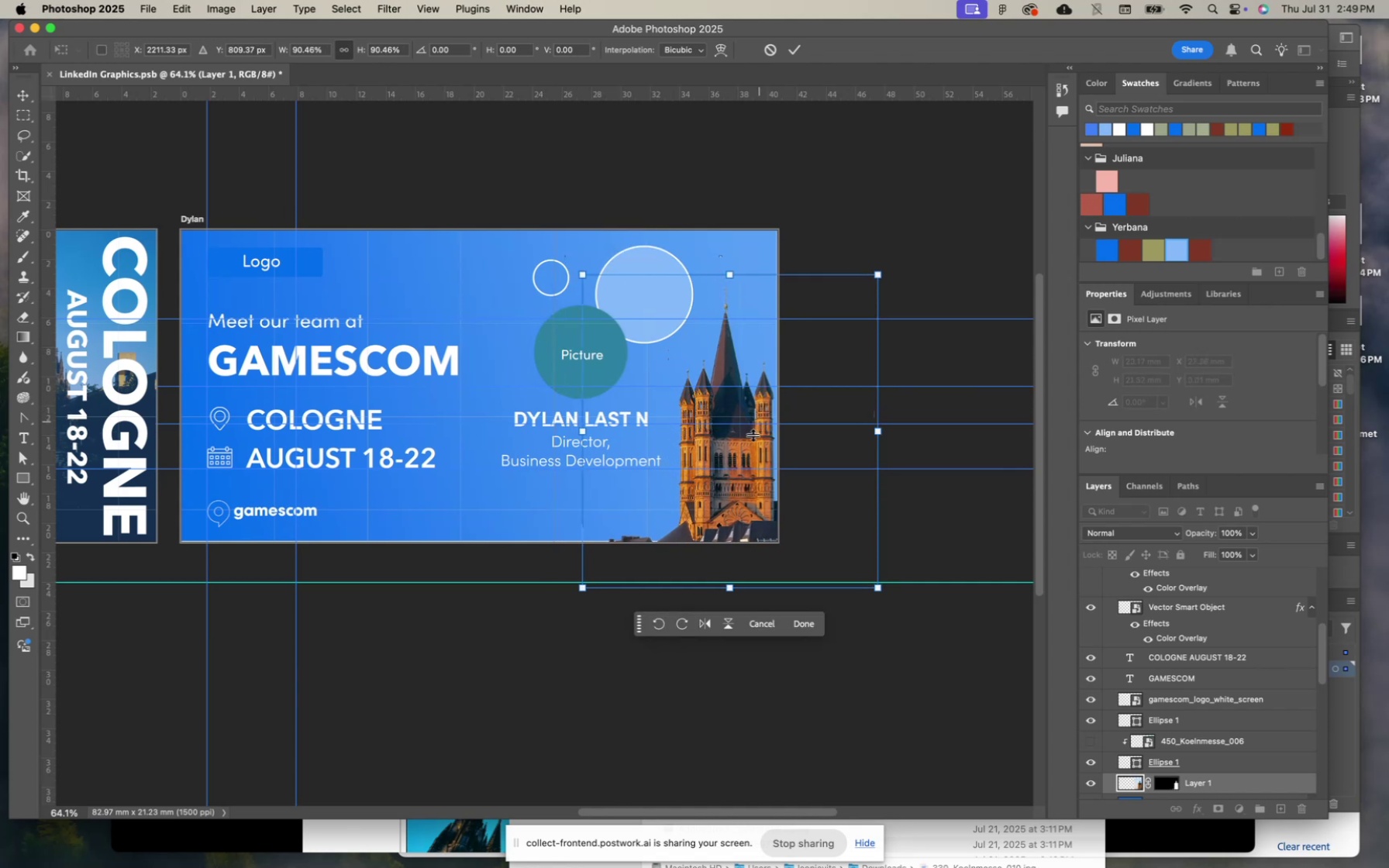 
left_click_drag(start_coordinate=[730, 488], to_coordinate=[721, 484])
 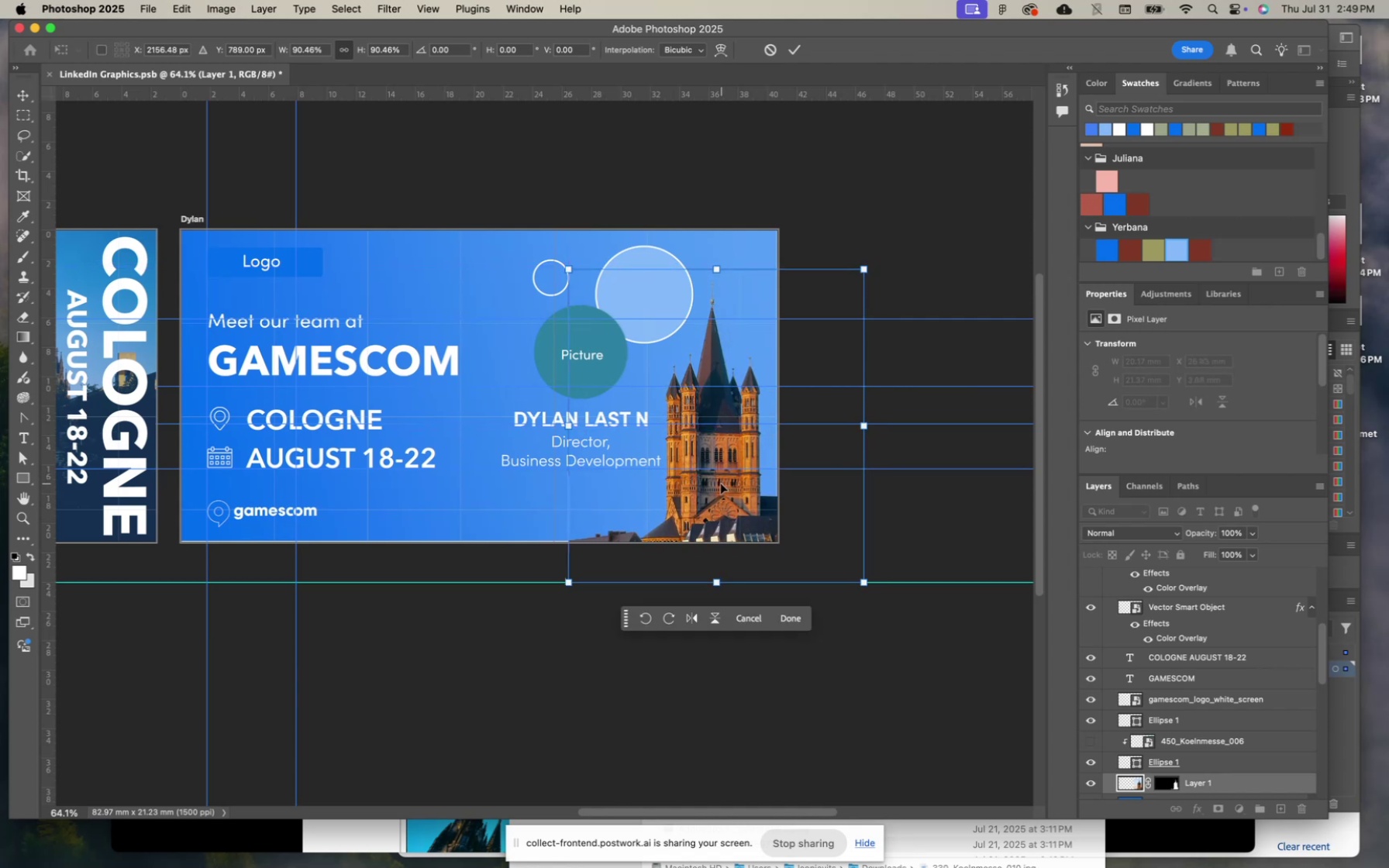 
hold_key(key=ArrowRight, duration=0.67)
 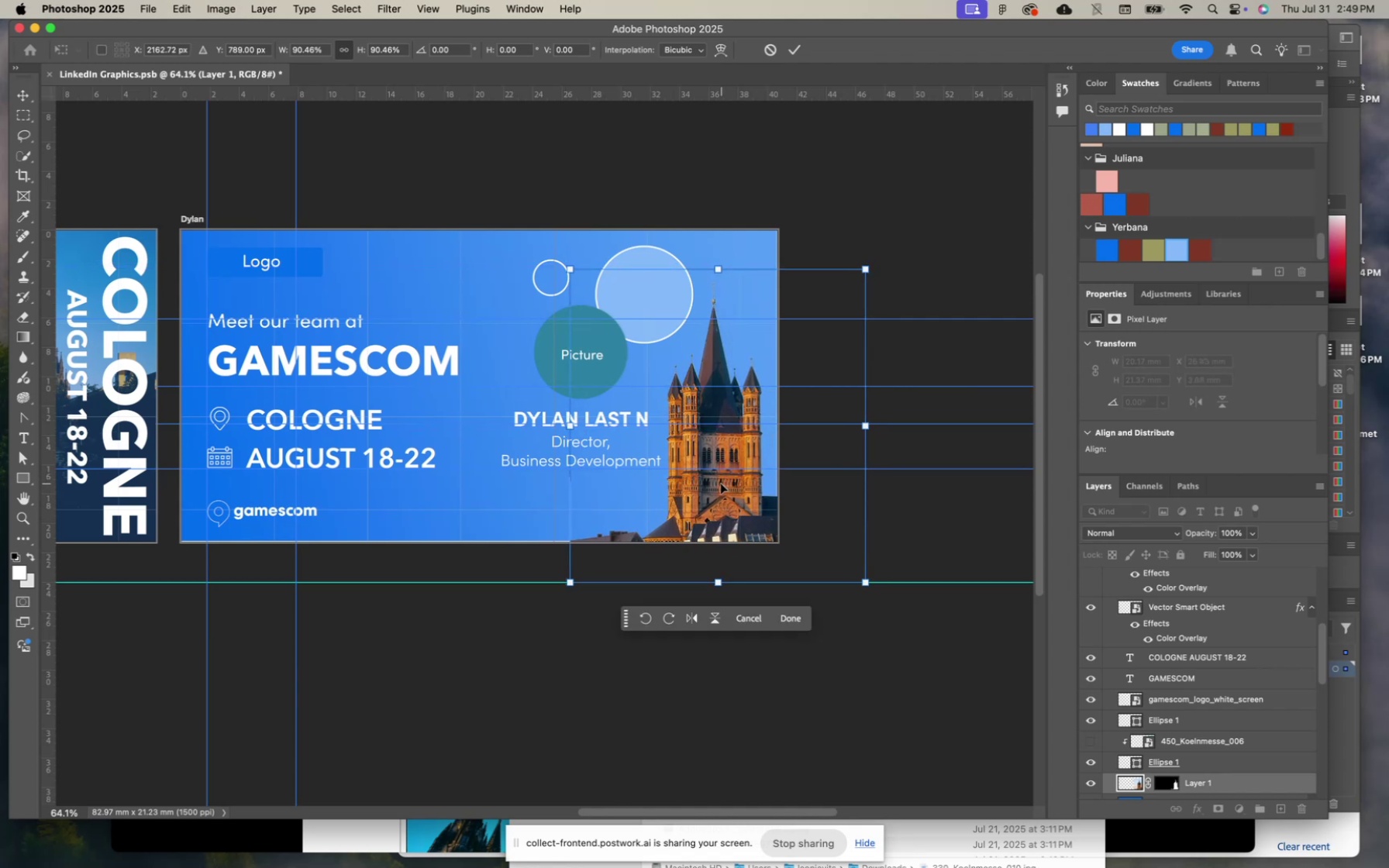 
key(ArrowLeft)
 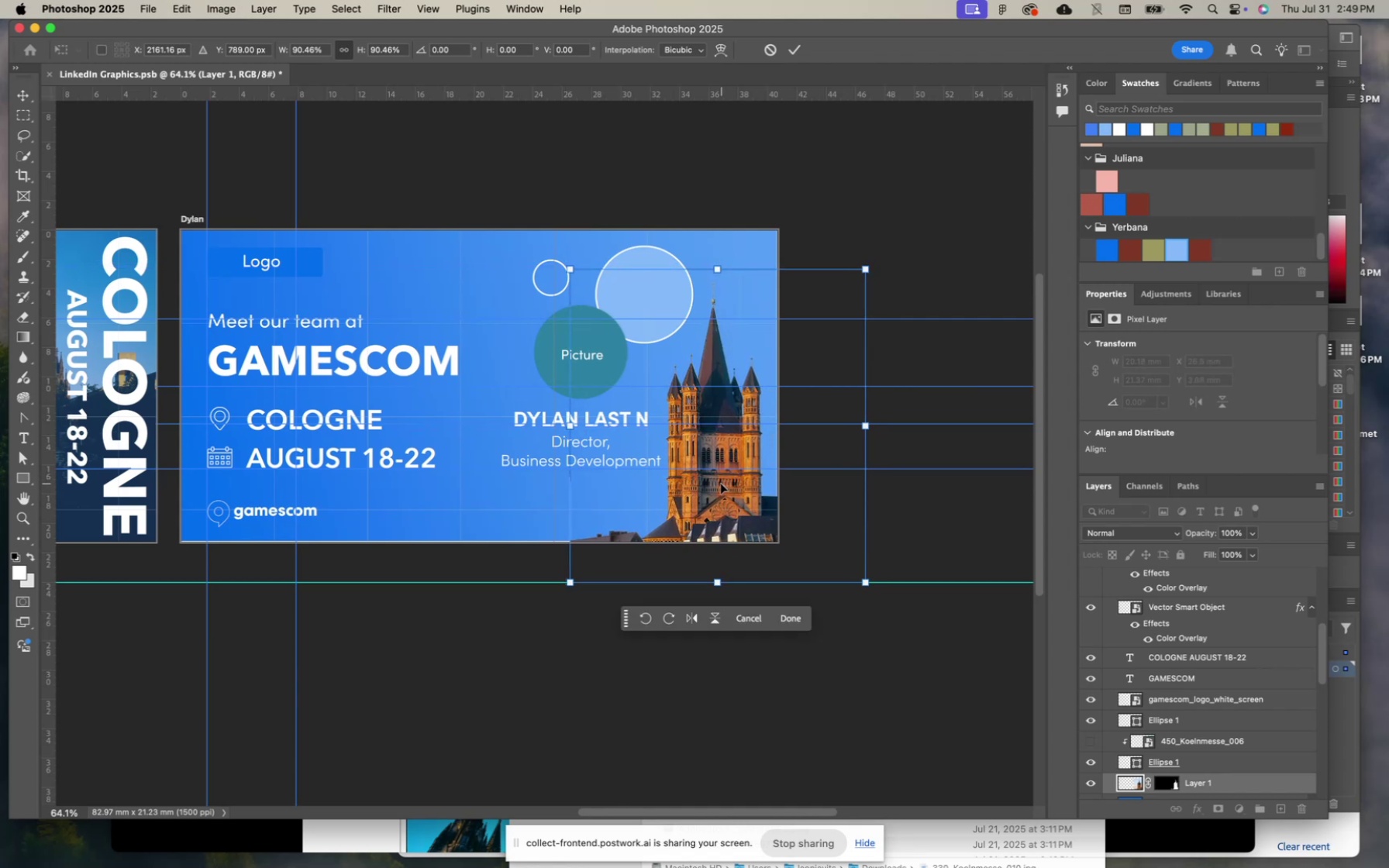 
key(Enter)
 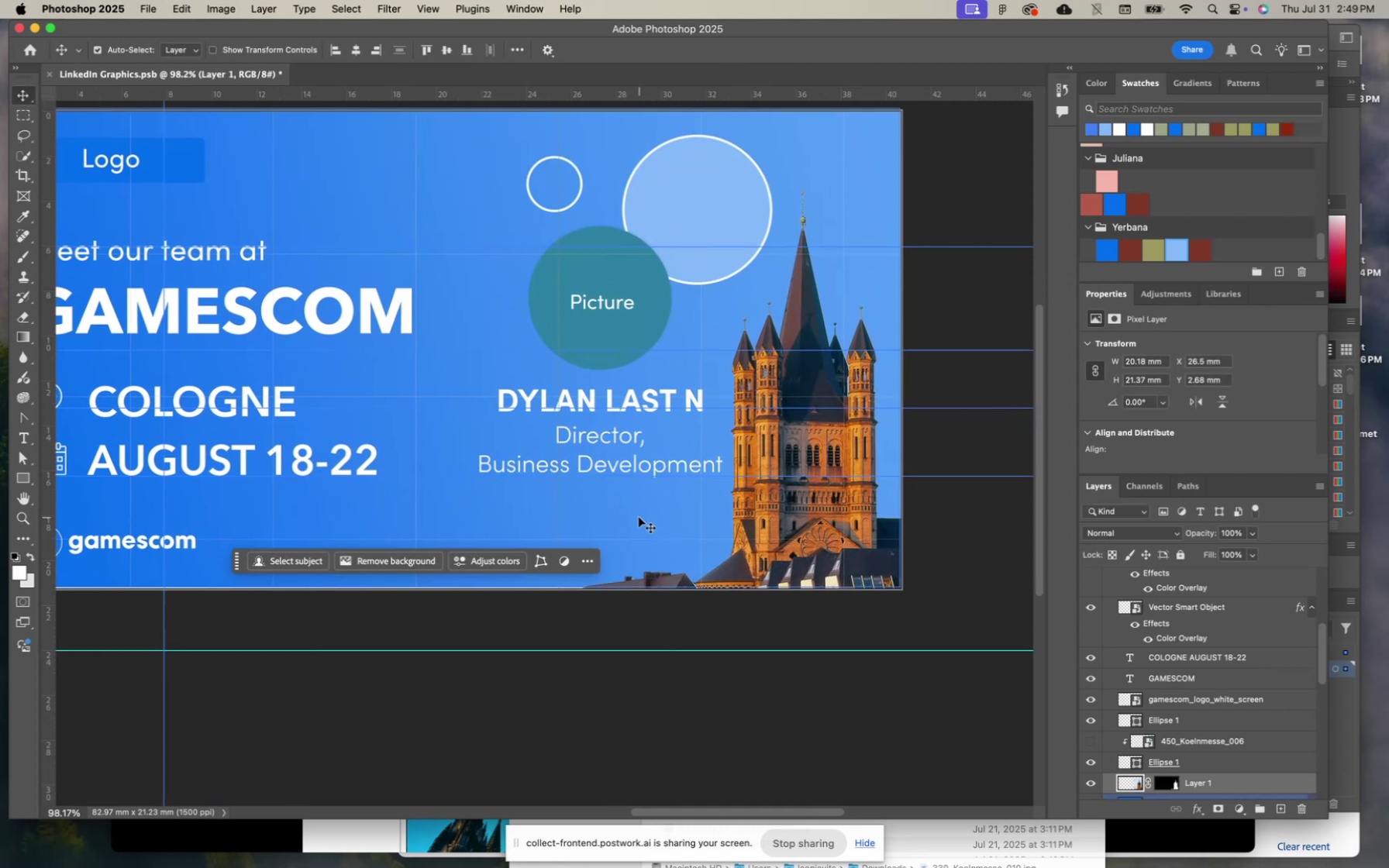 
key(Meta+T)
 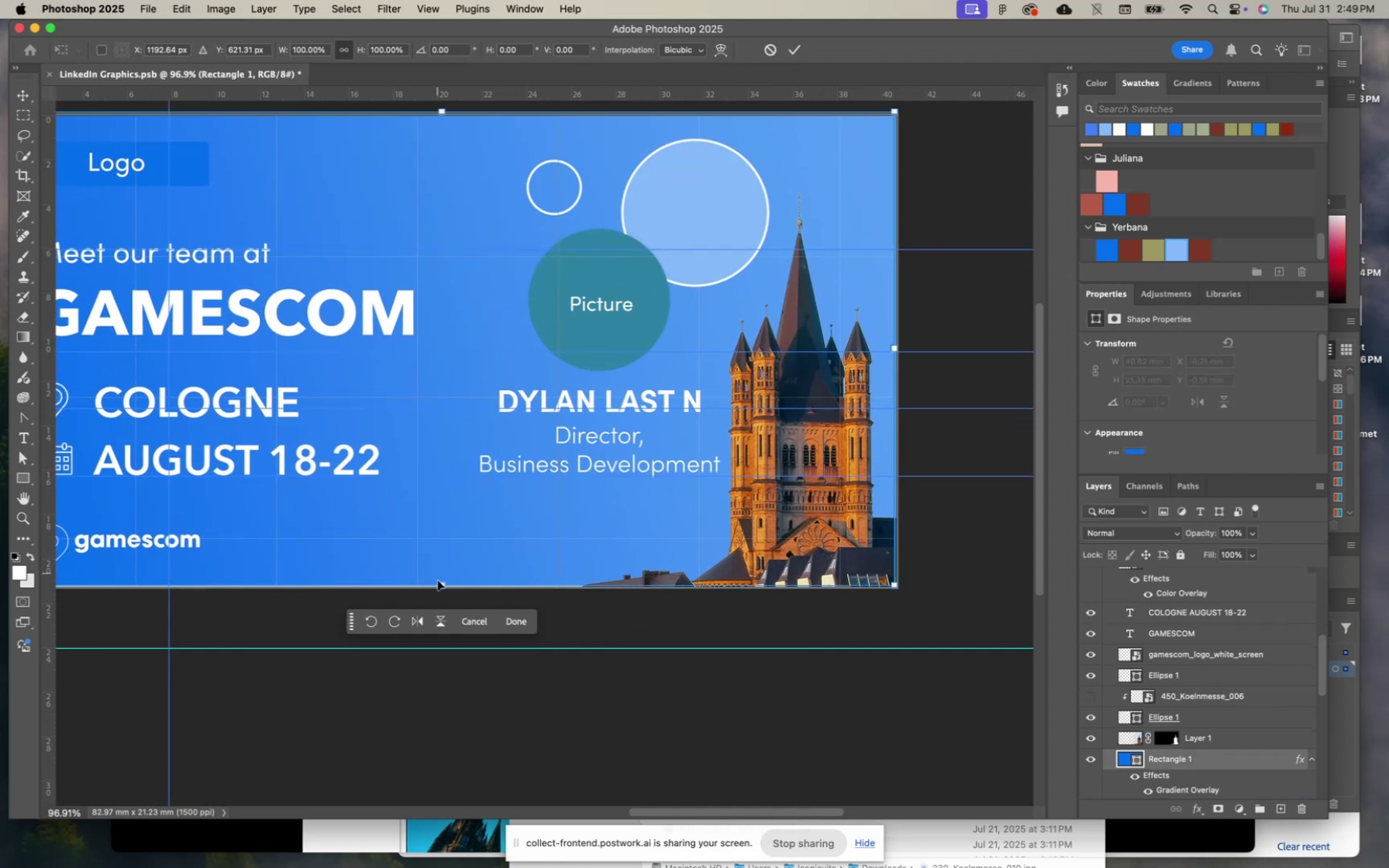 
left_click_drag(start_coordinate=[441, 587], to_coordinate=[441, 601])
 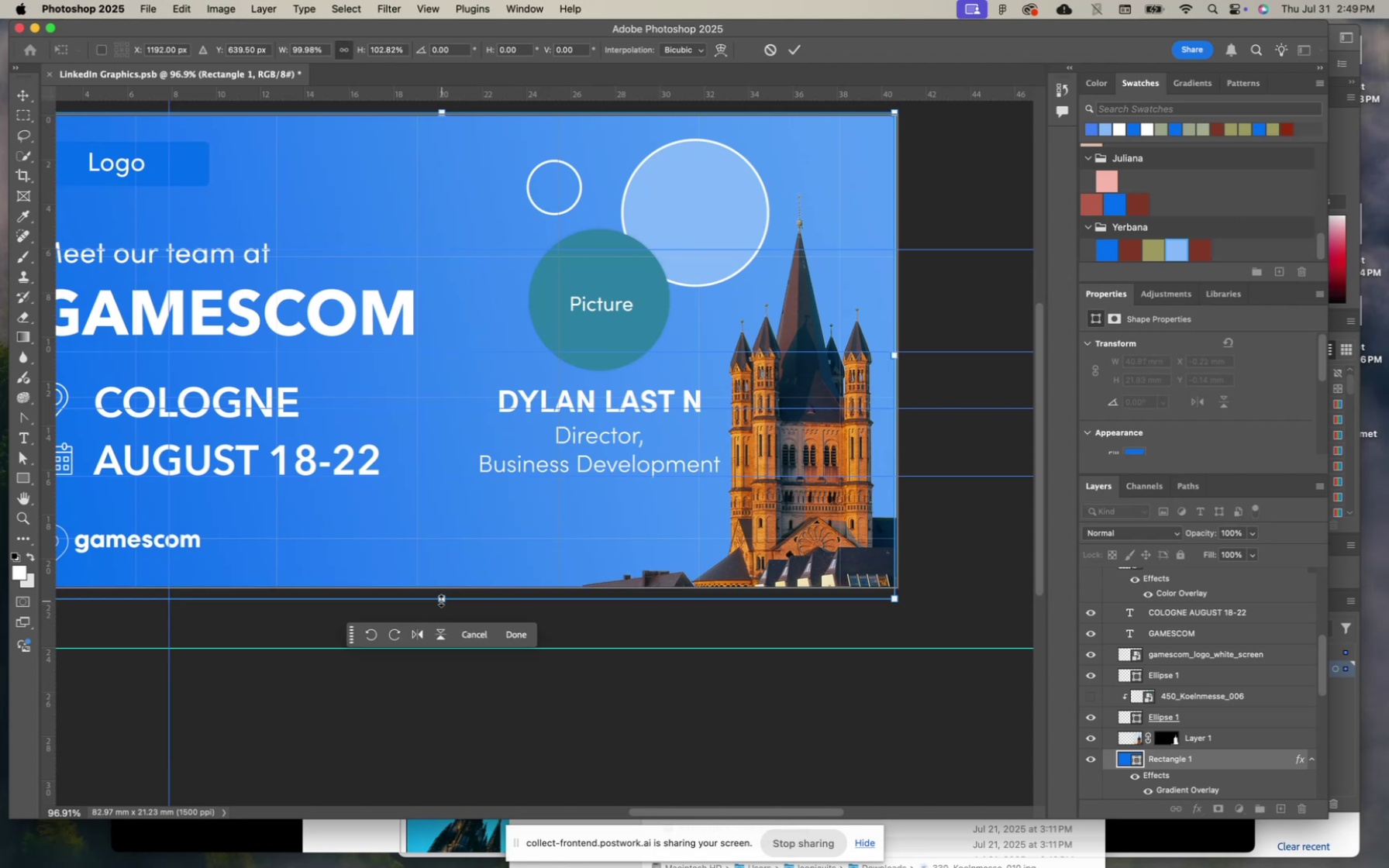 
hold_key(key=ShiftLeft, duration=0.74)
 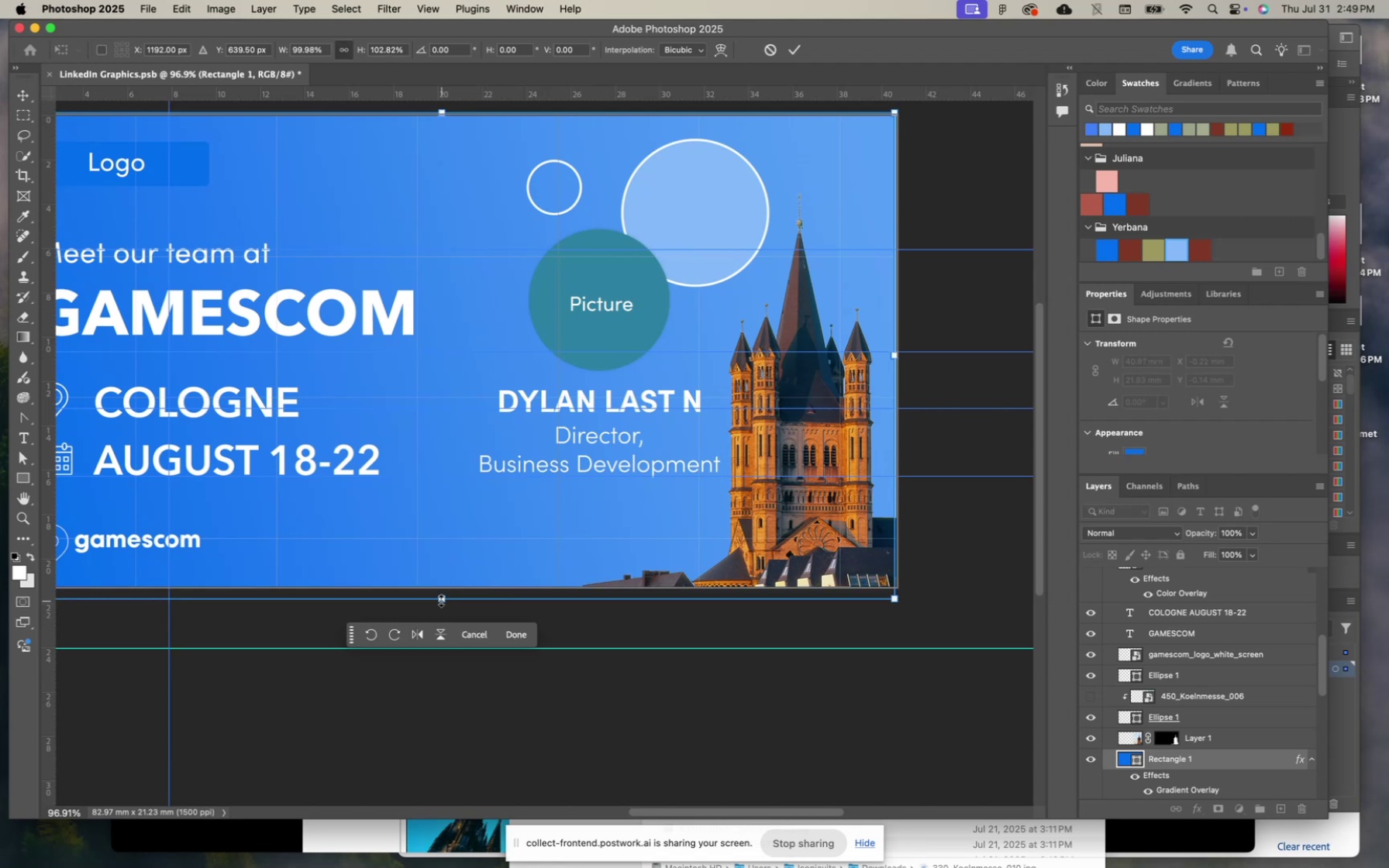 
key(Enter)
 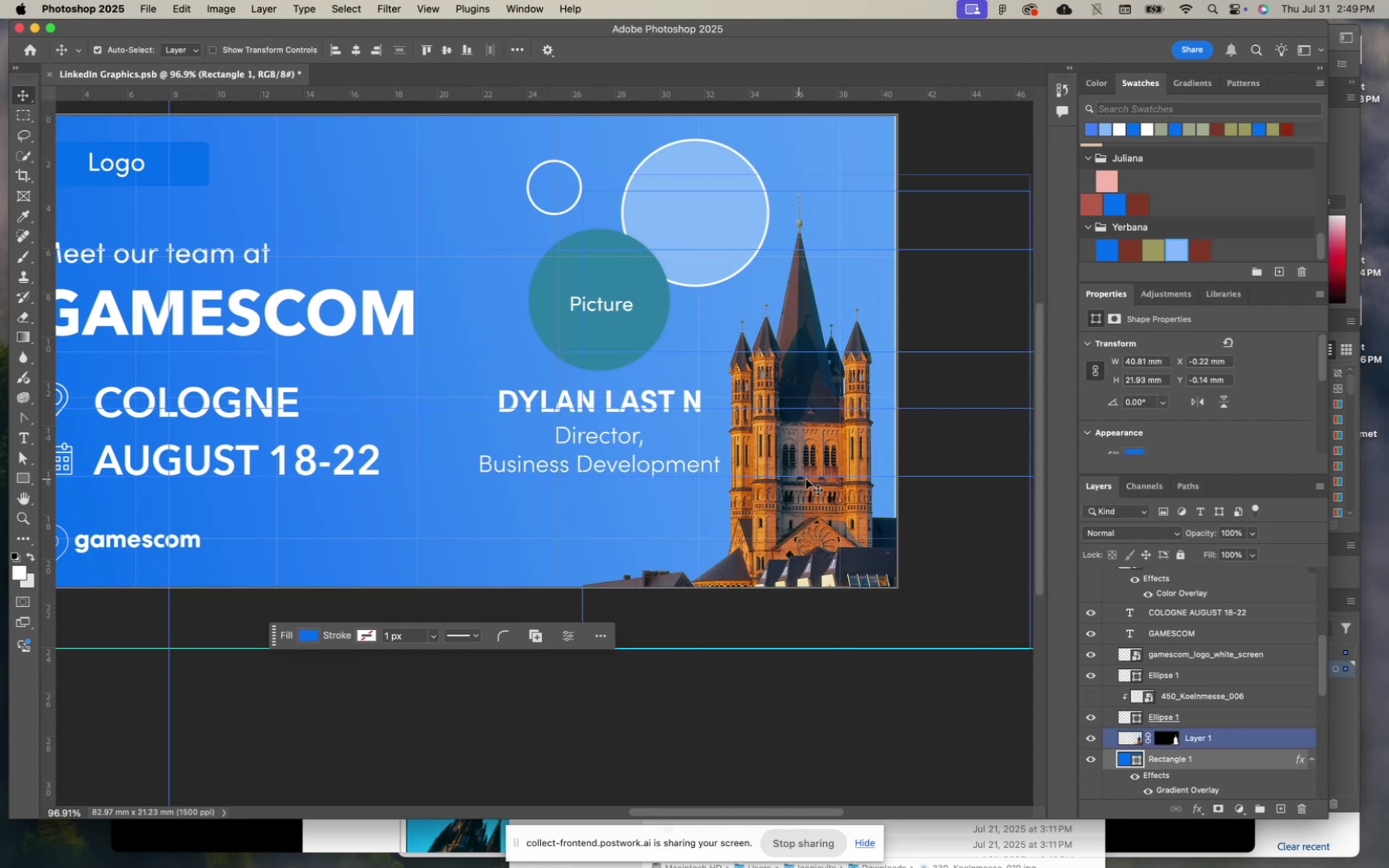 
left_click([812, 453])
 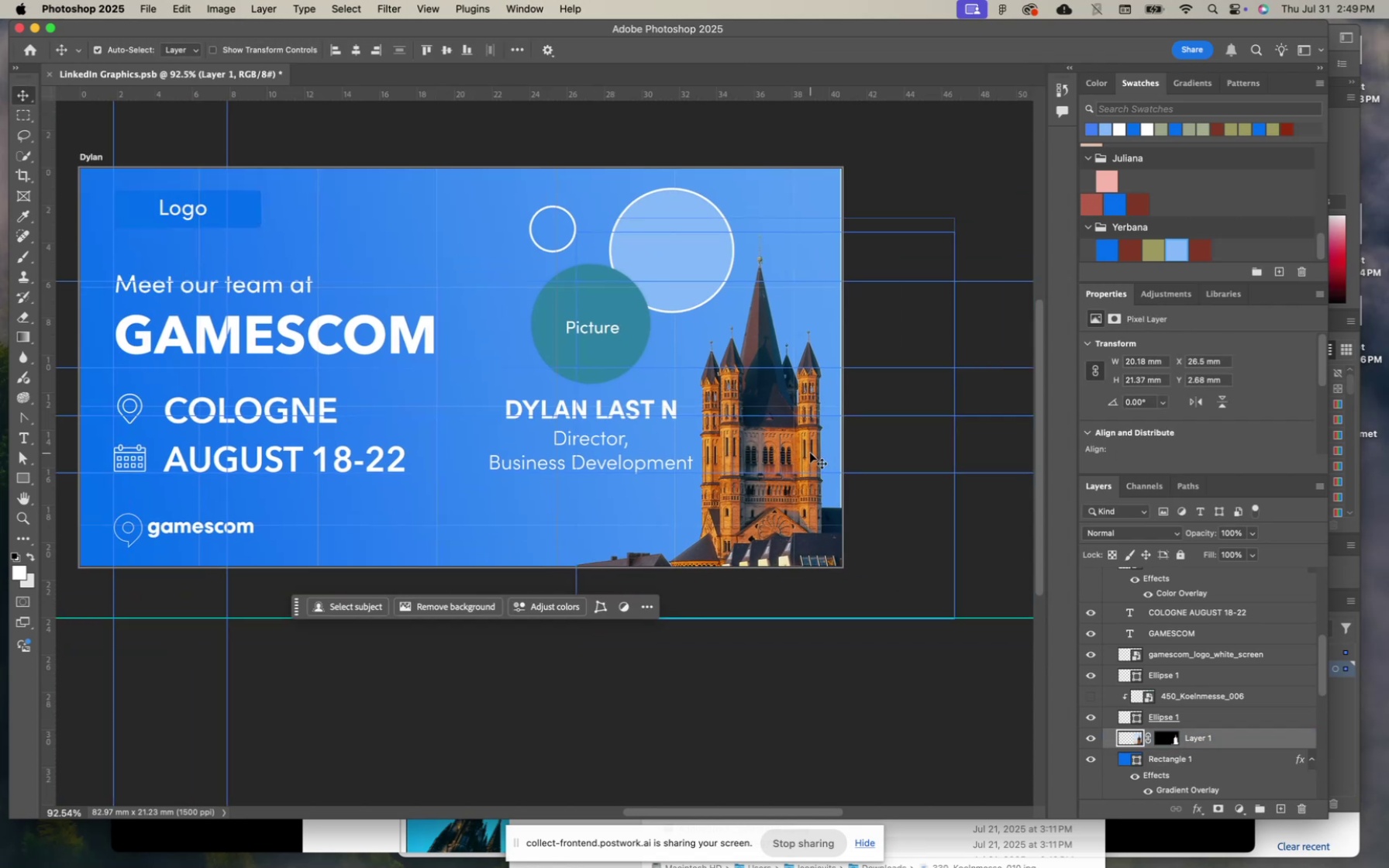 
scroll: coordinate [810, 453], scroll_direction: down, amount: 3.0
 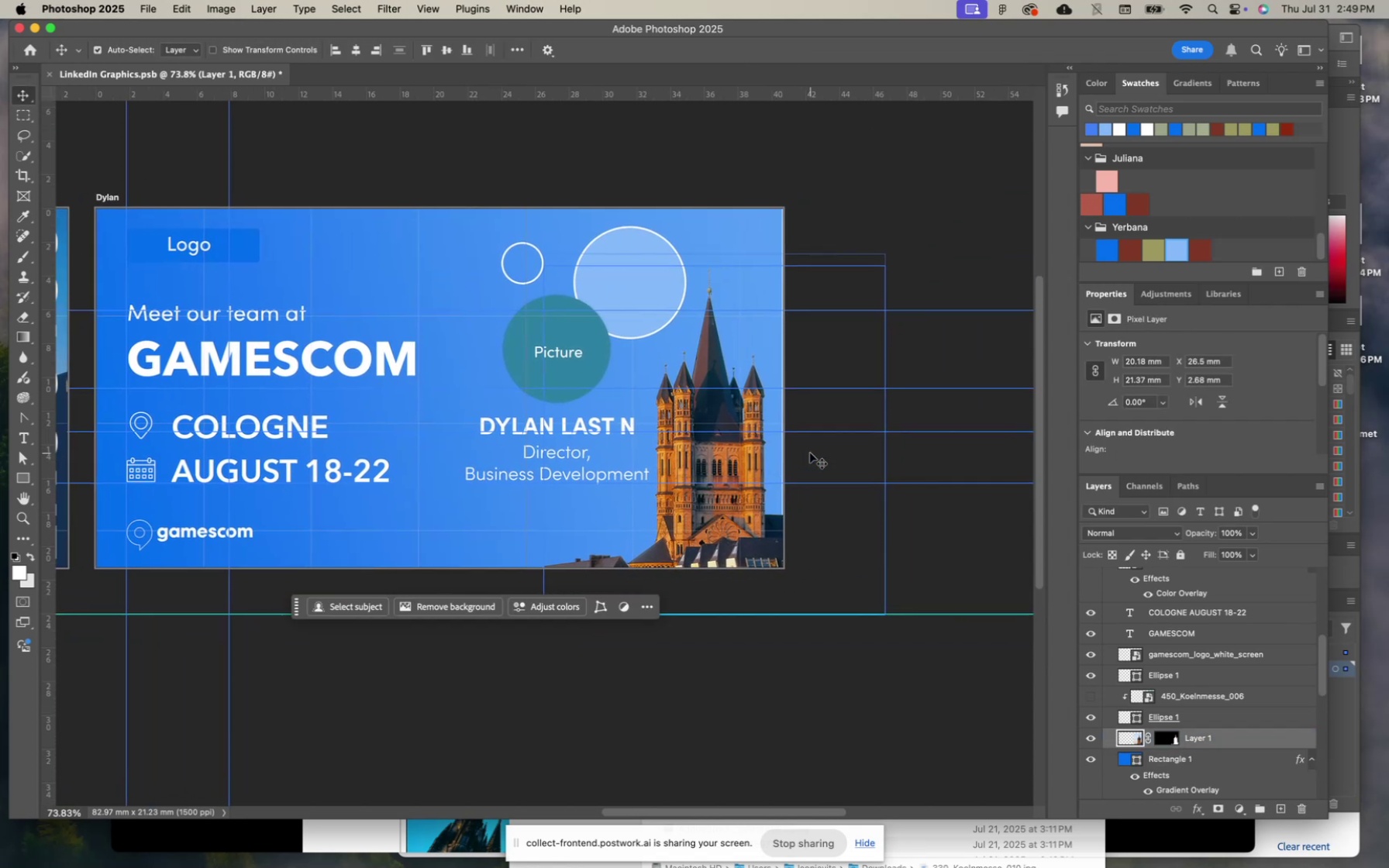 
key(Meta+CommandLeft)
 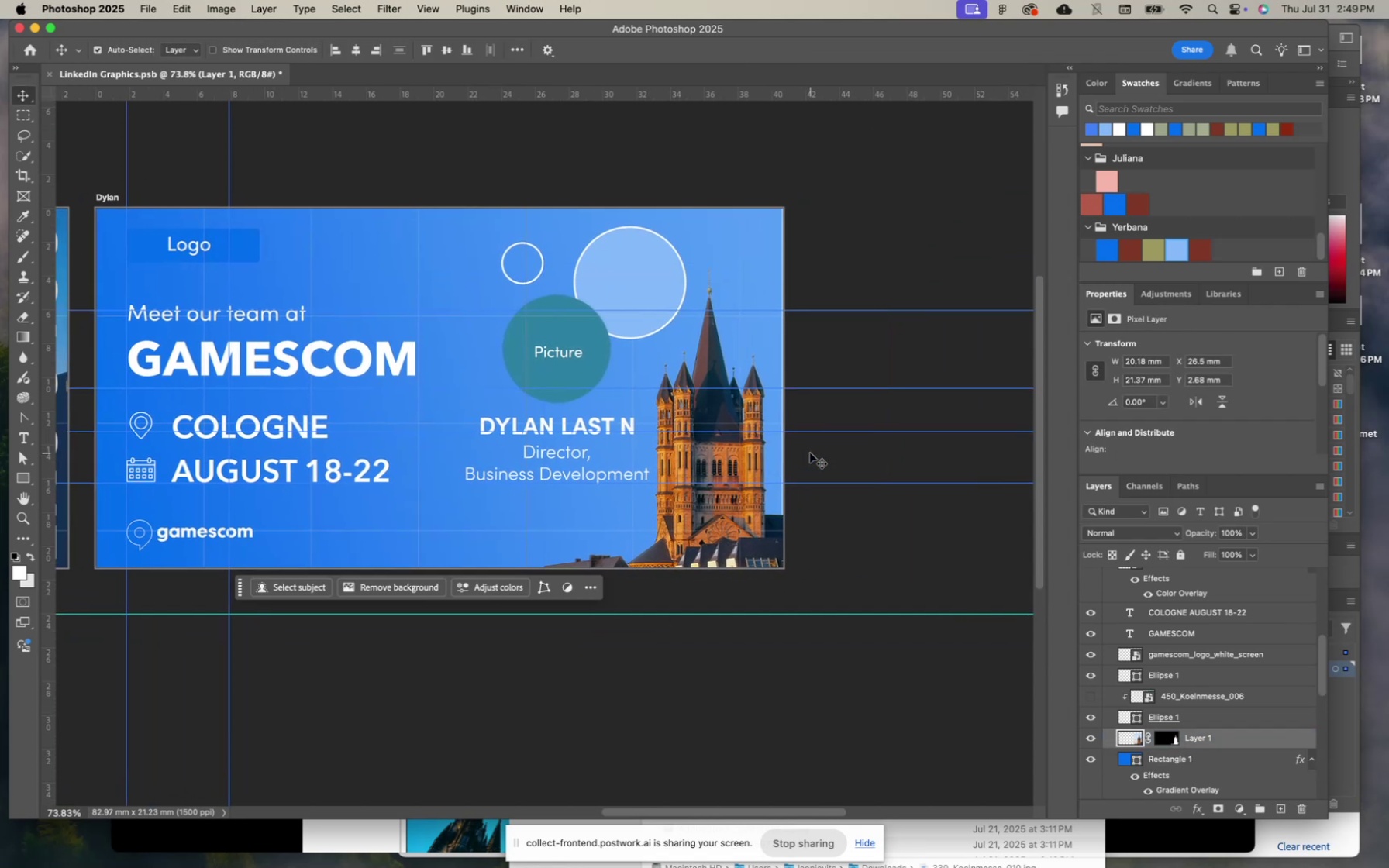 
key(Meta+T)
 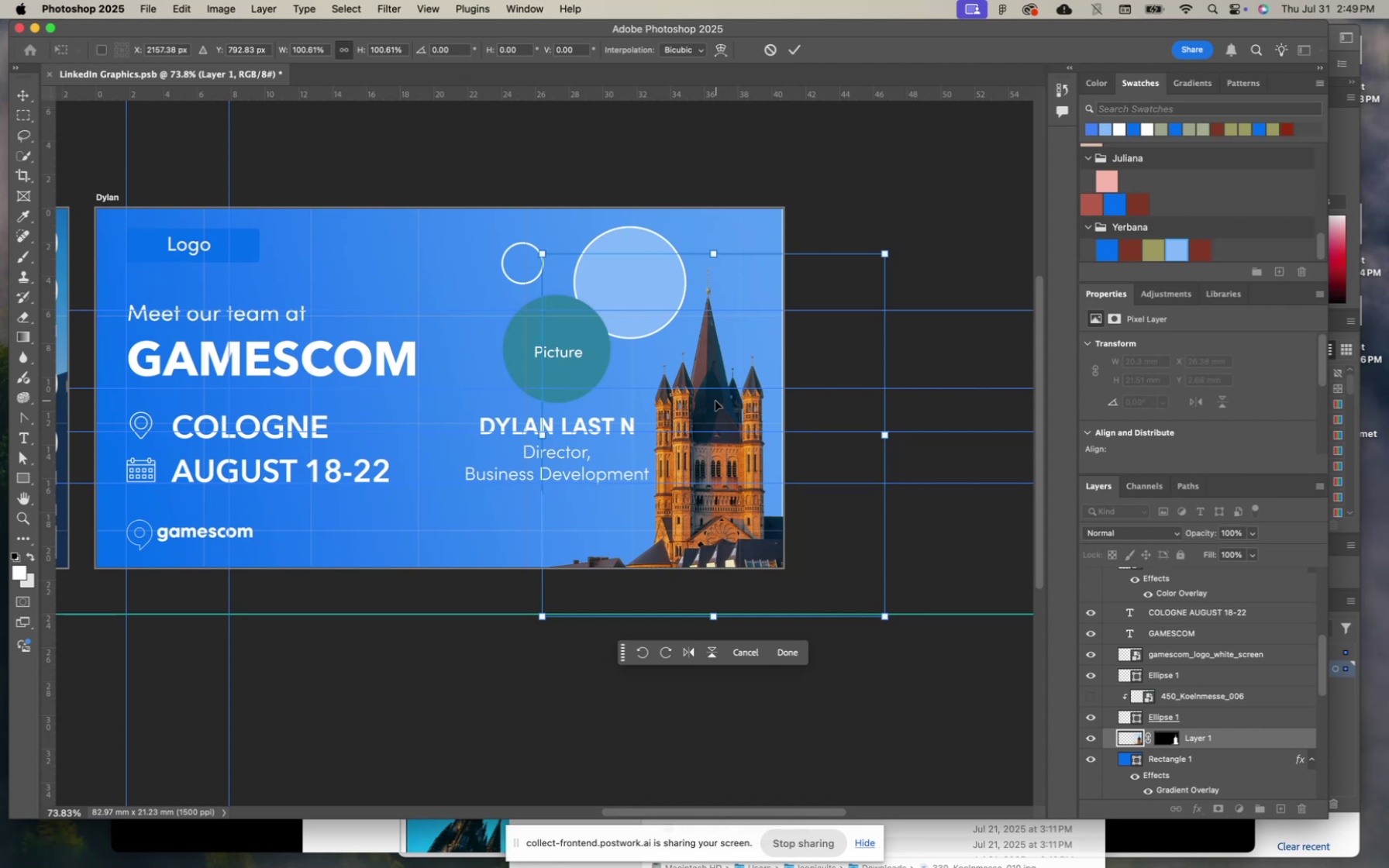 
wait(7.21)
 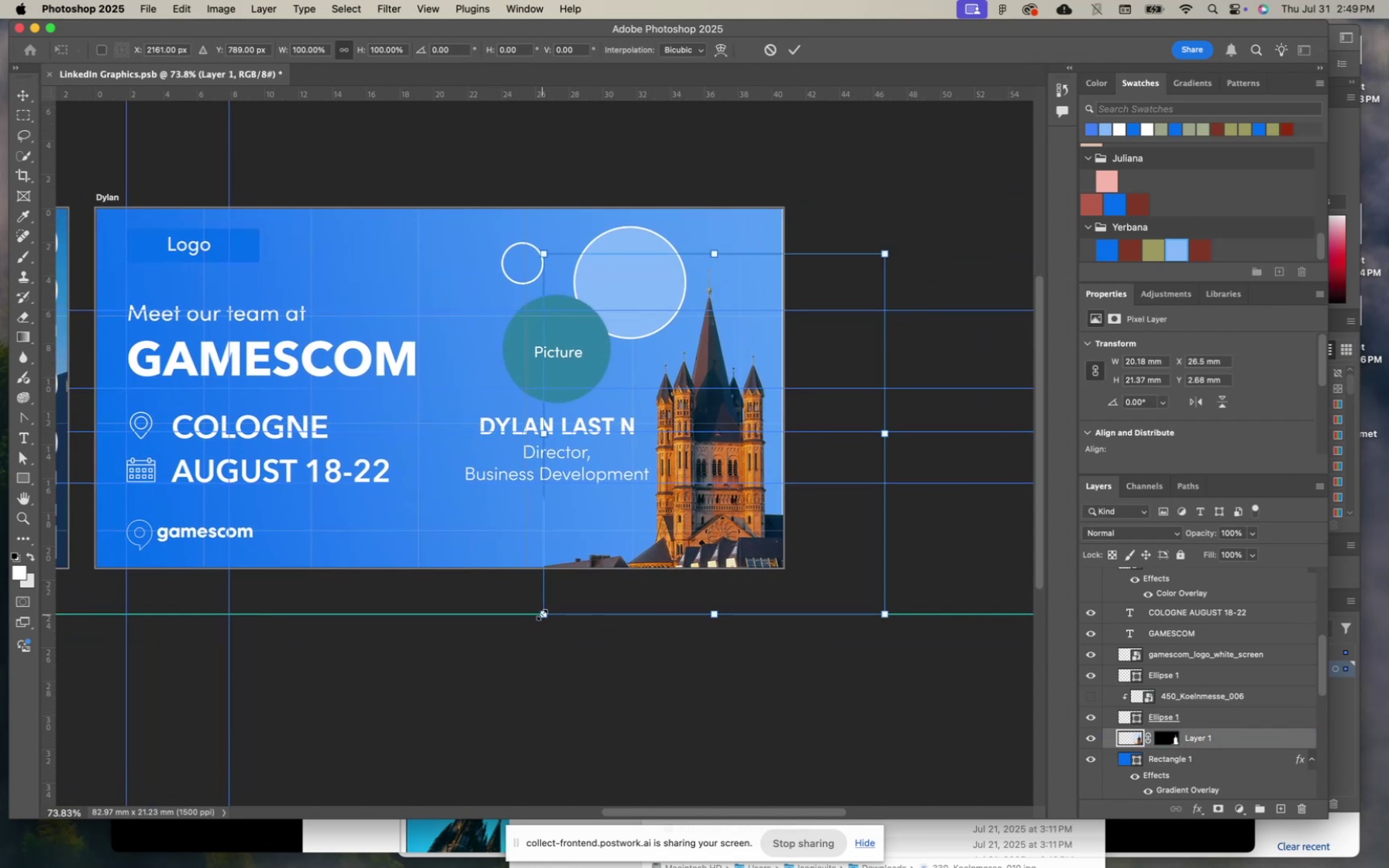 
hold_key(key=ShiftLeft, duration=1.18)
 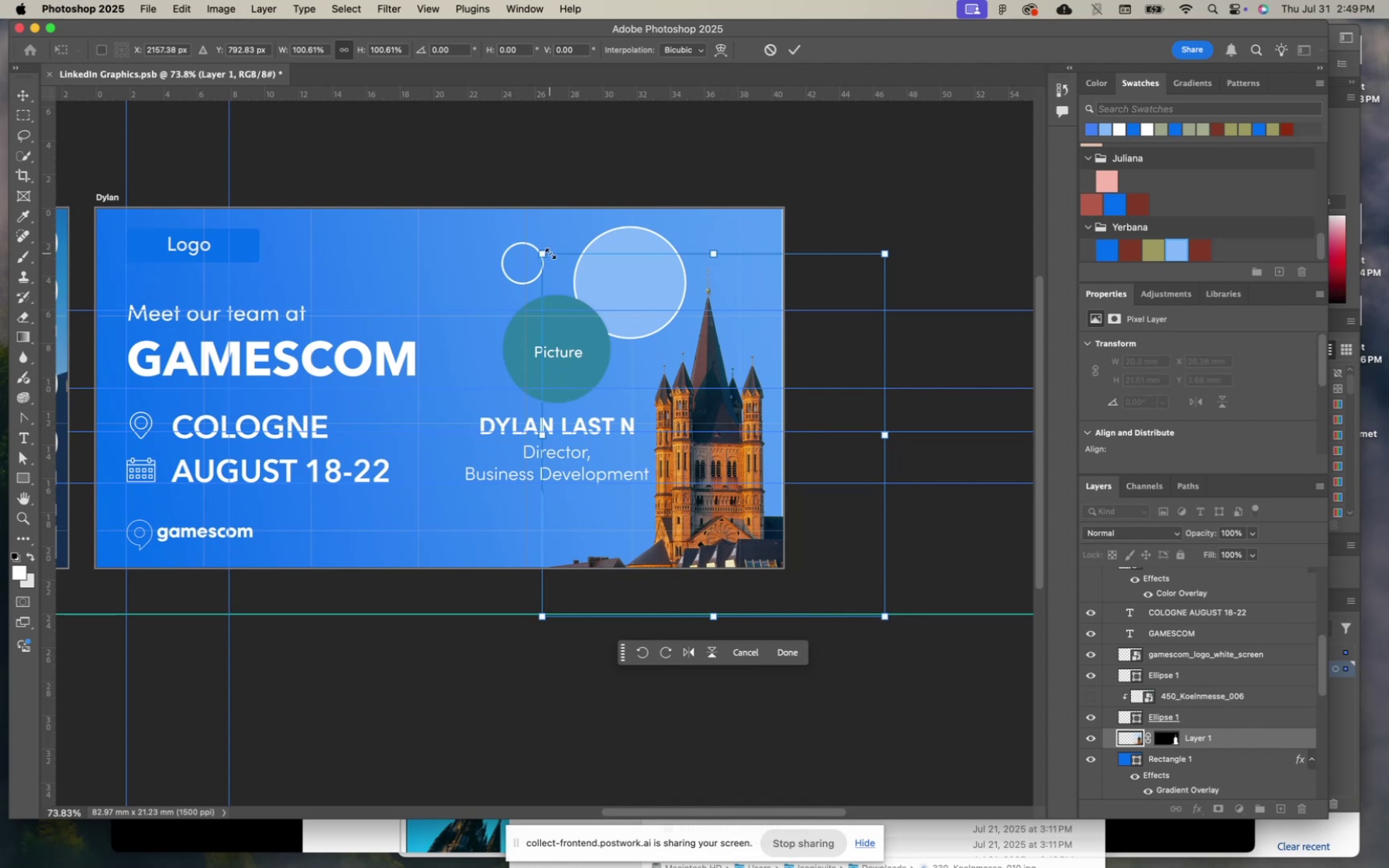 
left_click_drag(start_coordinate=[543, 254], to_coordinate=[574, 291])
 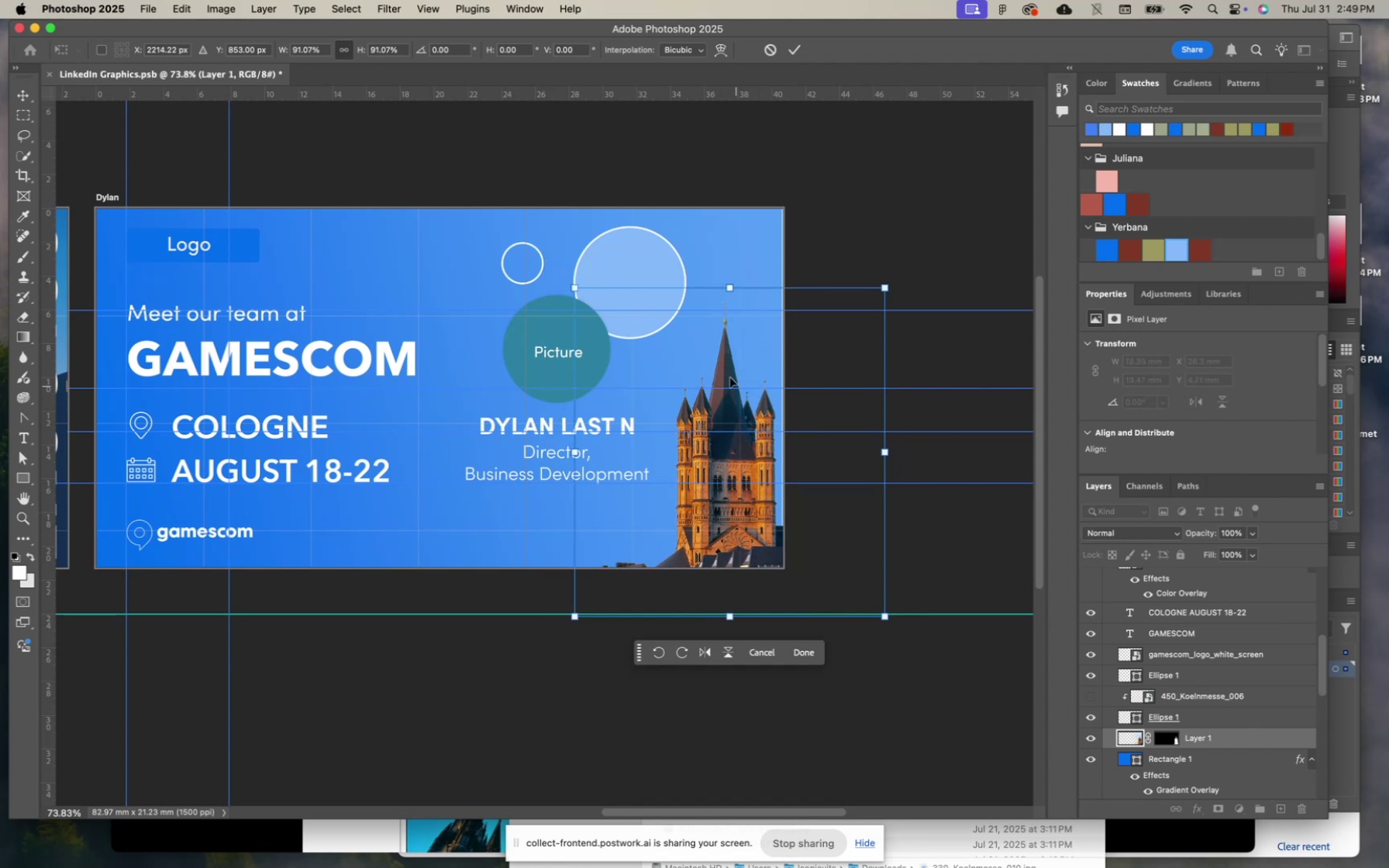 
hold_key(key=ShiftLeft, duration=1.91)
 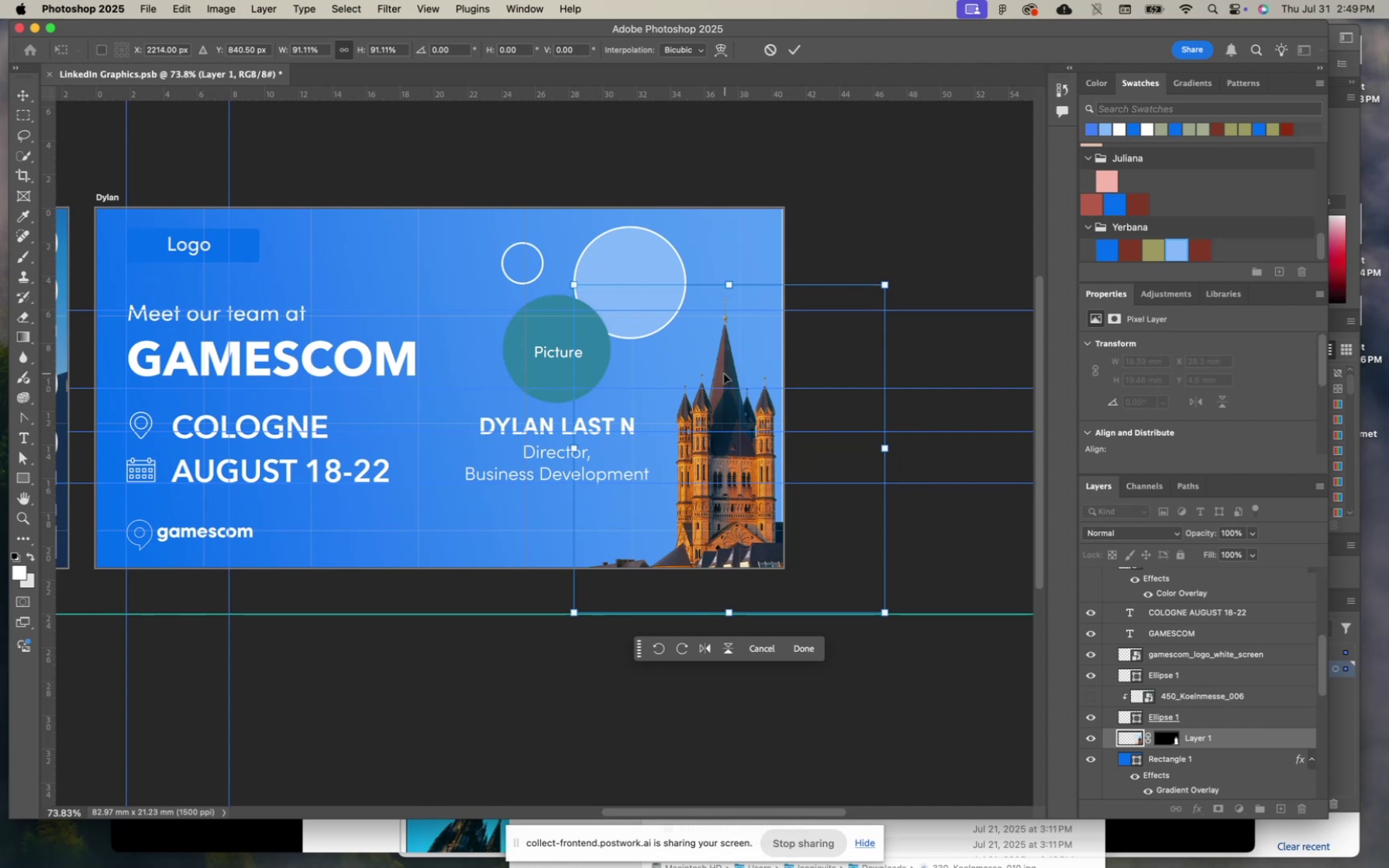 
left_click_drag(start_coordinate=[724, 374], to_coordinate=[717, 374])
 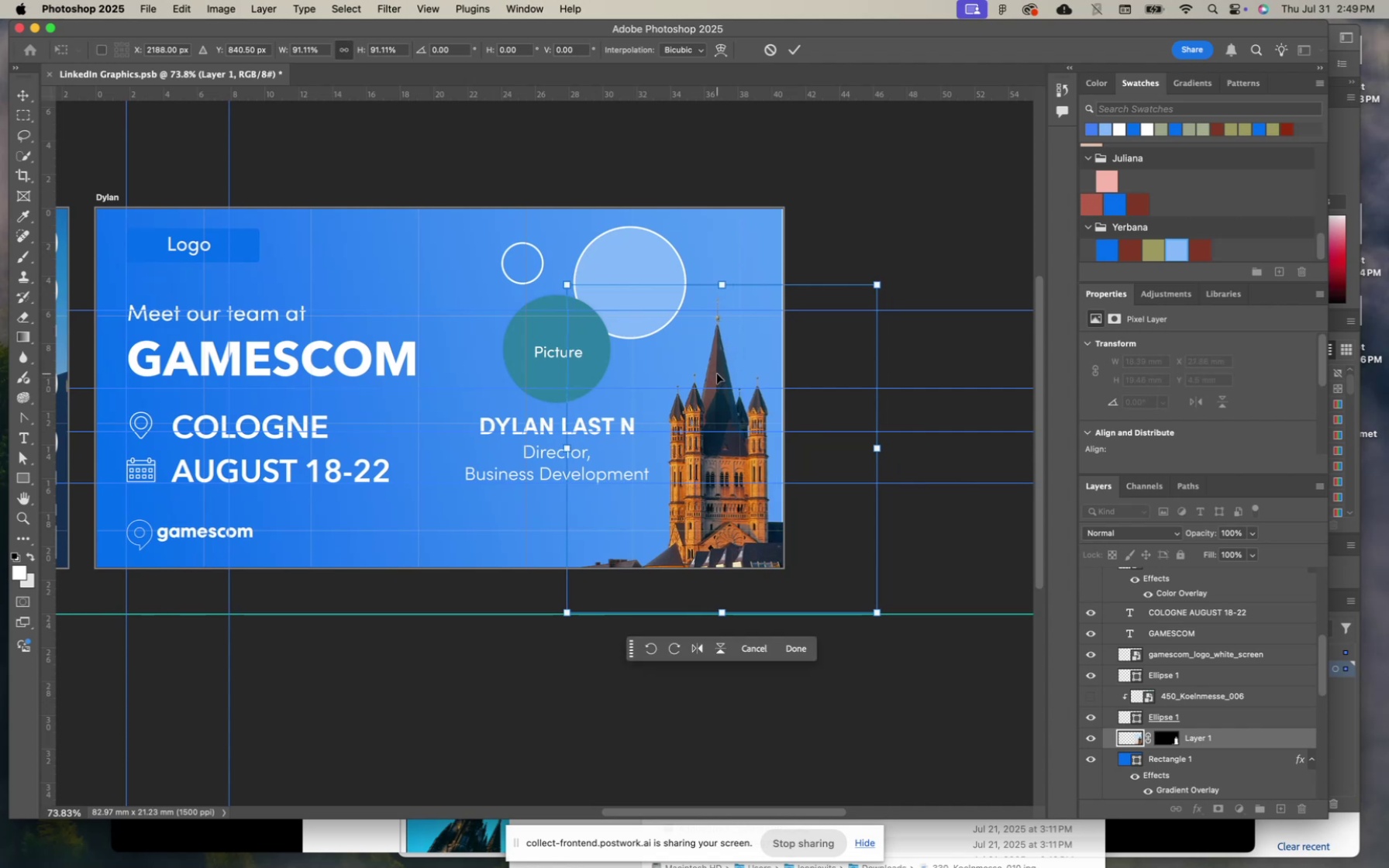 
hold_key(key=ShiftLeft, duration=2.25)
 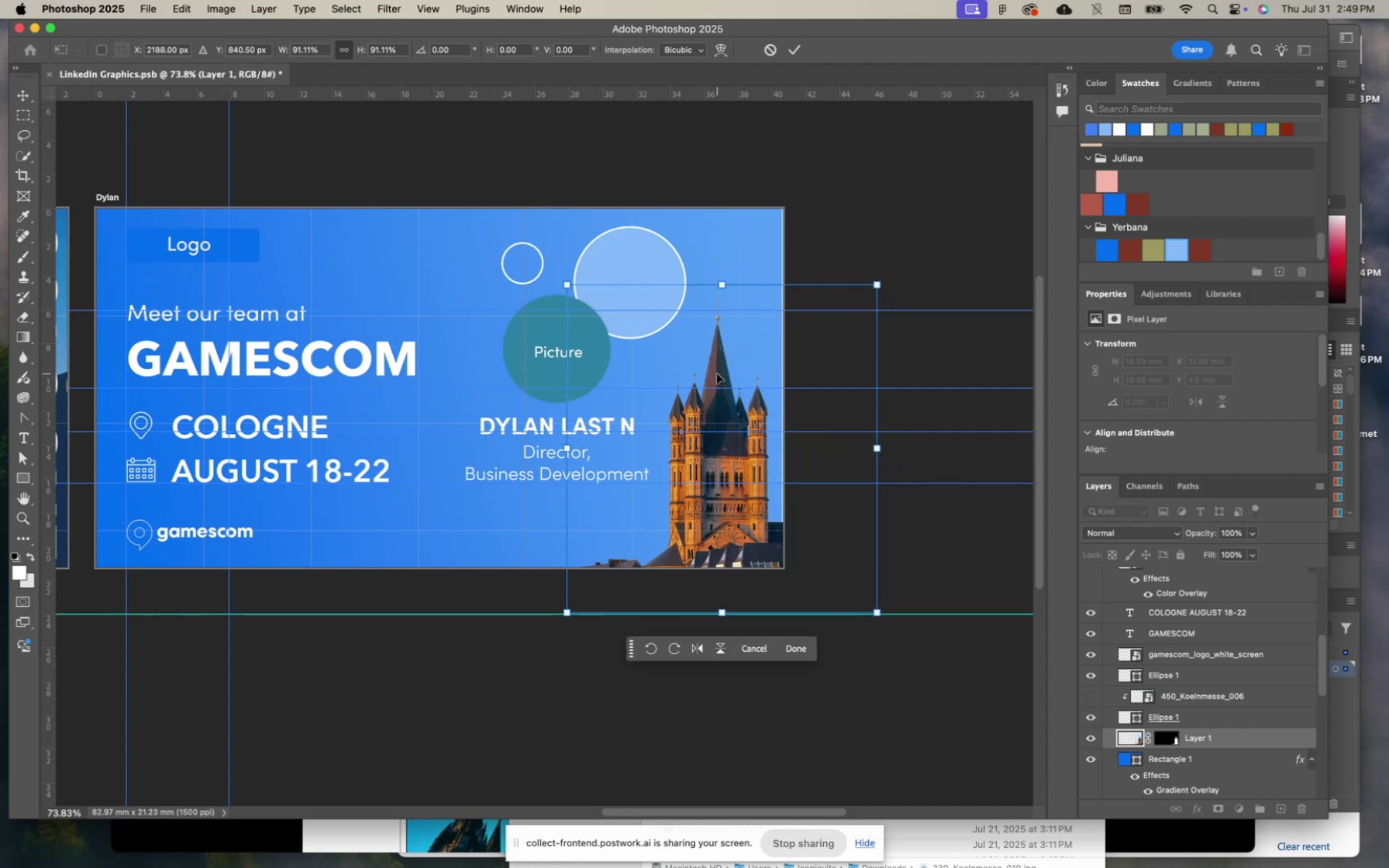 
key(Enter)
 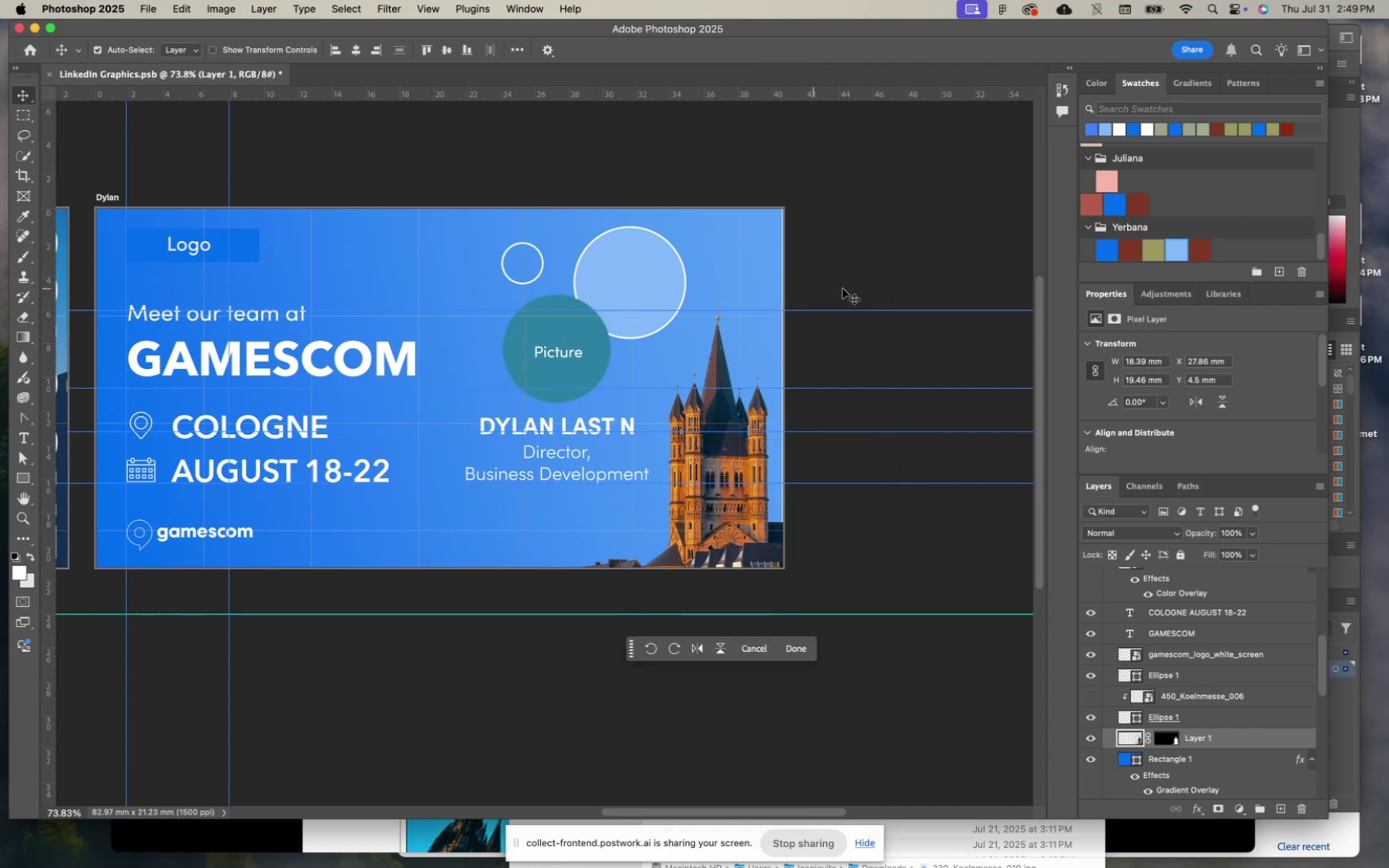 
left_click([839, 281])
 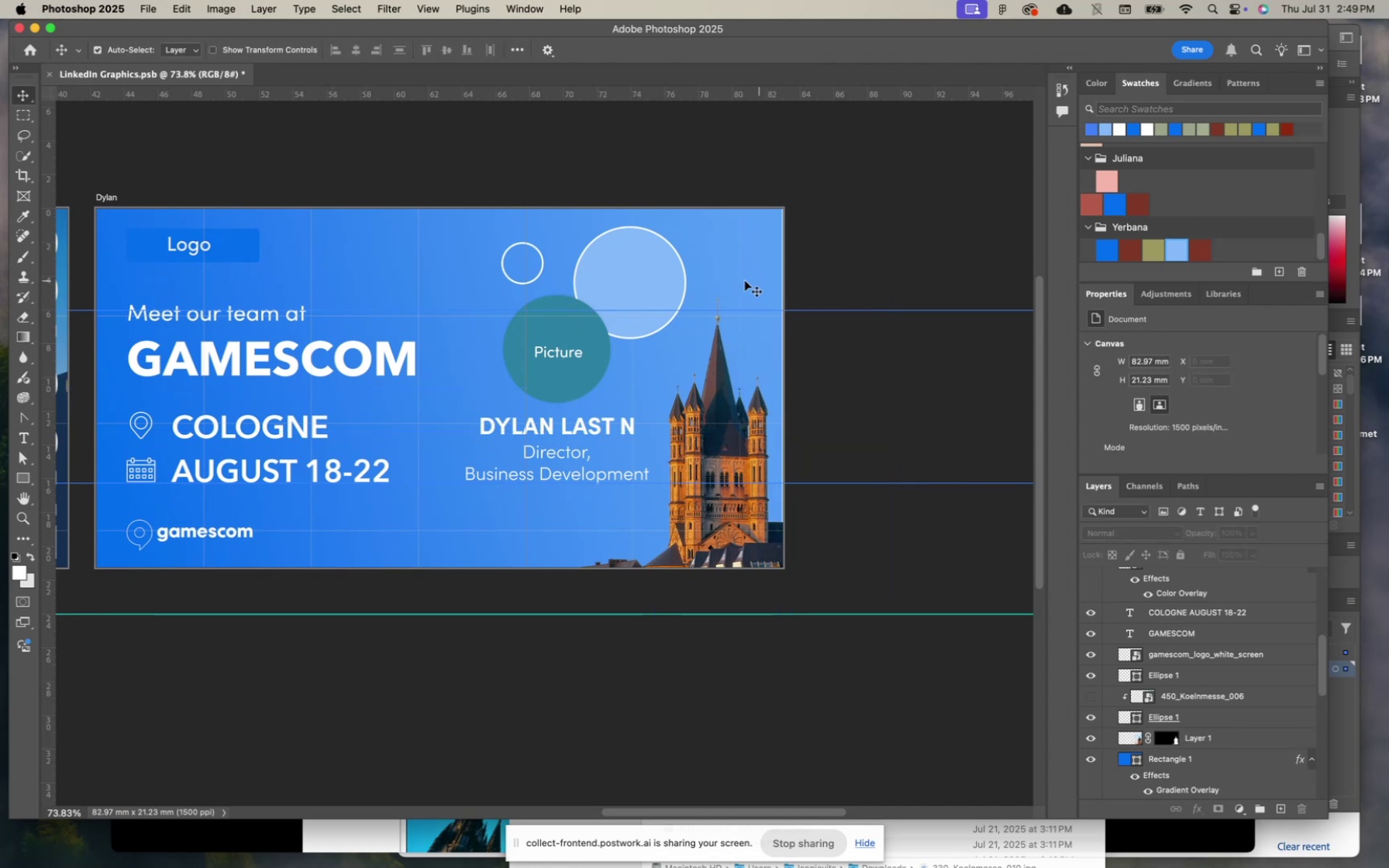 
key(Meta+CommandLeft)
 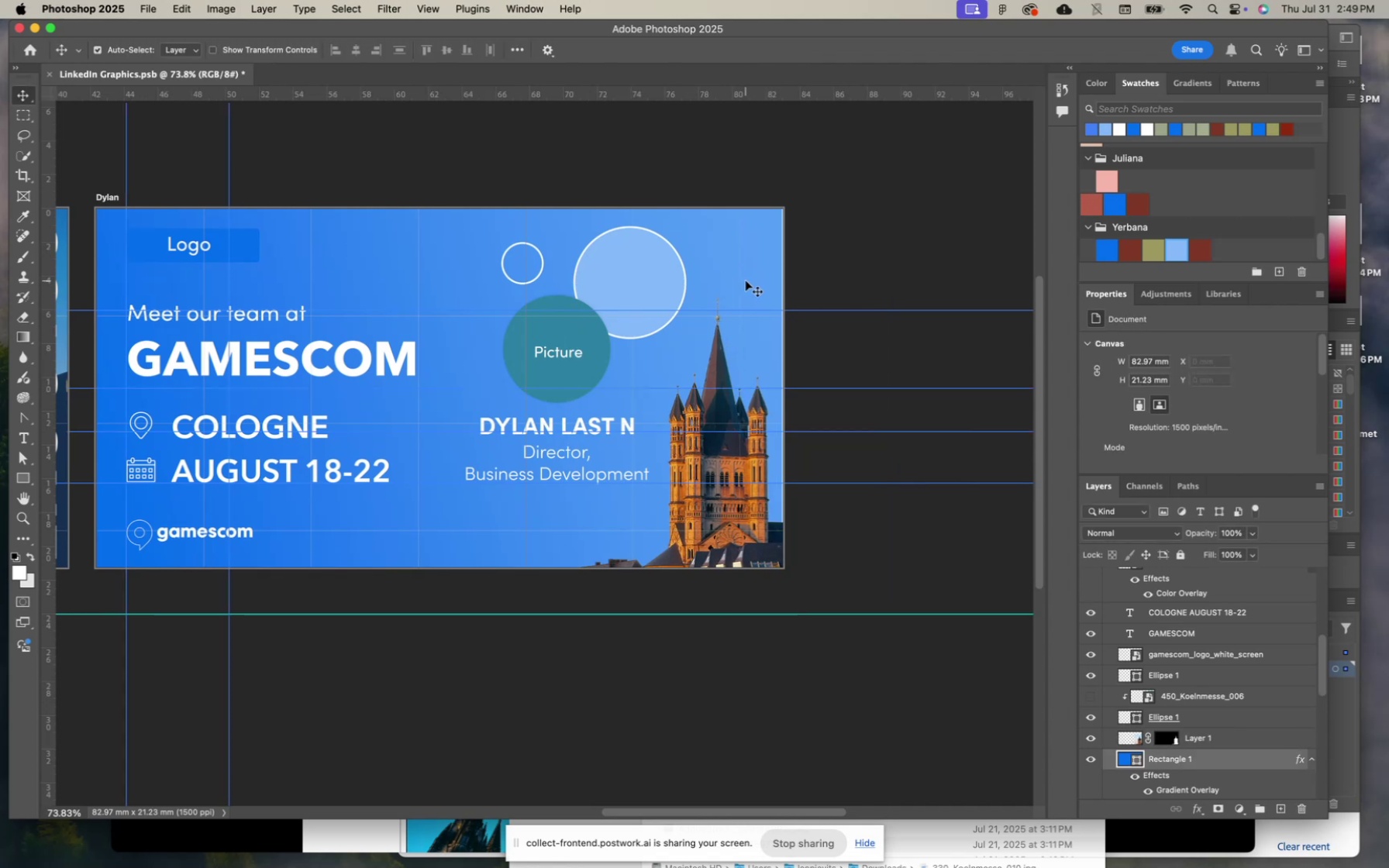 
key(Meta+T)
 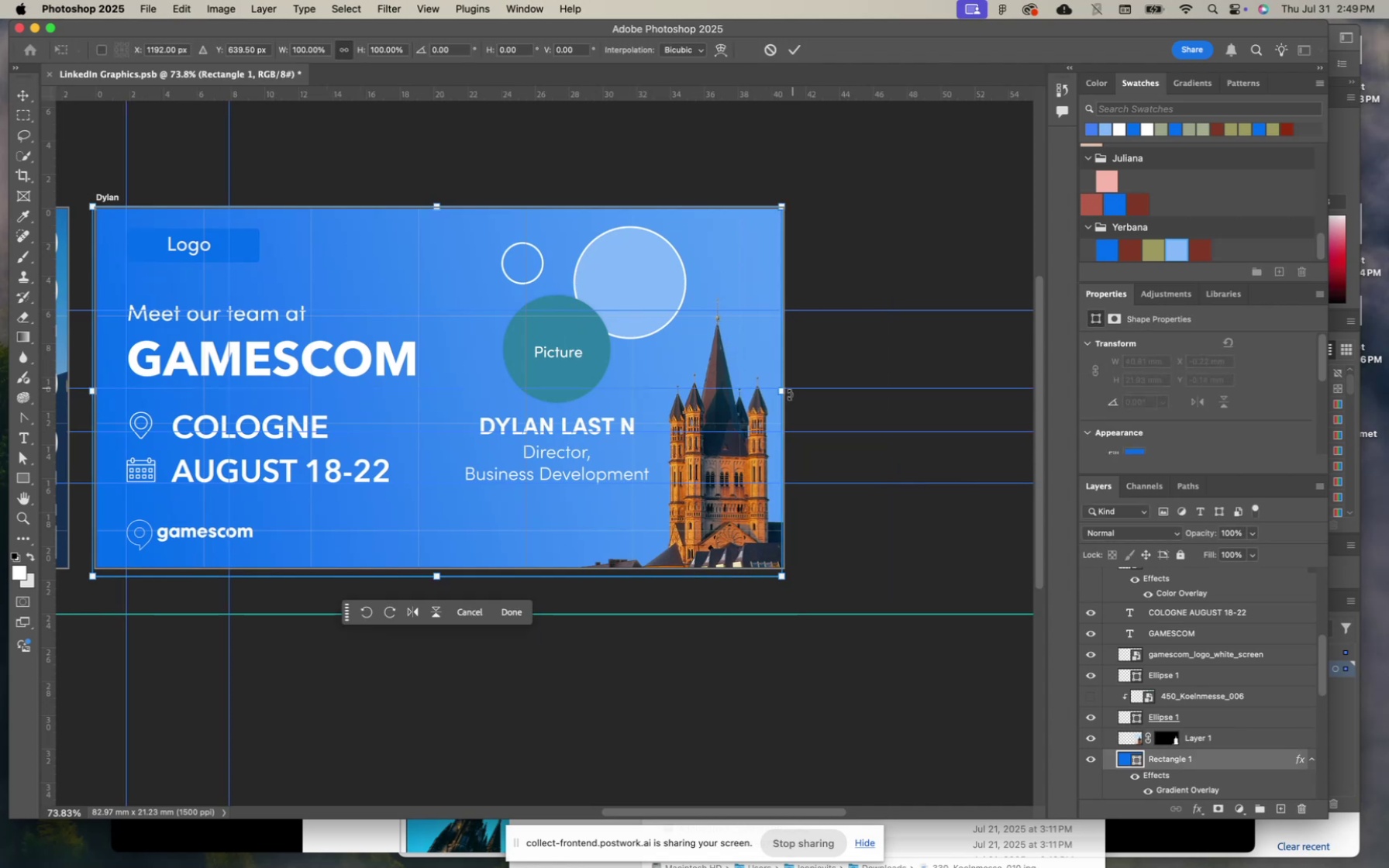 
left_click_drag(start_coordinate=[781, 391], to_coordinate=[791, 391])
 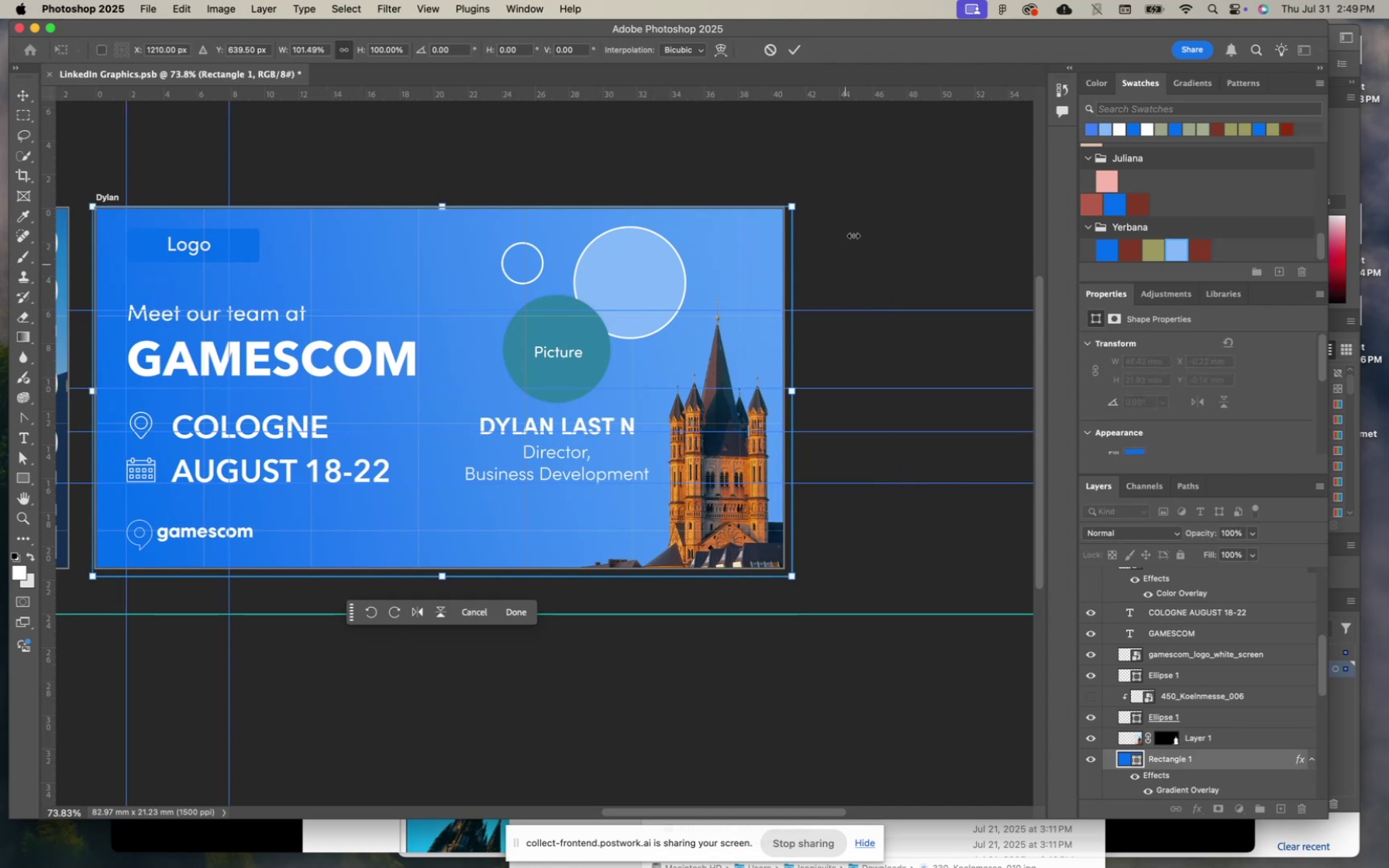 
hold_key(key=ShiftLeft, duration=0.65)
 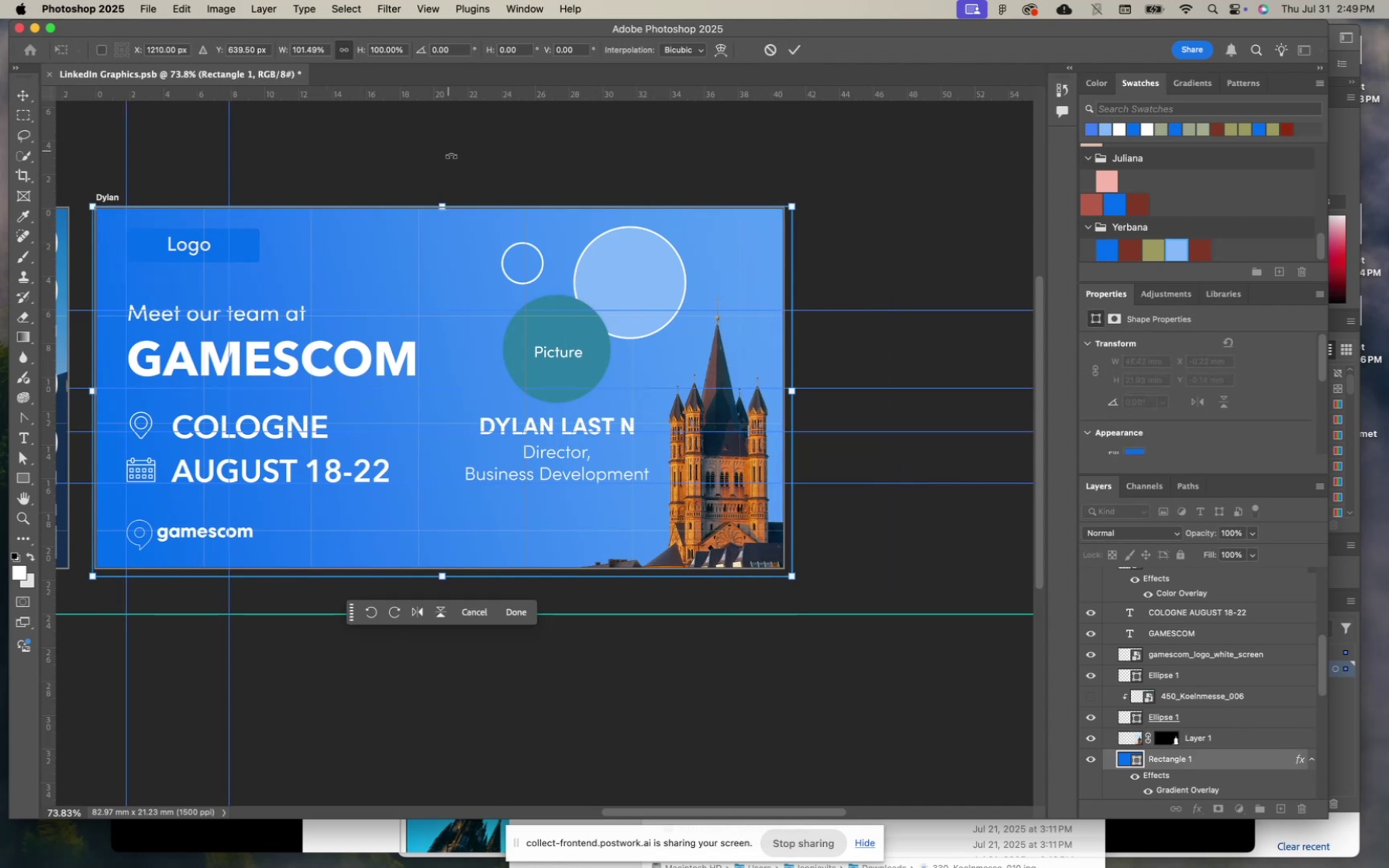 
left_click_drag(start_coordinate=[444, 205], to_coordinate=[444, 194])
 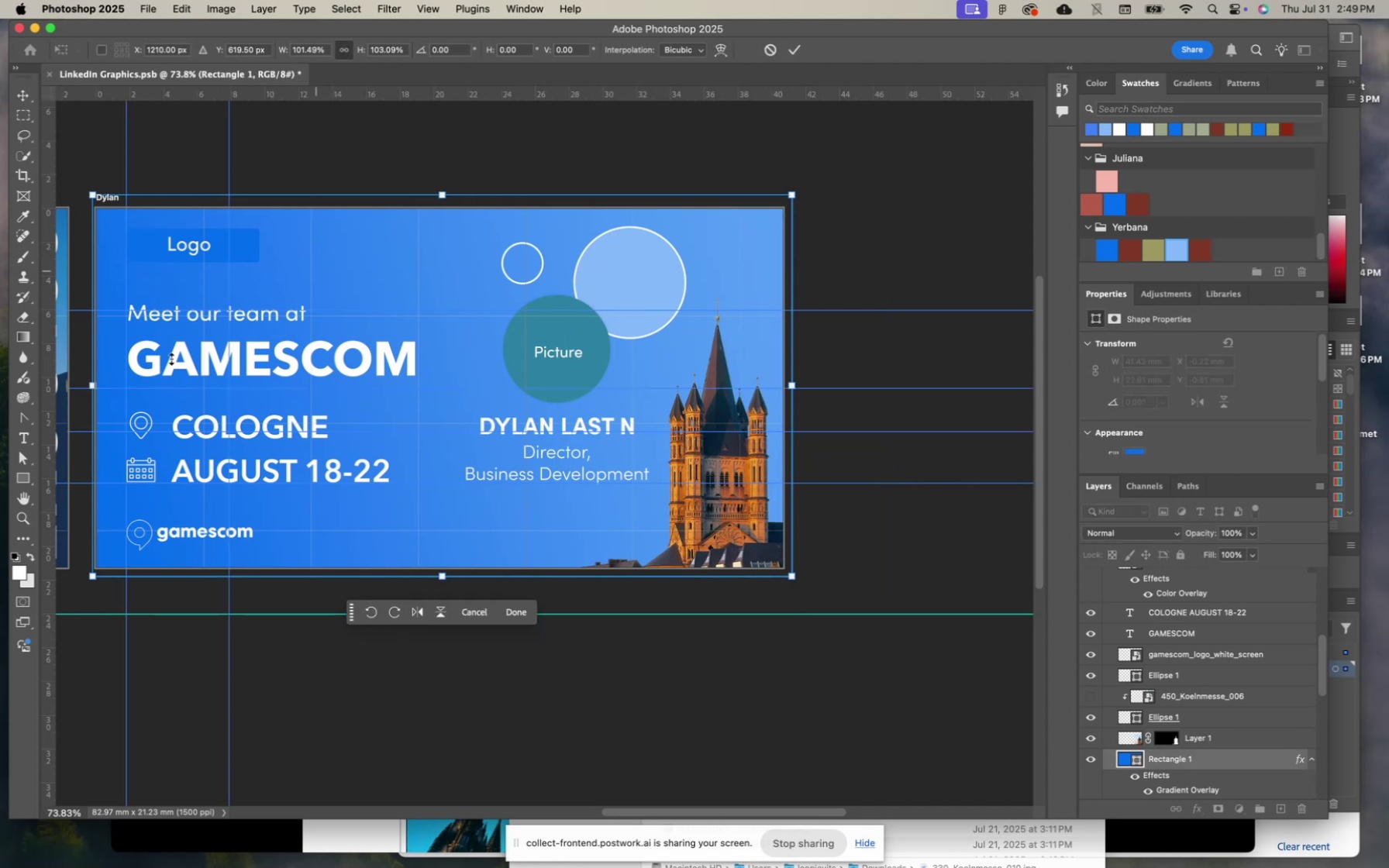 
hold_key(key=ShiftLeft, duration=1.08)
 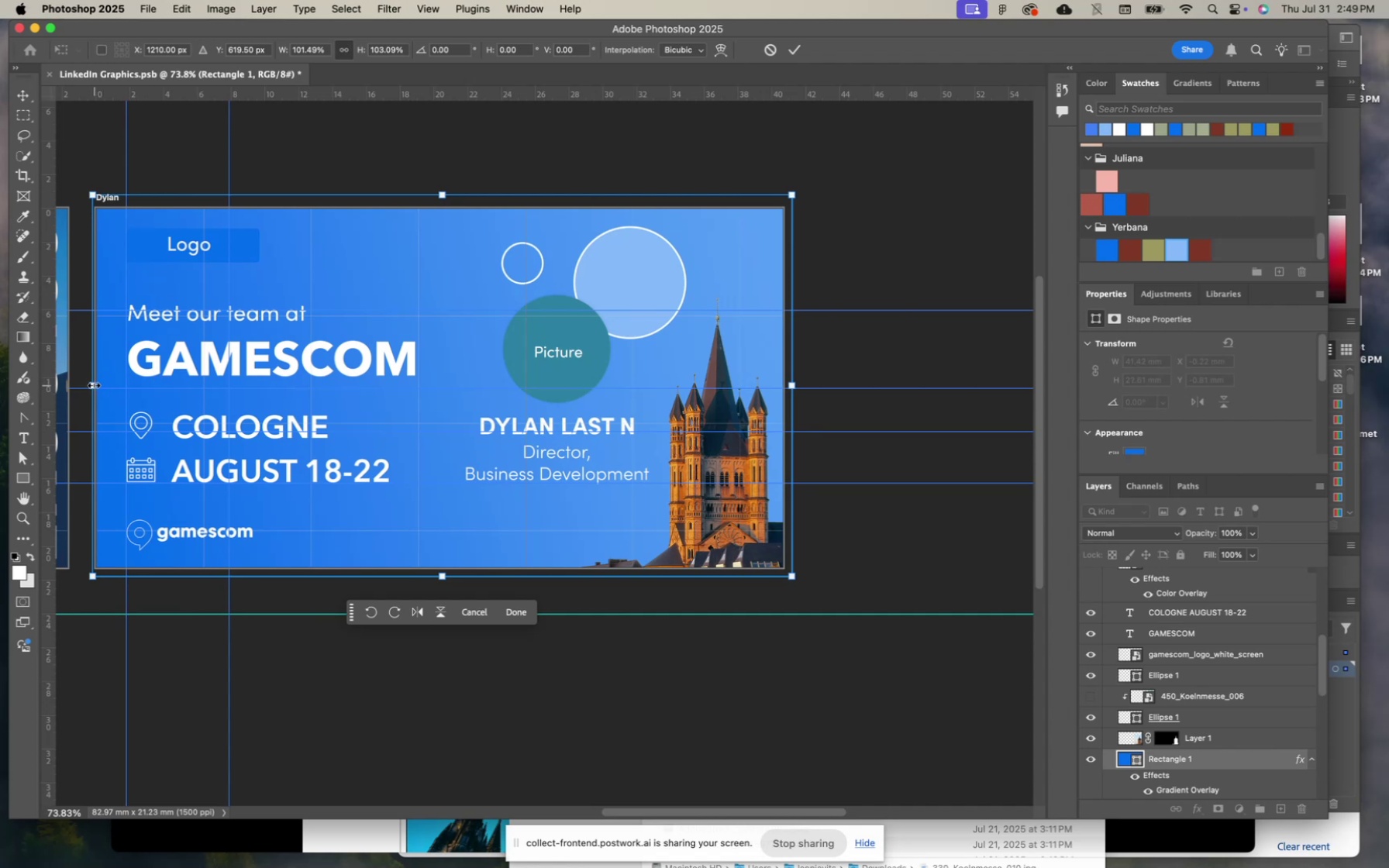 
key(Enter)
 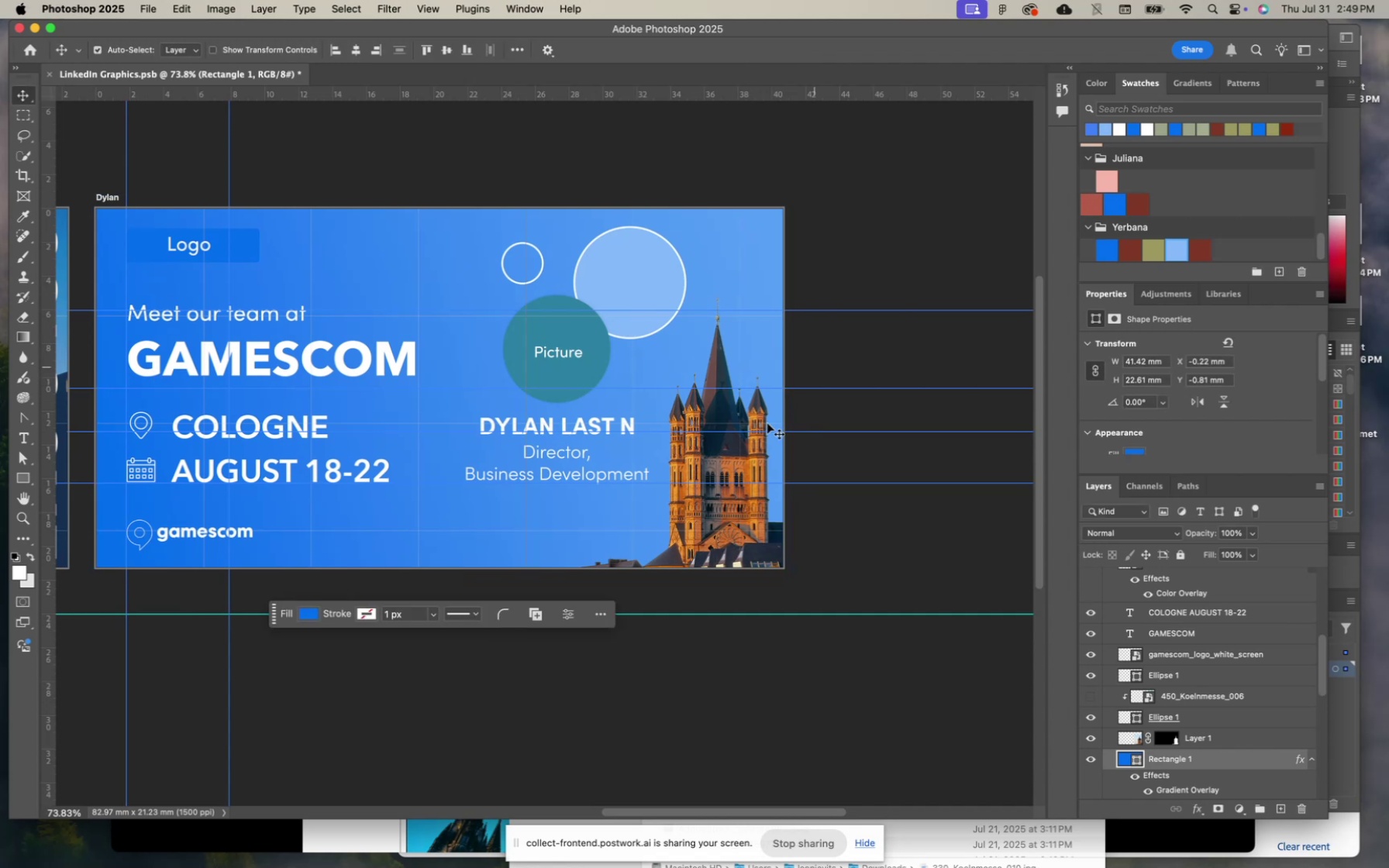 
left_click([733, 499])
 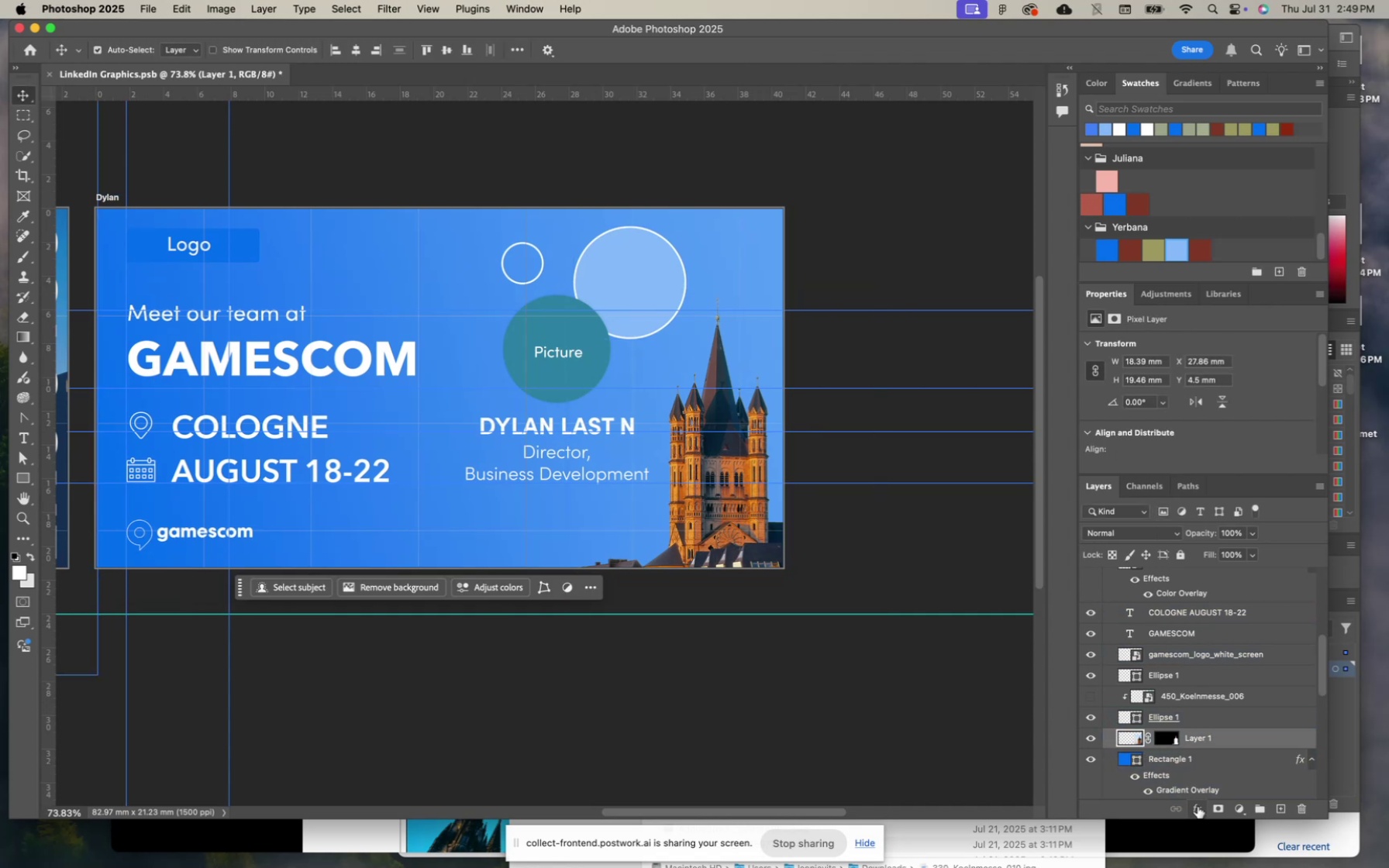 
wait(8.85)
 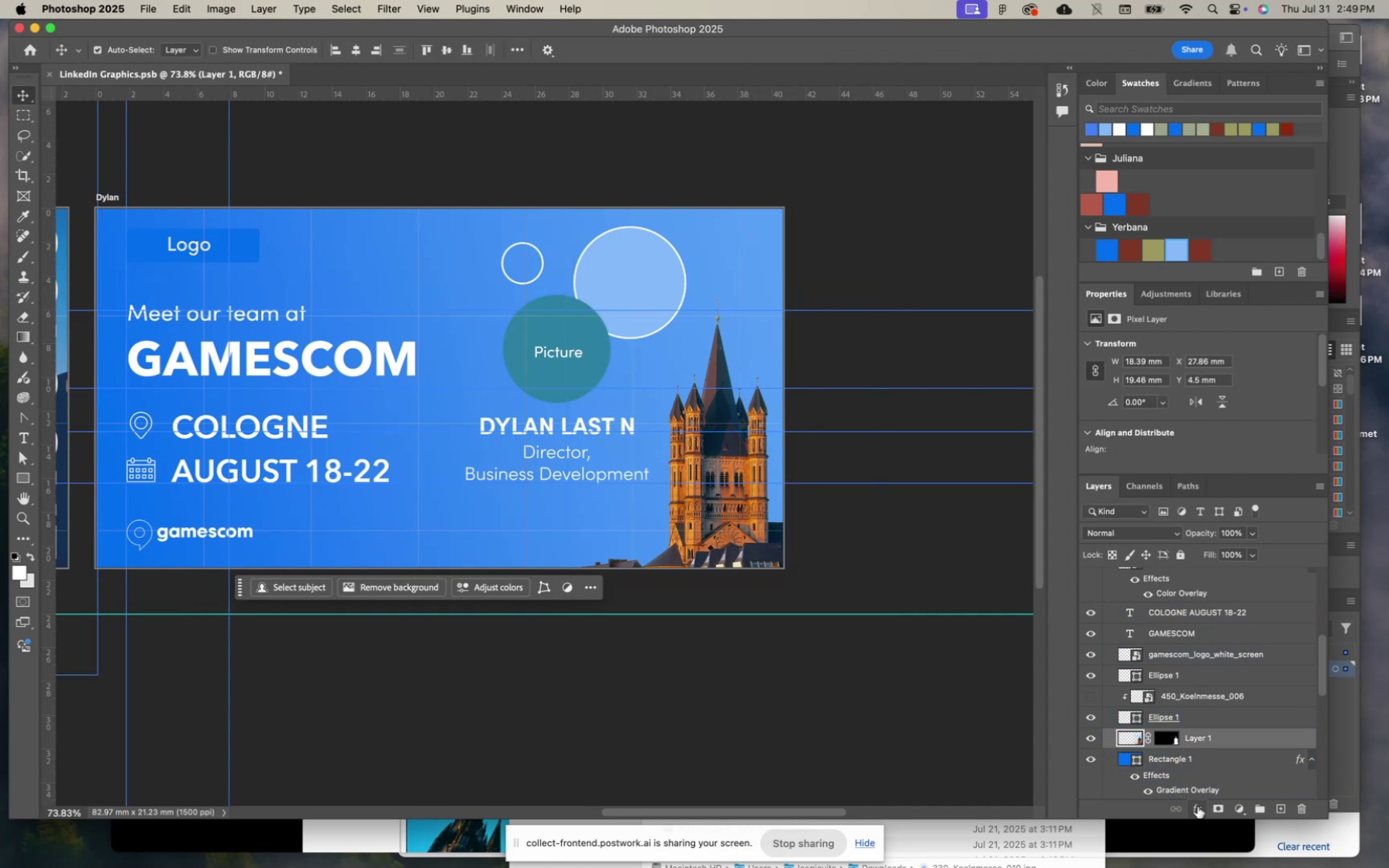 
scroll: coordinate [877, 230], scroll_direction: up, amount: 4.0
 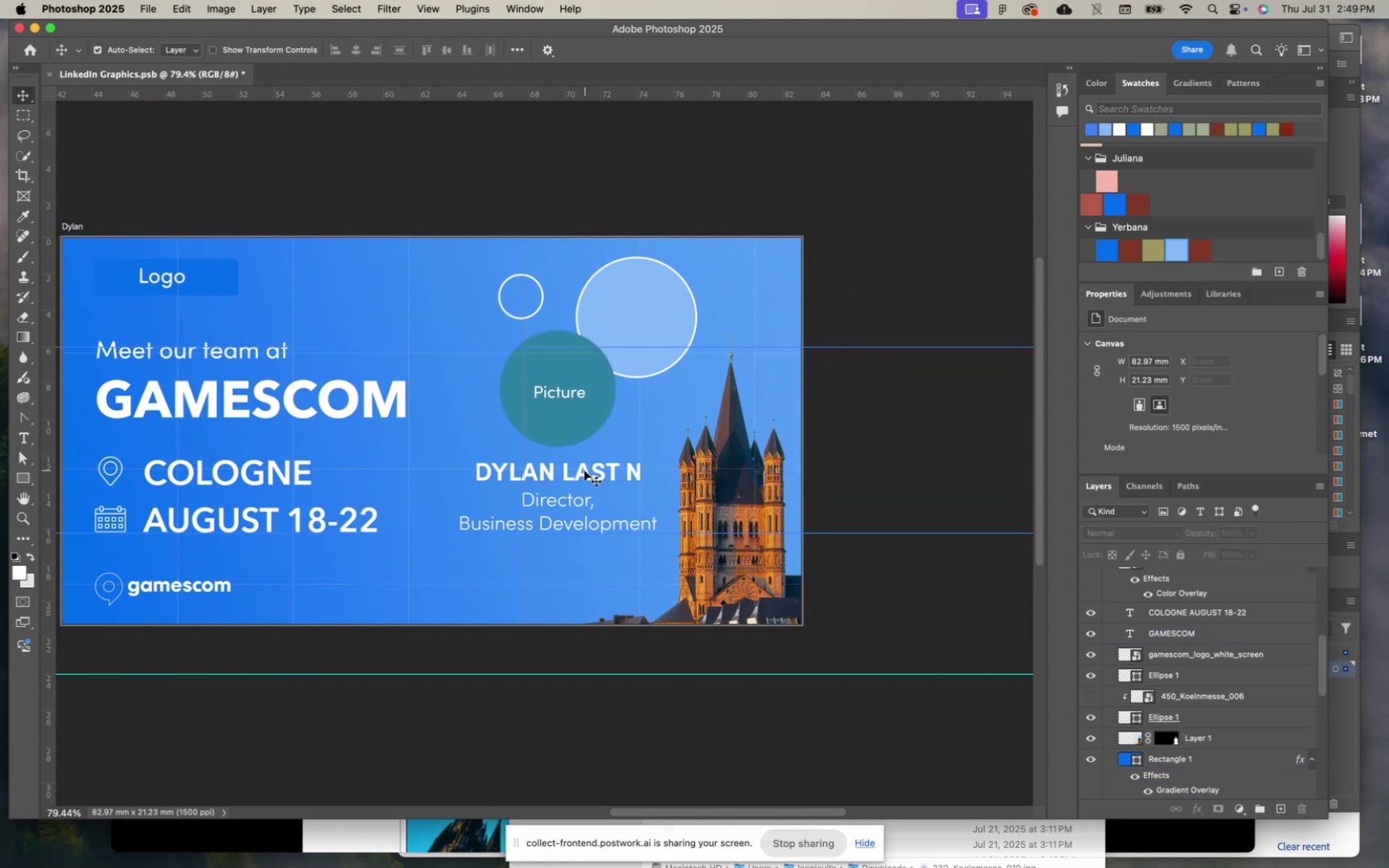 
double_click([565, 500])
 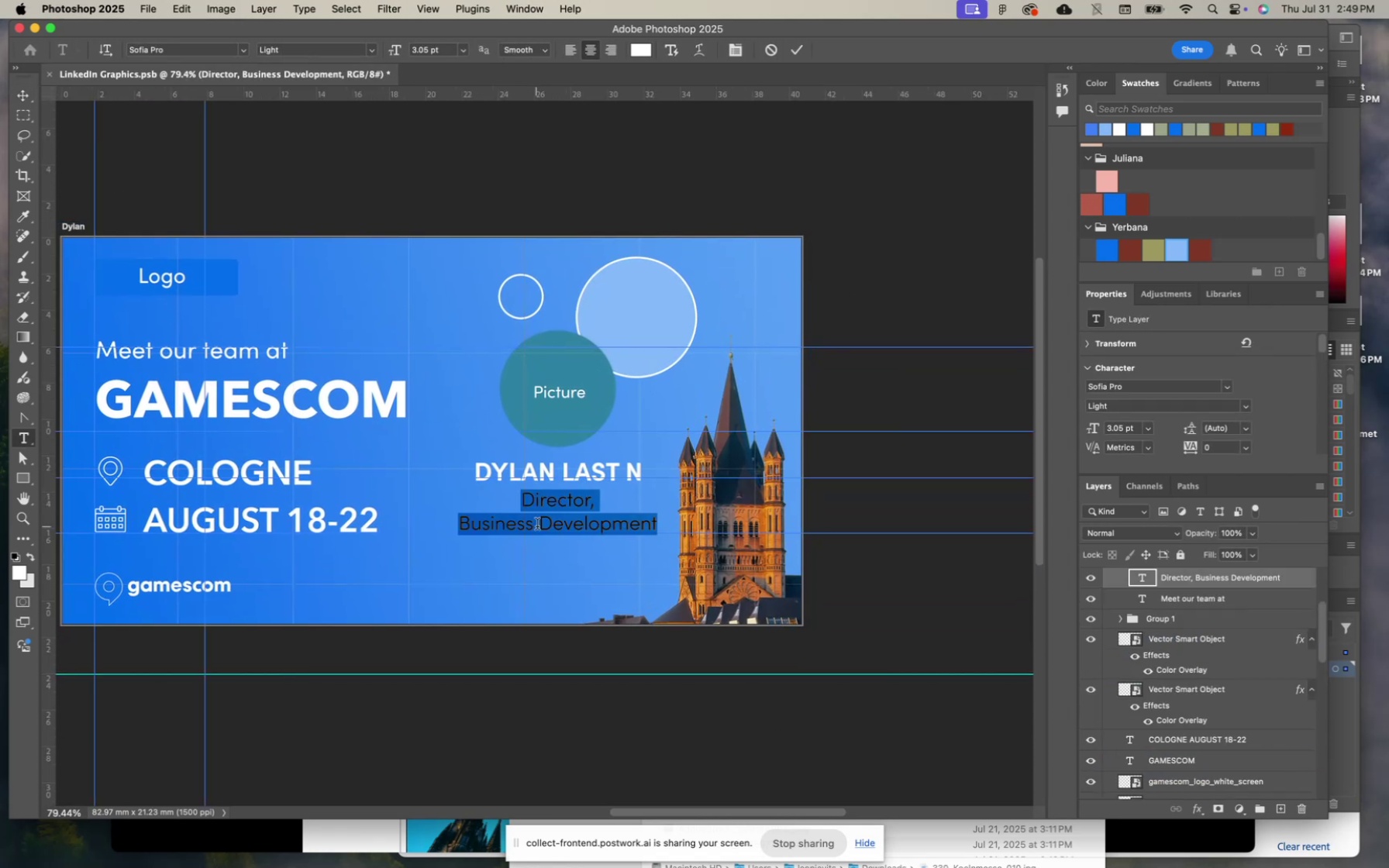 
left_click([542, 526])
 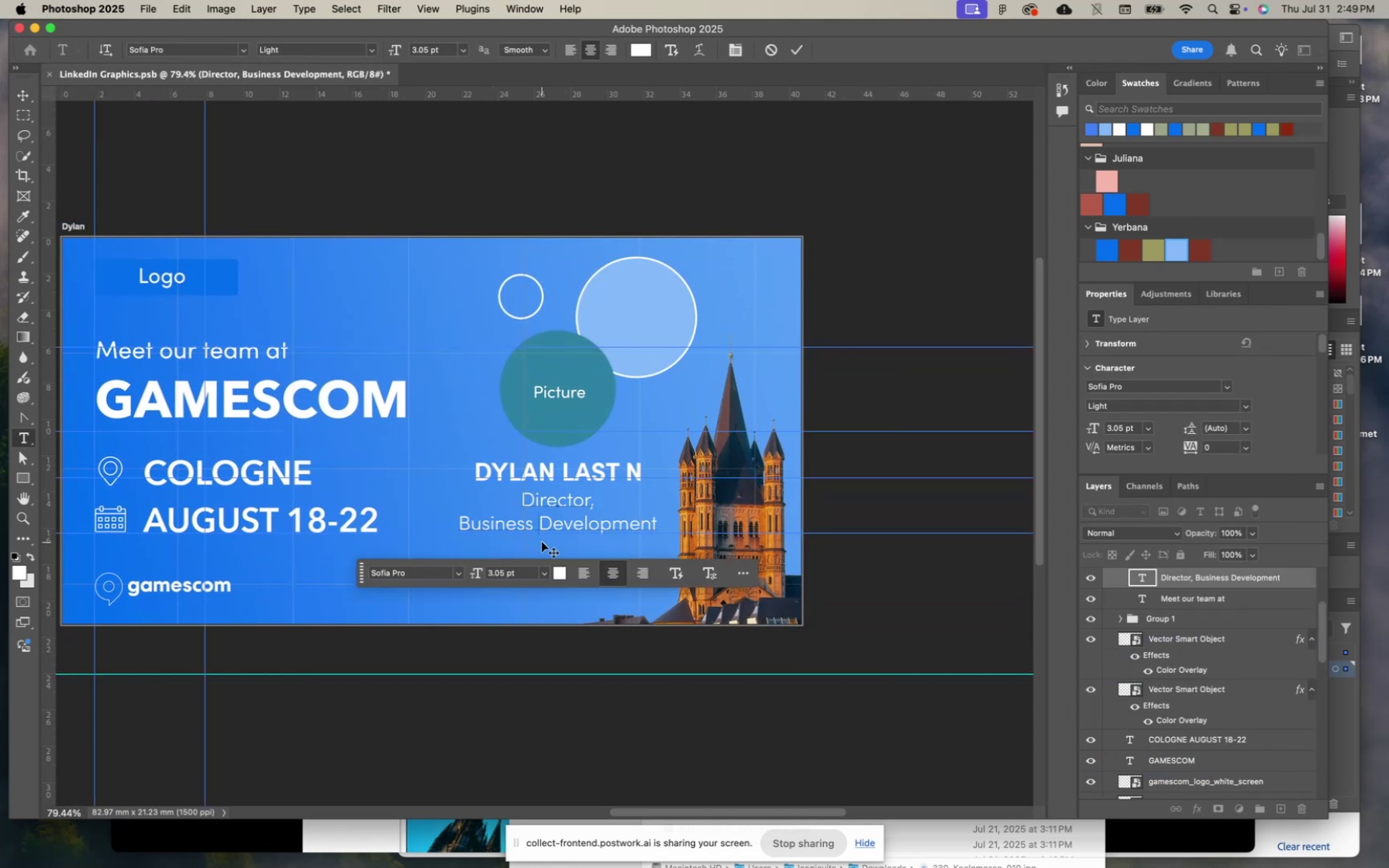 
key(Backspace)
 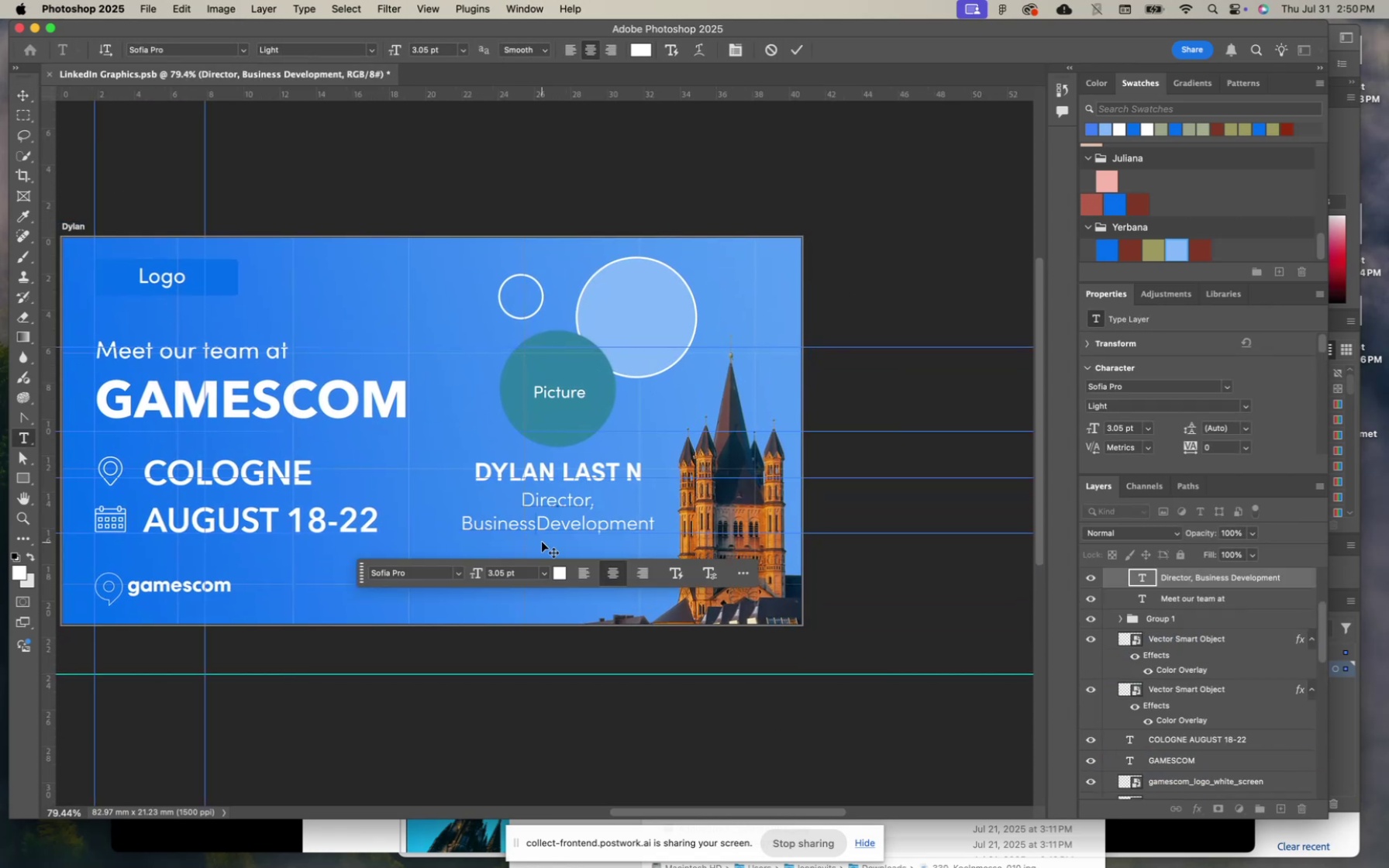 
key(Enter)
 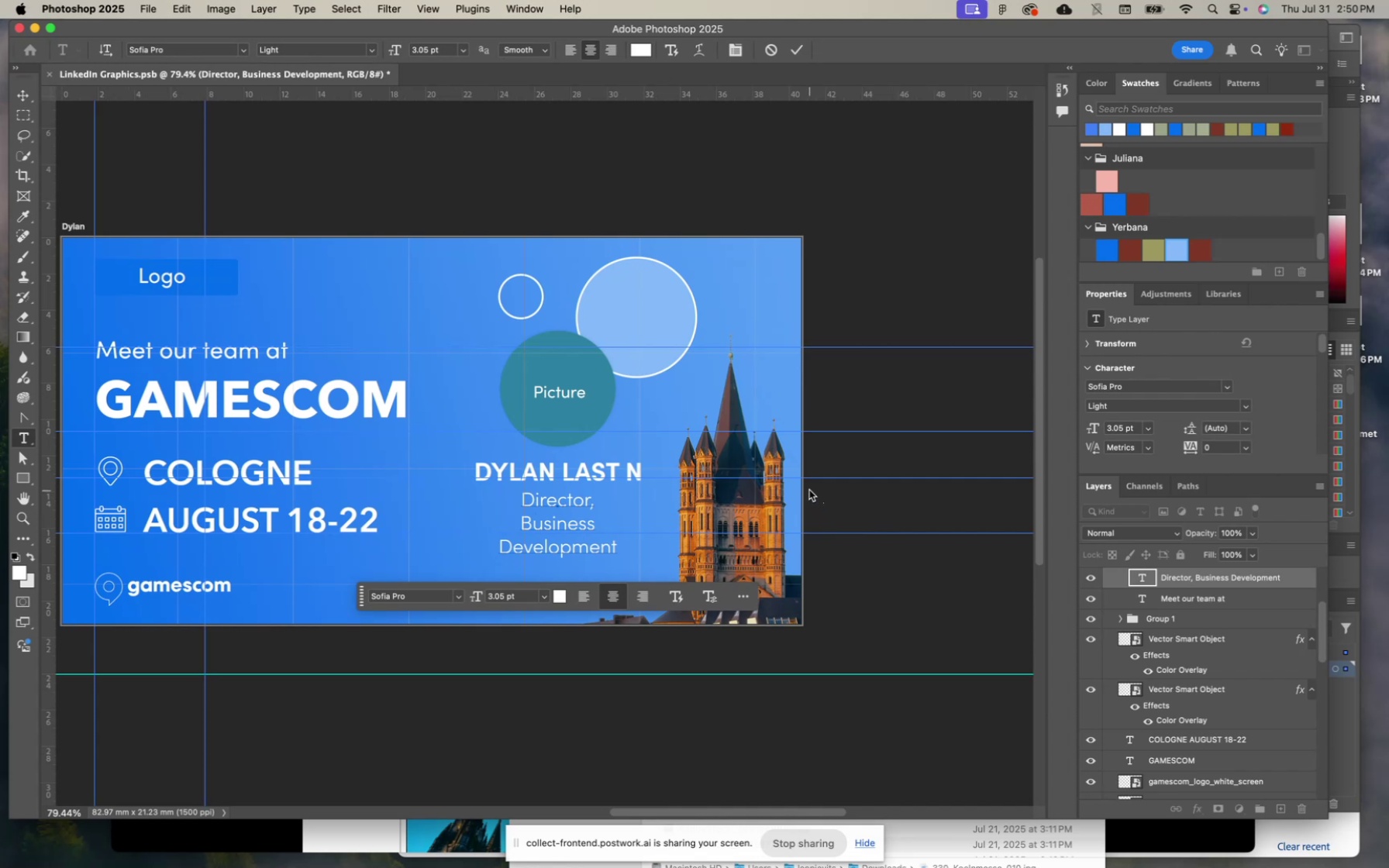 
left_click([888, 448])
 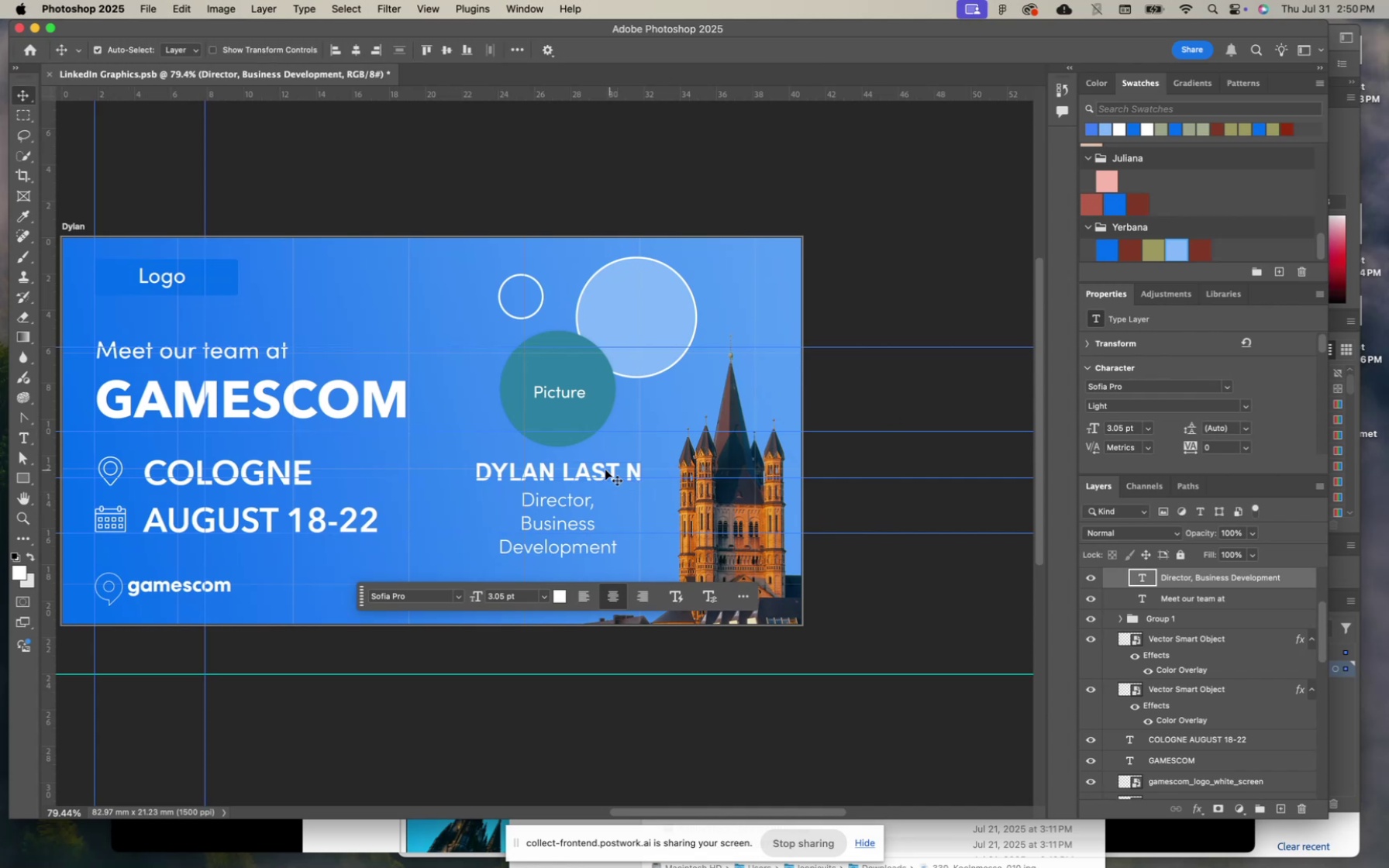 
double_click([602, 468])
 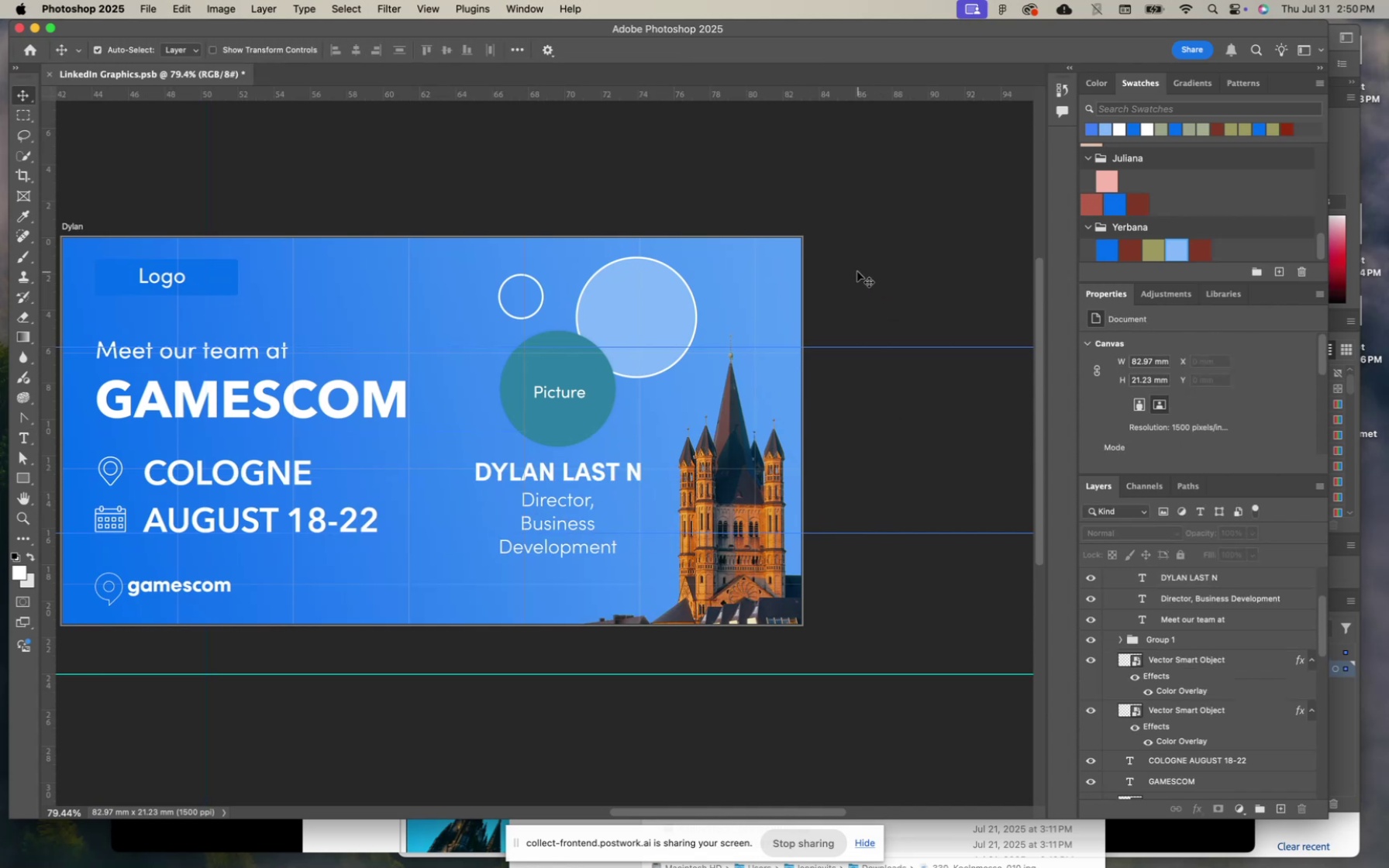 
scroll: coordinate [777, 320], scroll_direction: up, amount: 4.0
 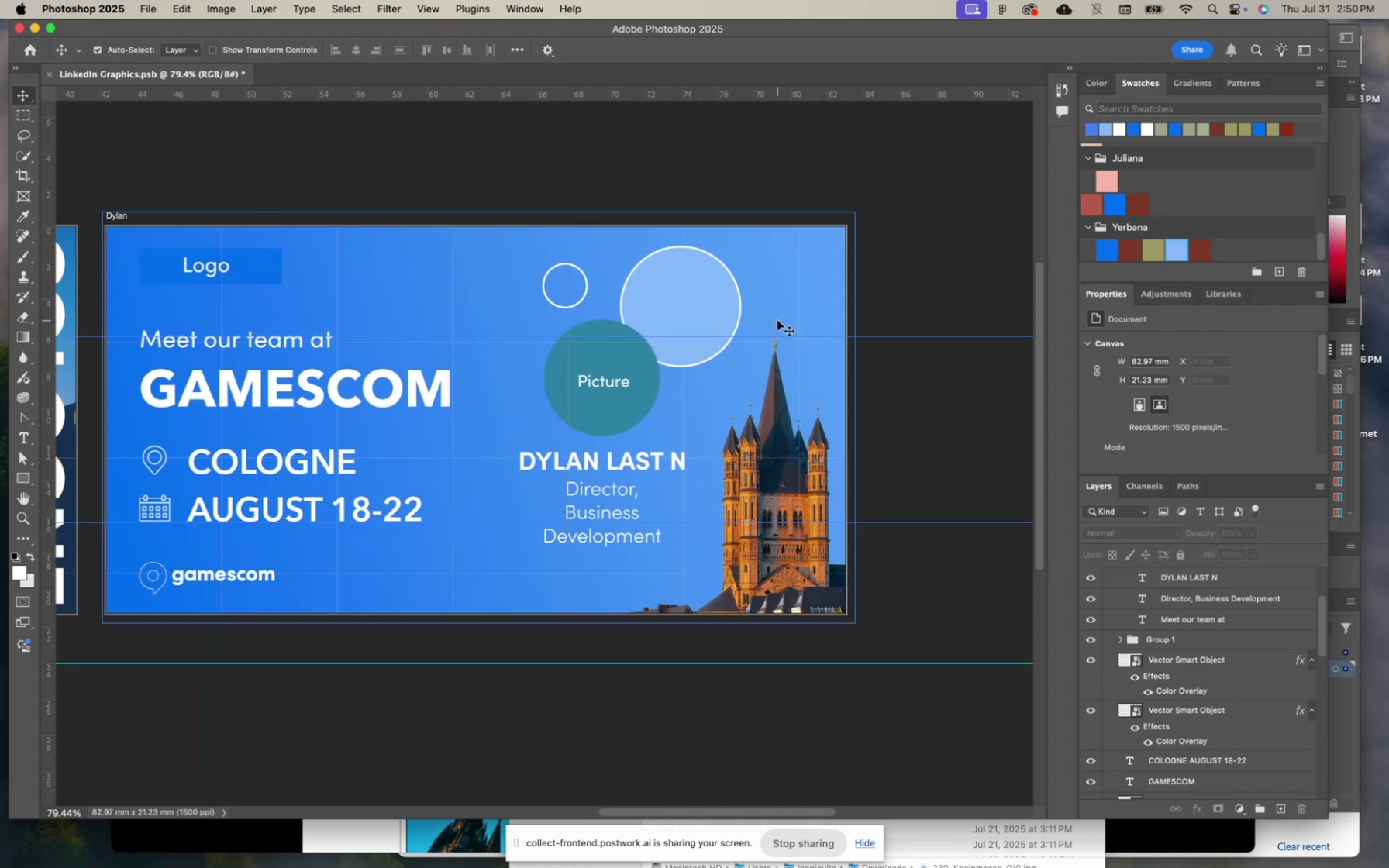 
scroll: coordinate [777, 320], scroll_direction: down, amount: 1.0
 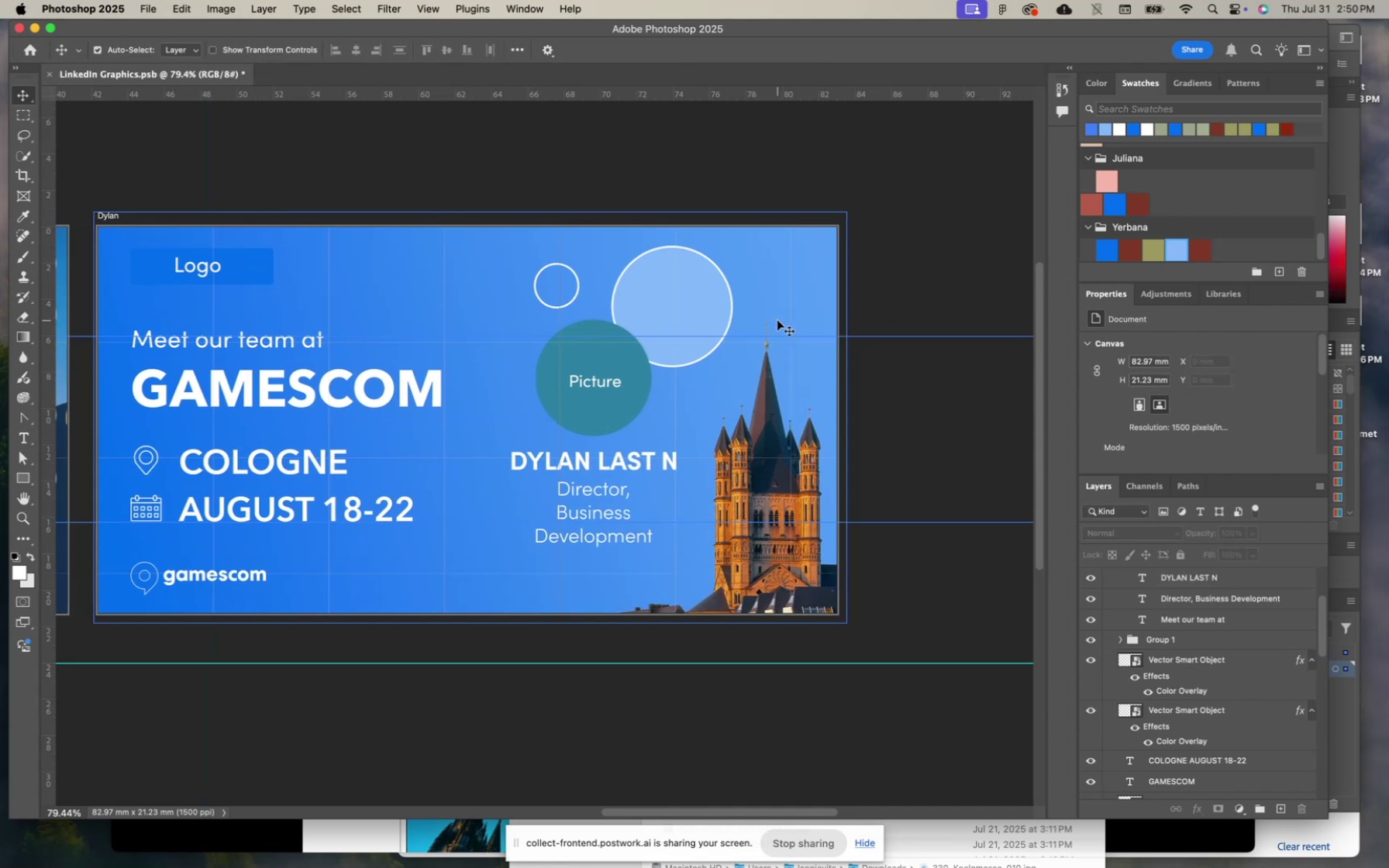 
mouse_move([712, 275])
 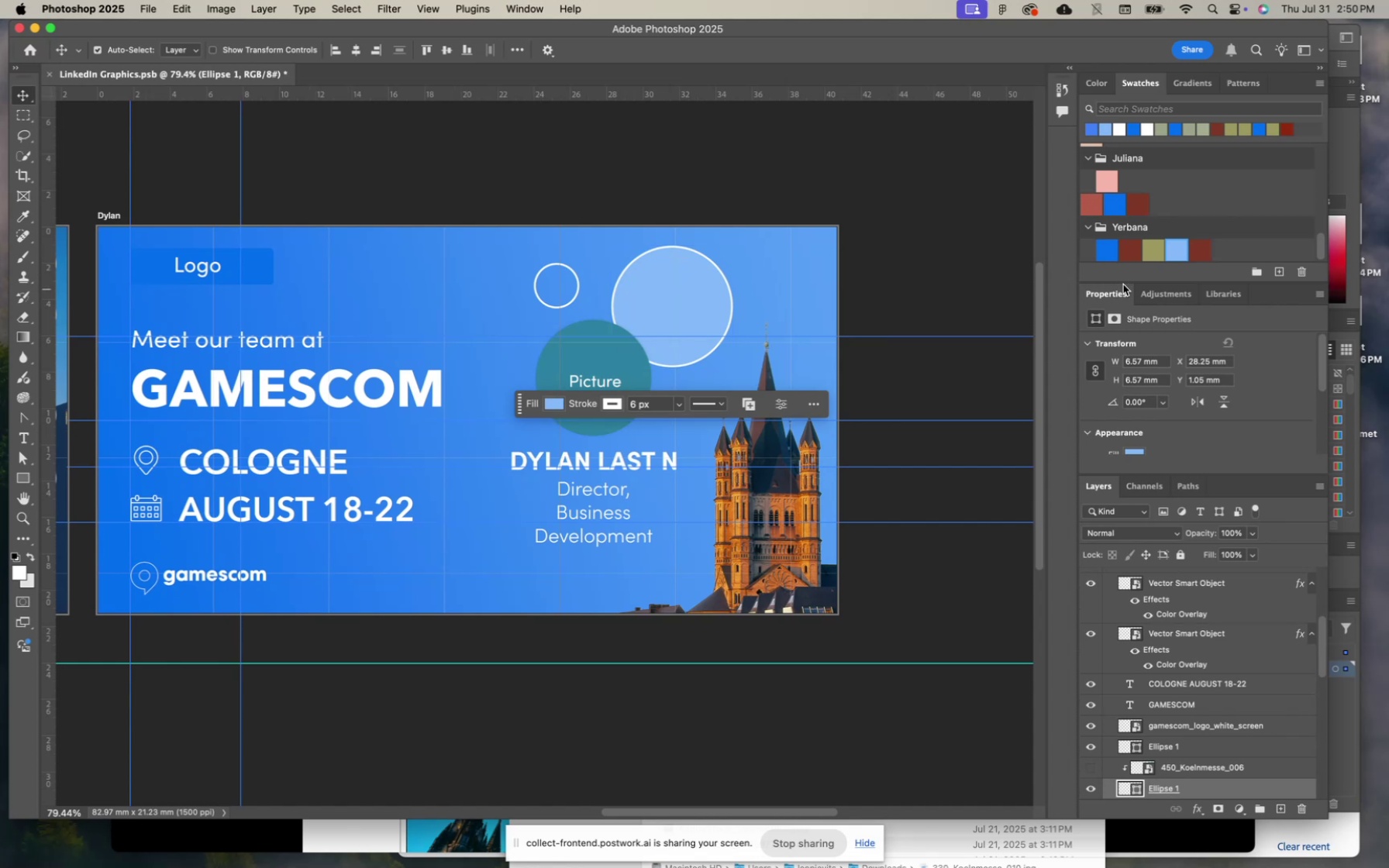 
scroll: coordinate [1156, 247], scroll_direction: down, amount: 11.0
 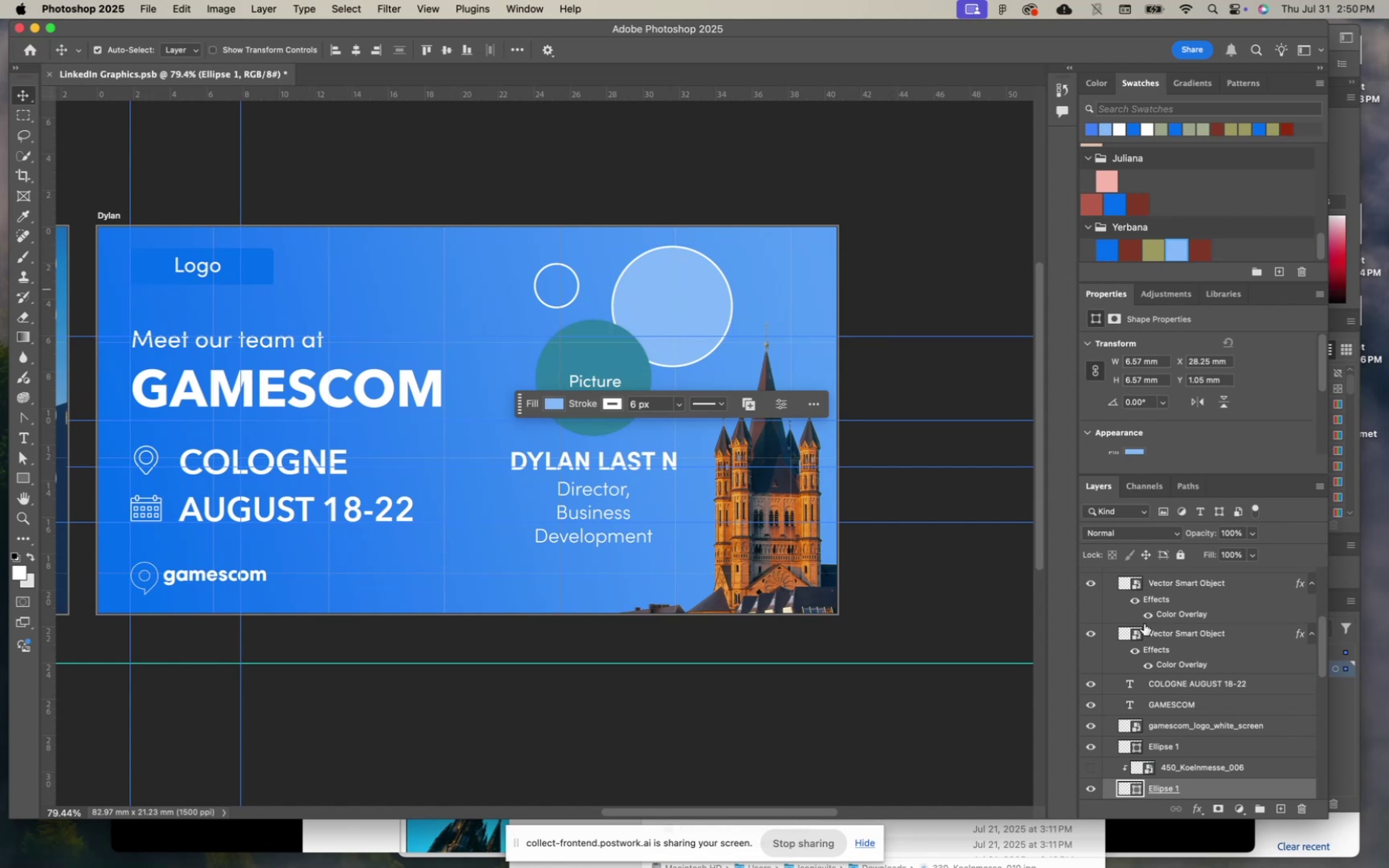 
scroll: coordinate [1136, 613], scroll_direction: up, amount: 55.0
 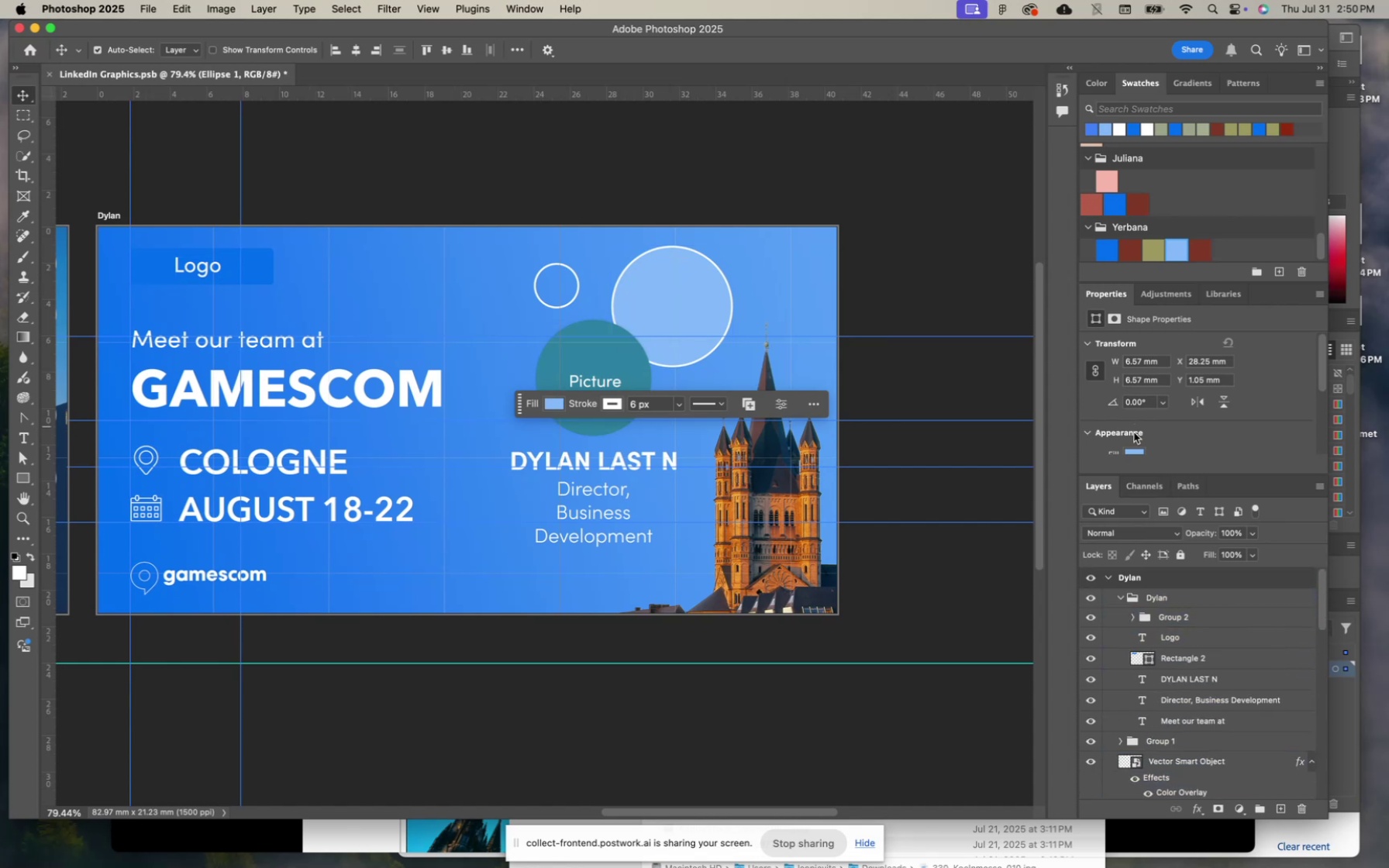 
scroll: coordinate [1135, 444], scroll_direction: down, amount: 6.0
 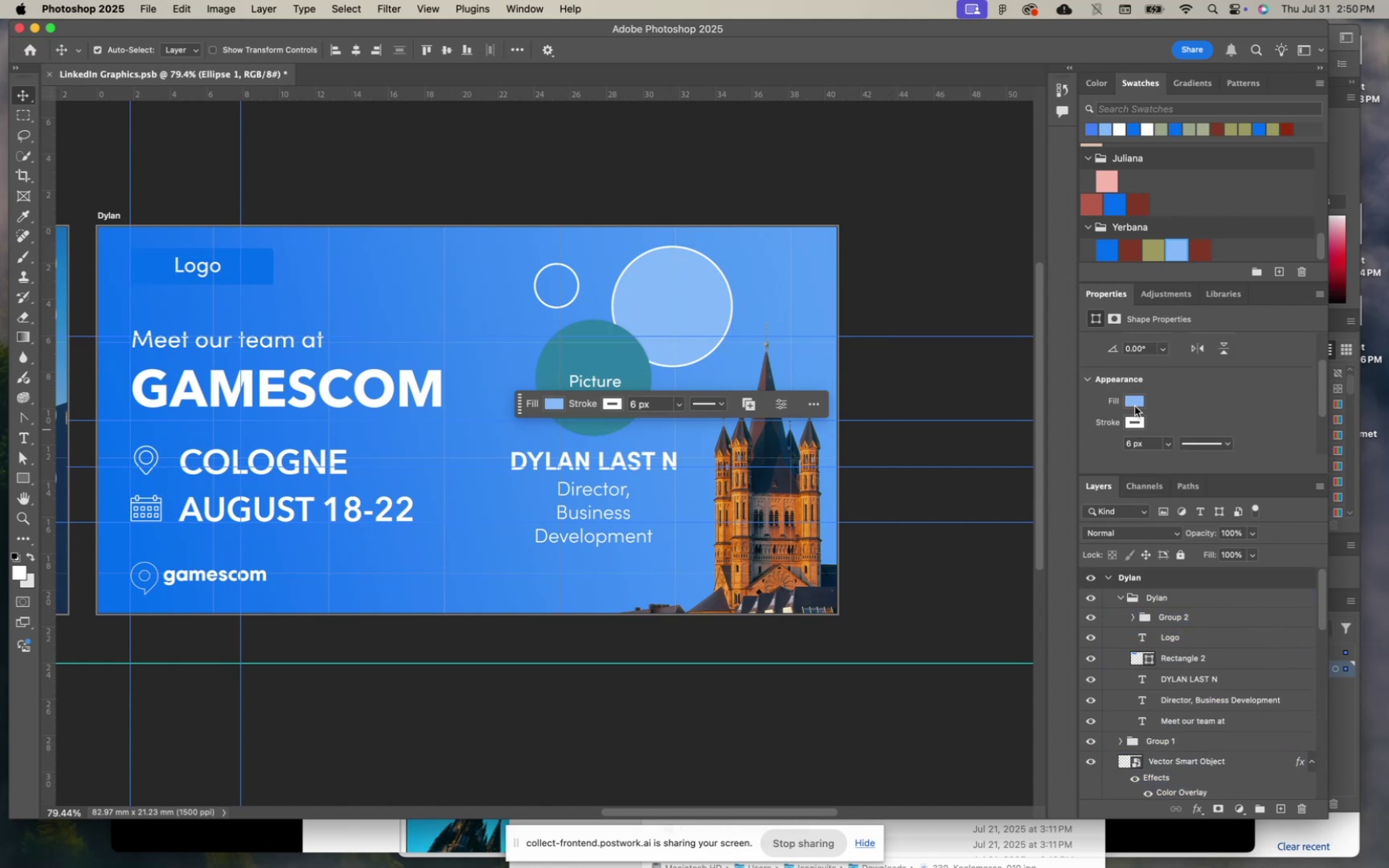 
left_click([1135, 398])
 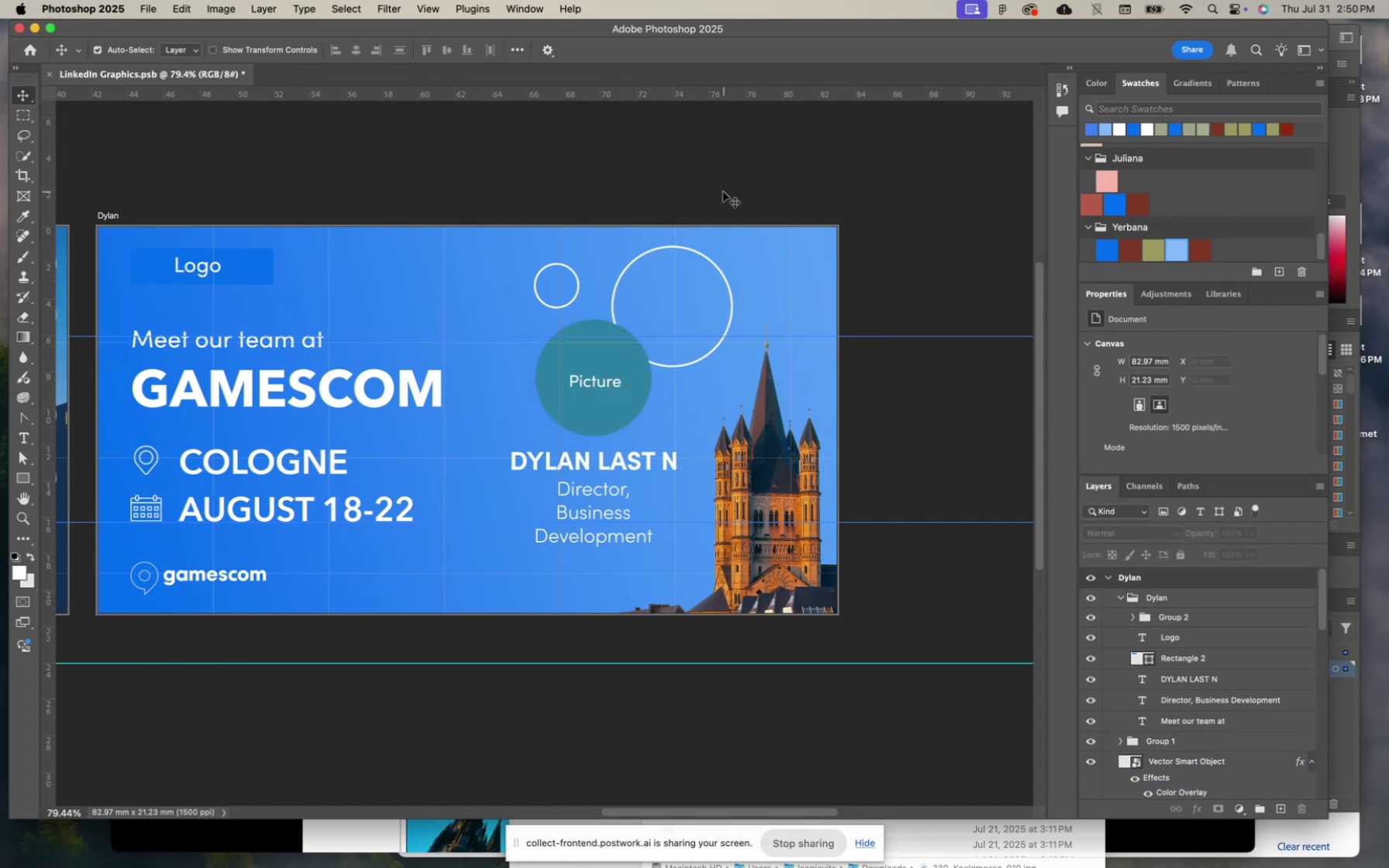 
left_click([710, 260])
 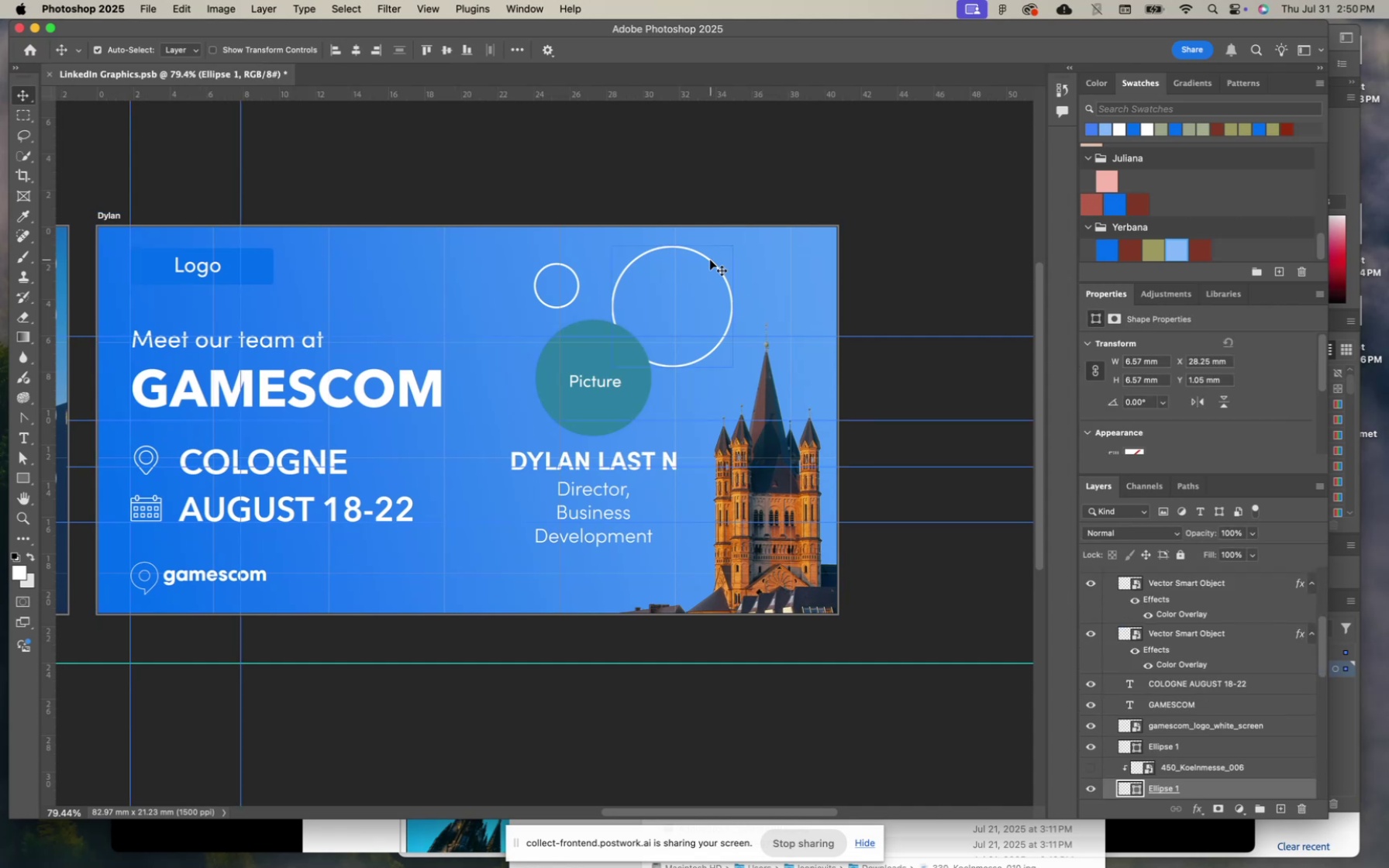 
key(Meta+CommandLeft)
 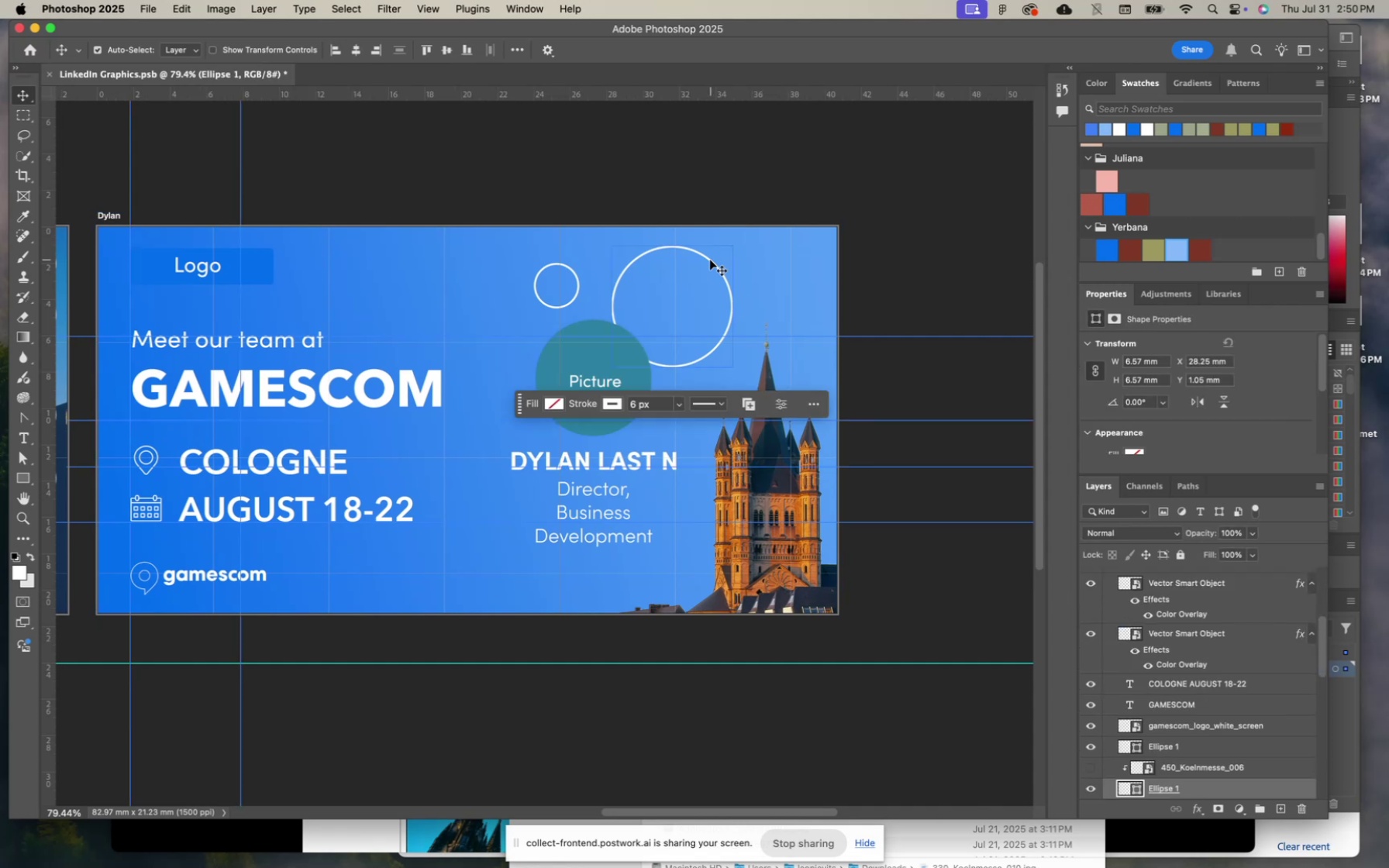 
key(Meta+T)
 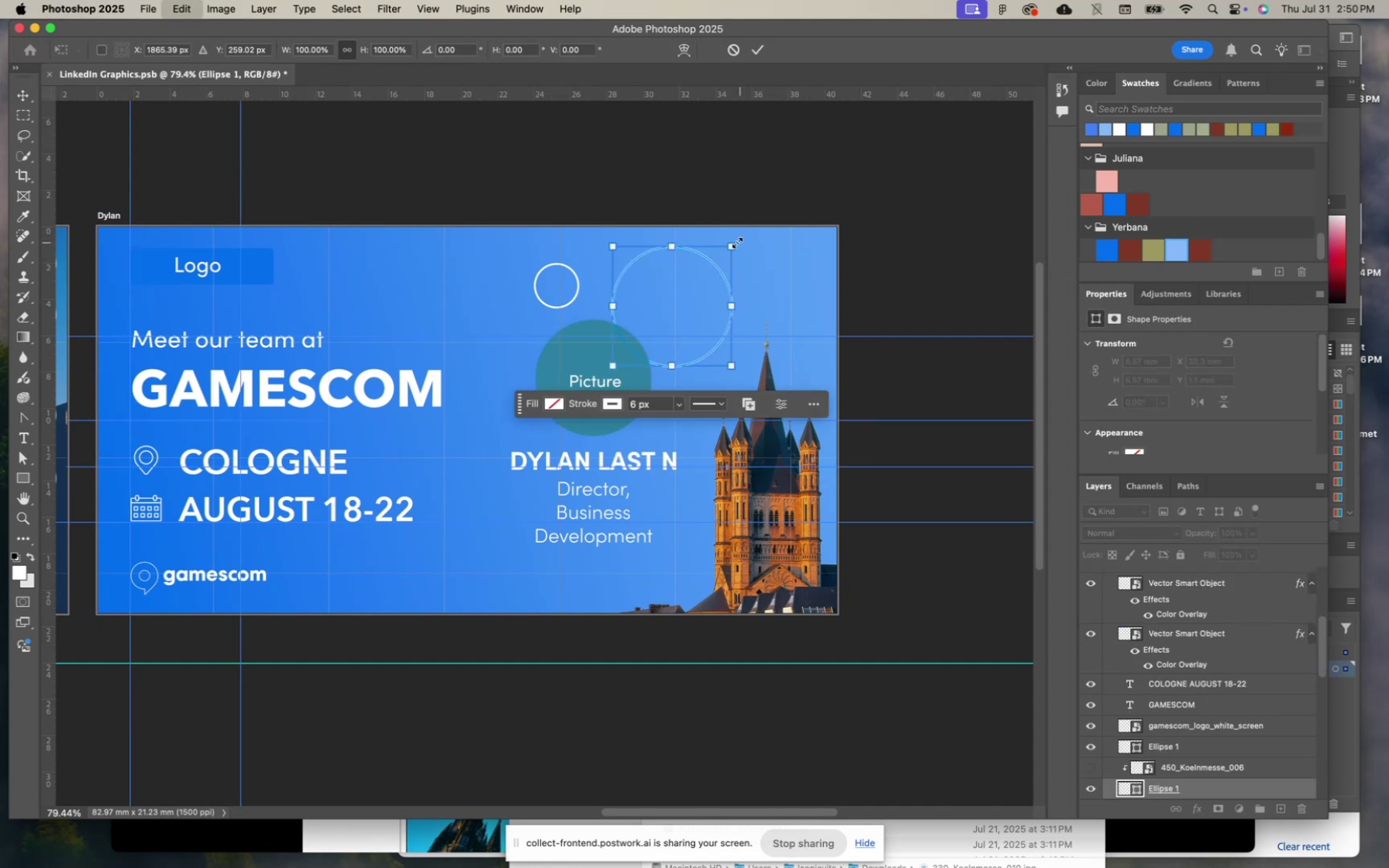 
left_click_drag(start_coordinate=[734, 244], to_coordinate=[700, 270])
 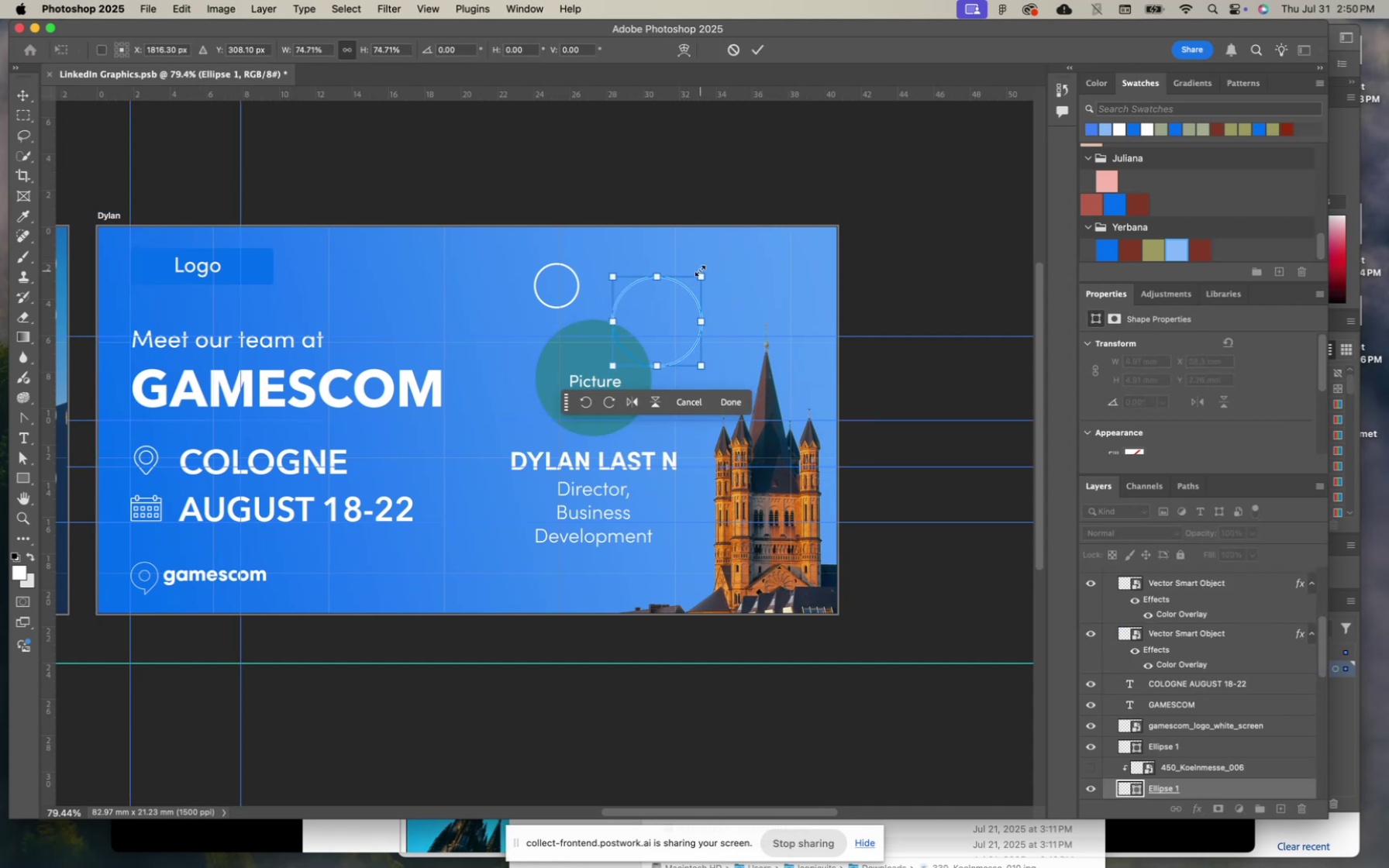 
key(Enter)
 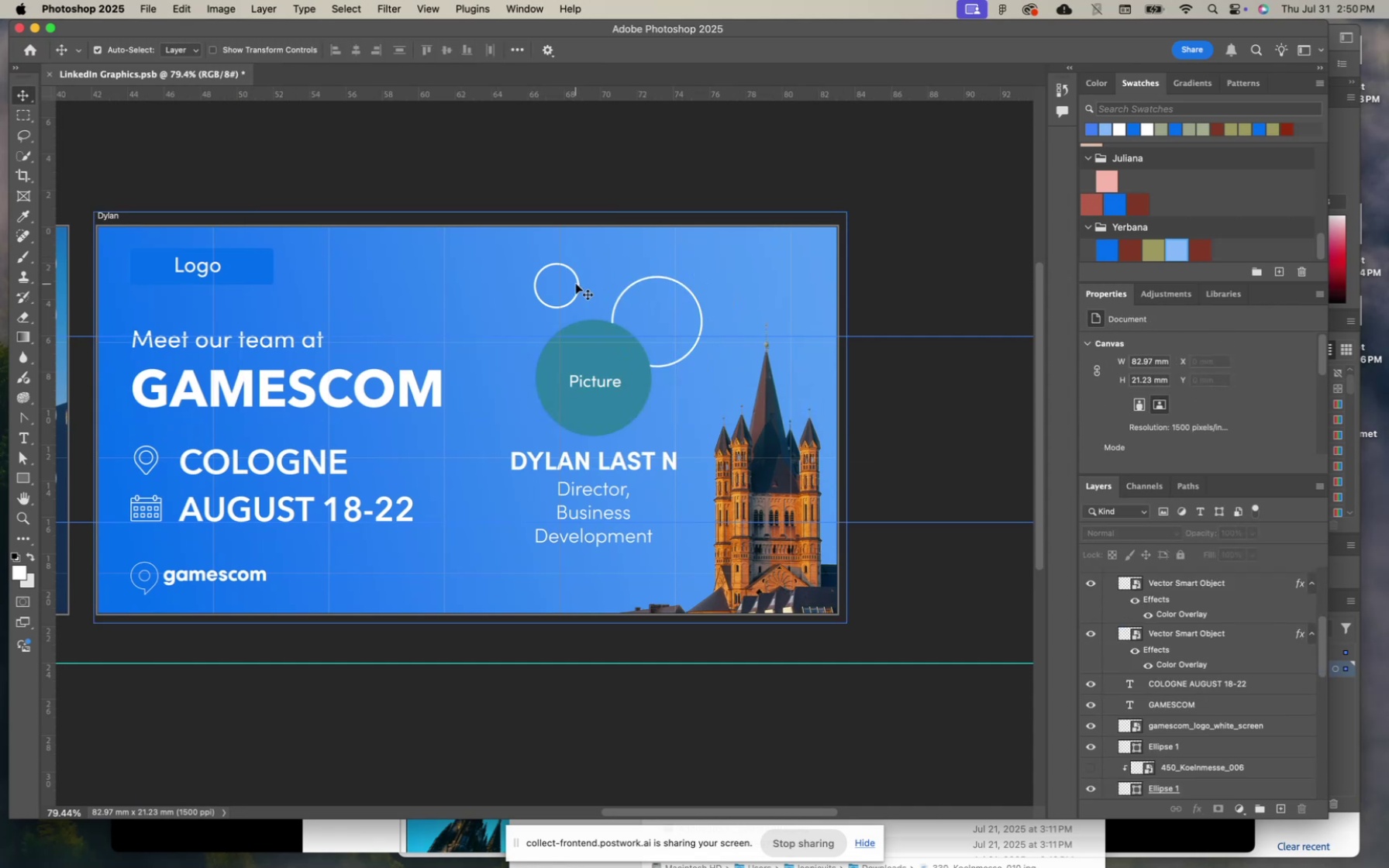 
left_click([579, 284])
 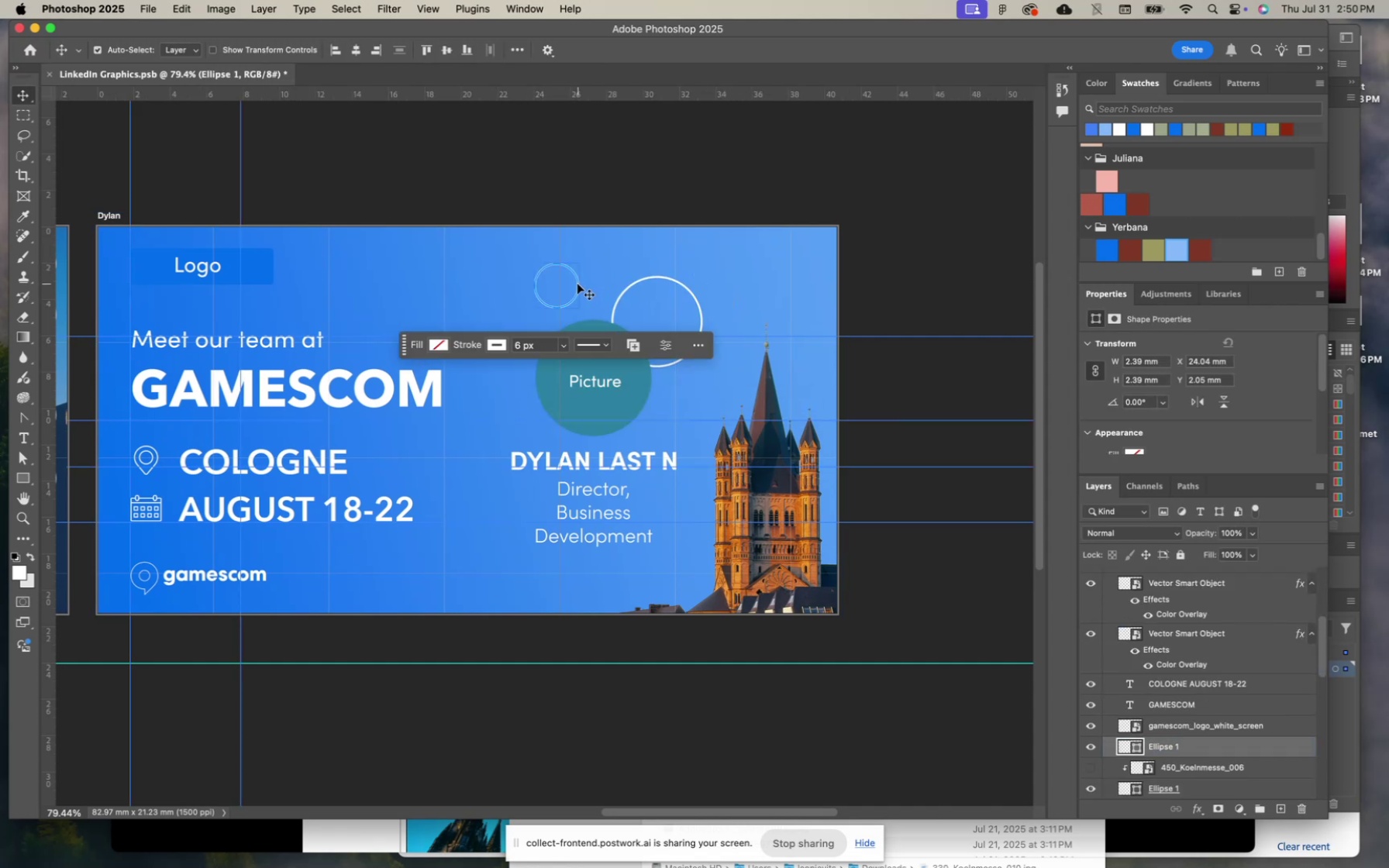 
left_click_drag(start_coordinate=[577, 284], to_coordinate=[599, 284])
 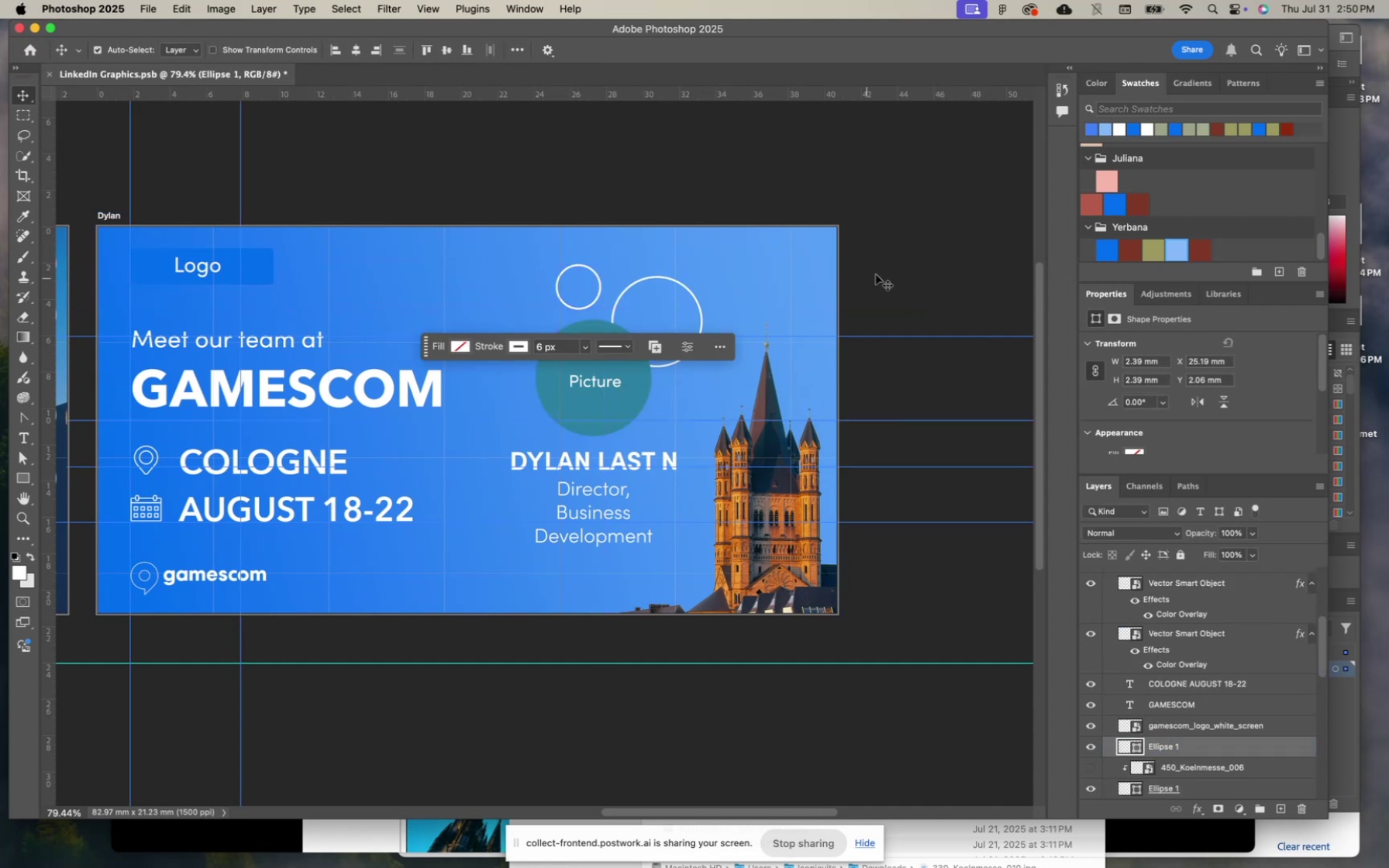 
left_click([867, 263])
 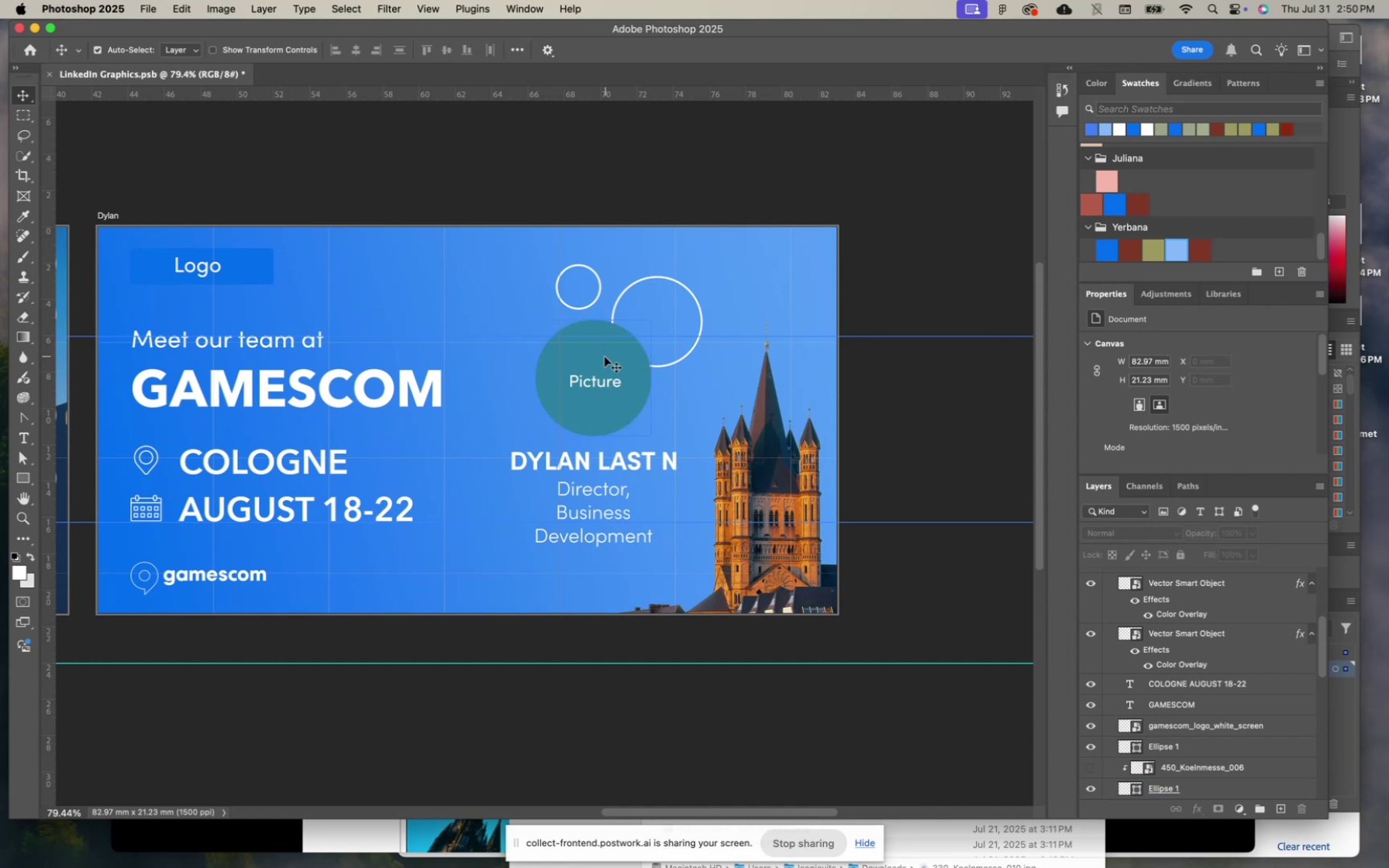 
wait(5.18)
 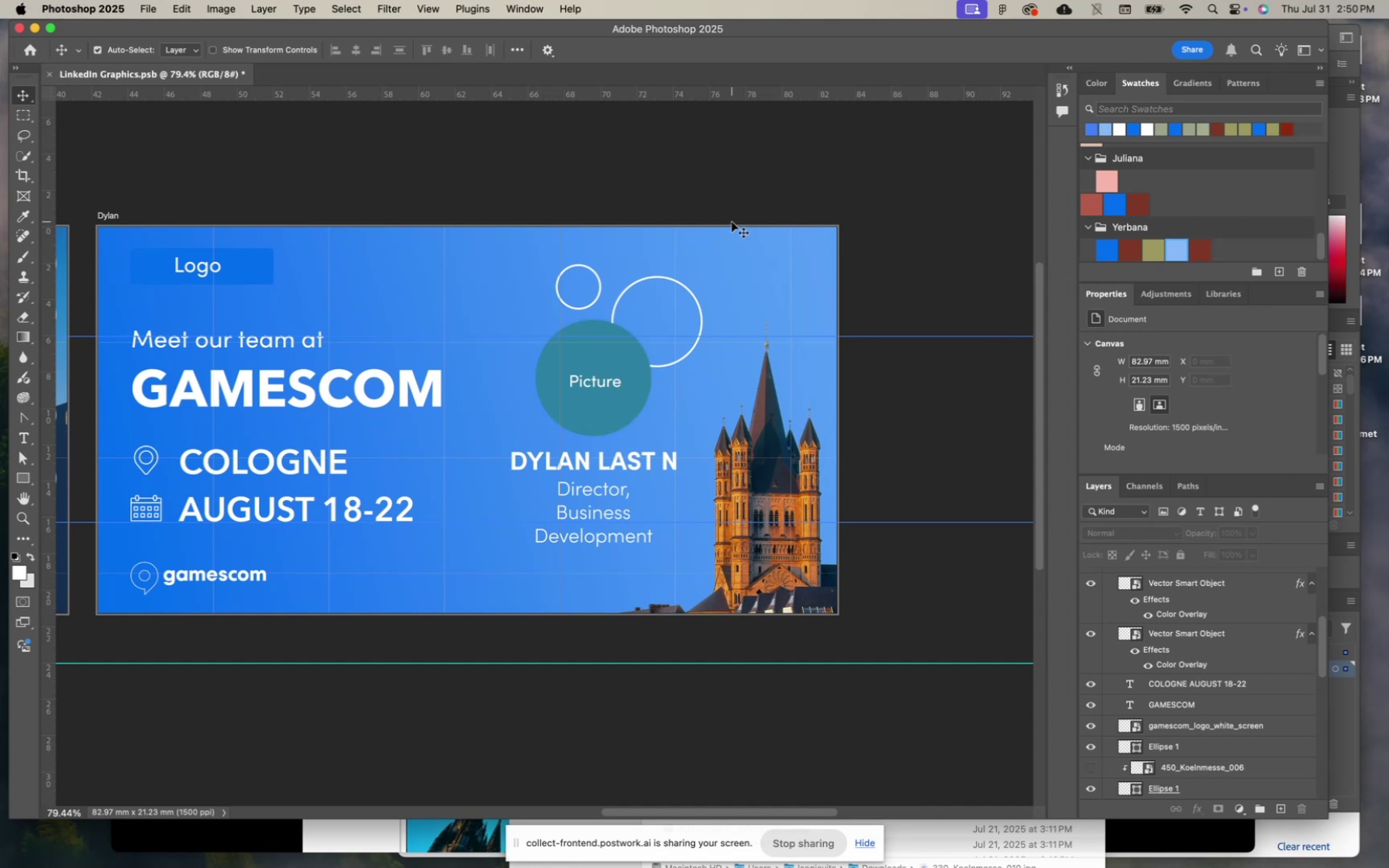 
scroll: coordinate [697, 470], scroll_direction: up, amount: 2.0
 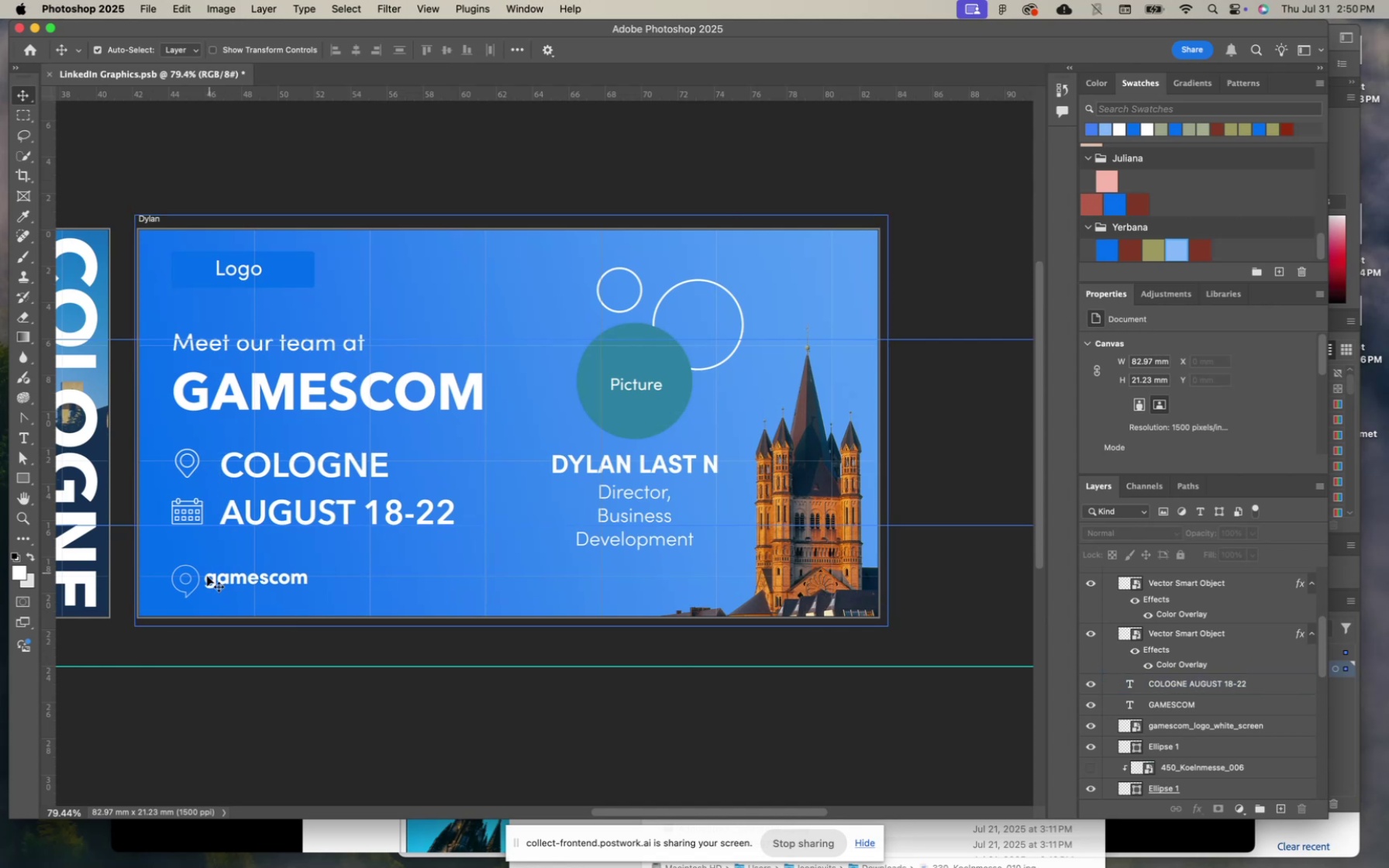 
left_click([214, 580])
 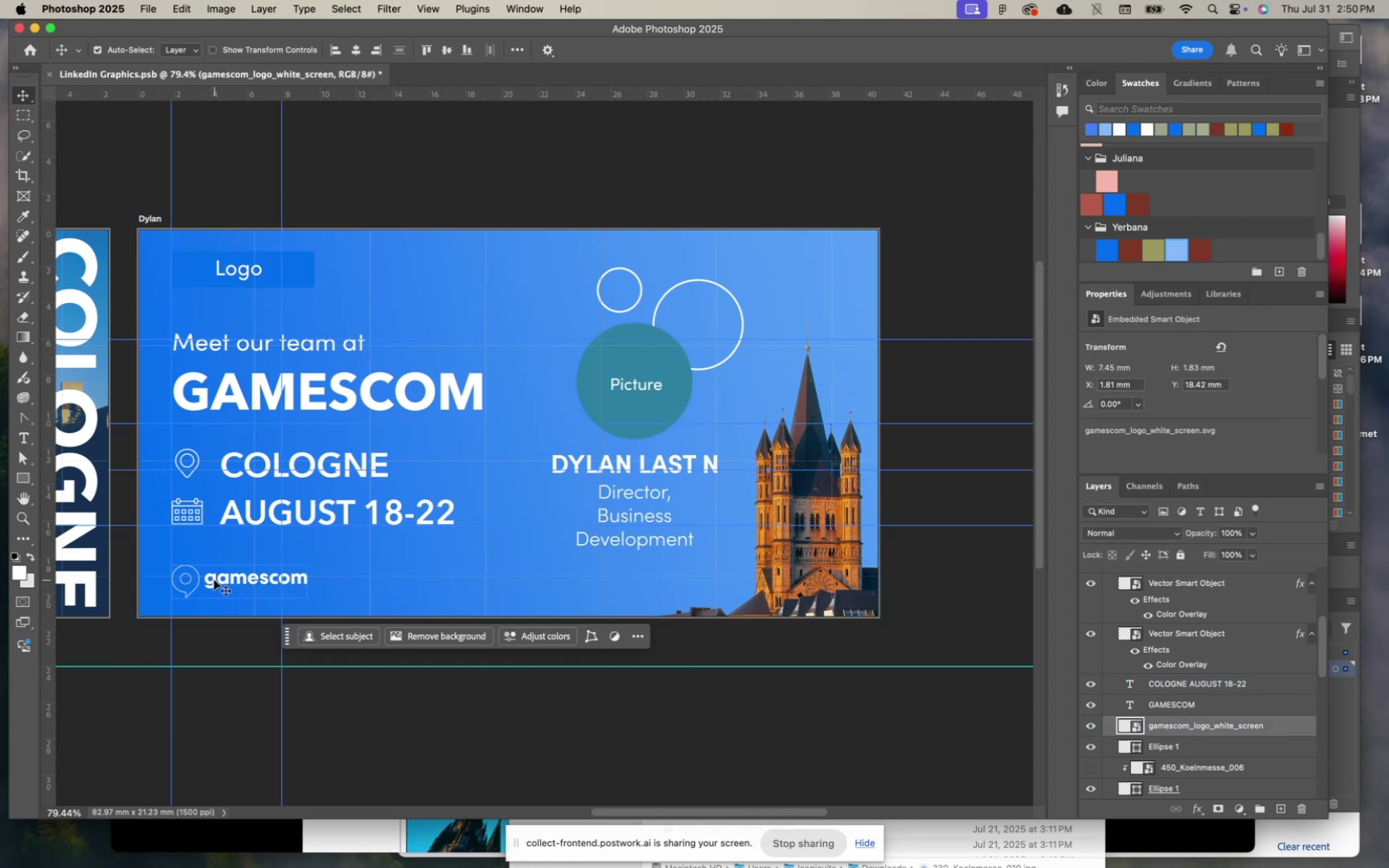 
key(Meta+CommandLeft)
 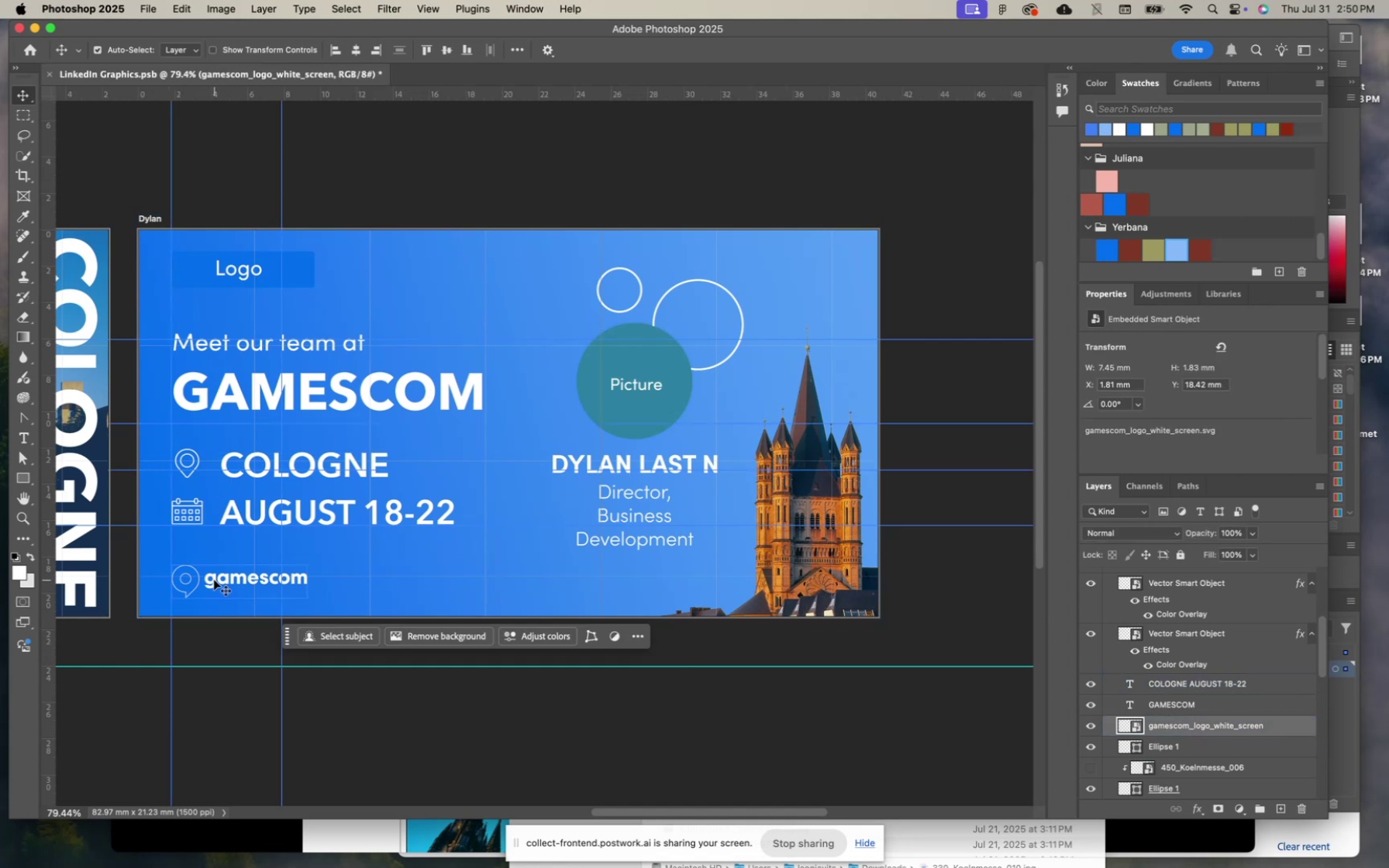 
key(Meta+T)
 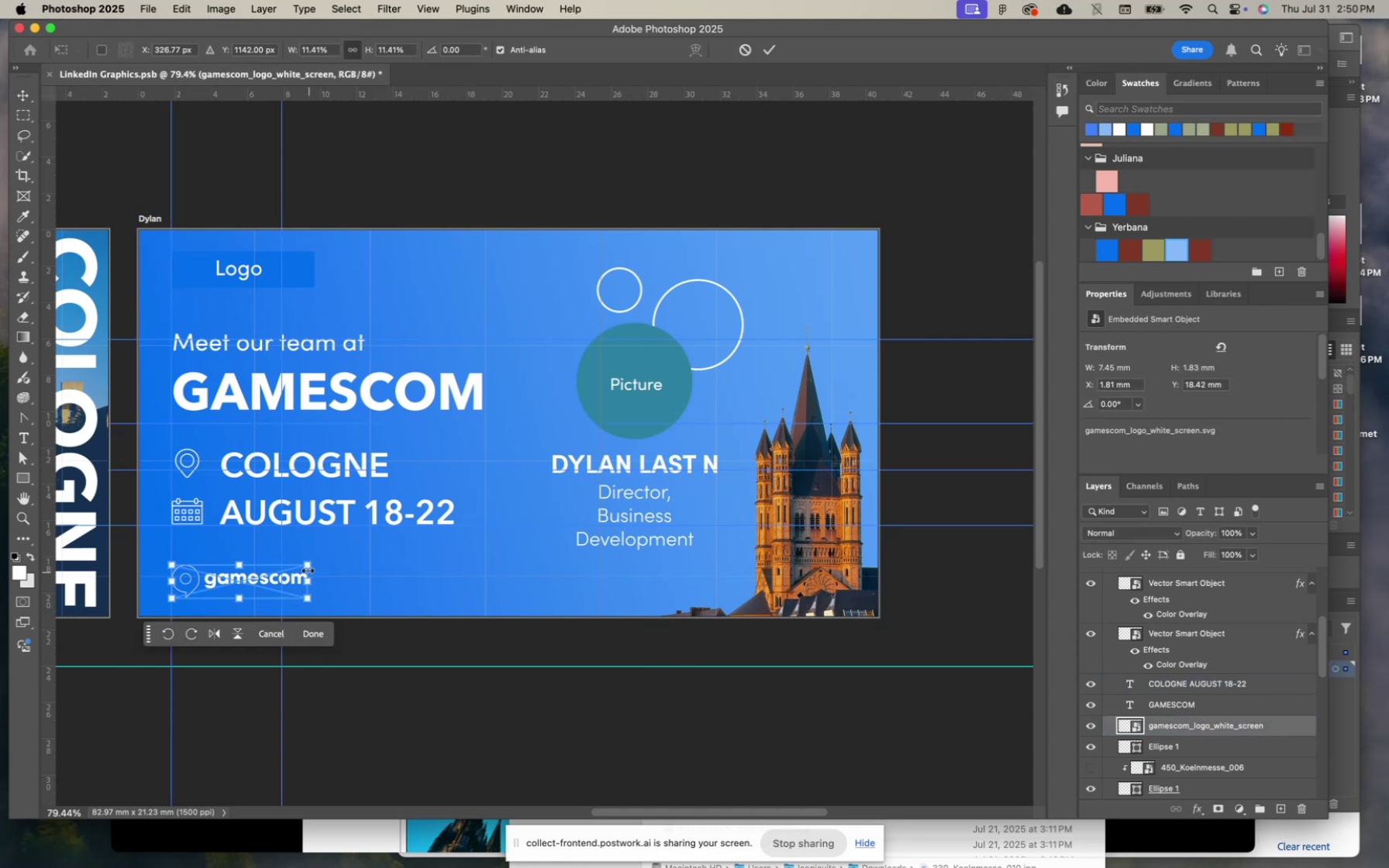 
left_click_drag(start_coordinate=[308, 562], to_coordinate=[276, 565])
 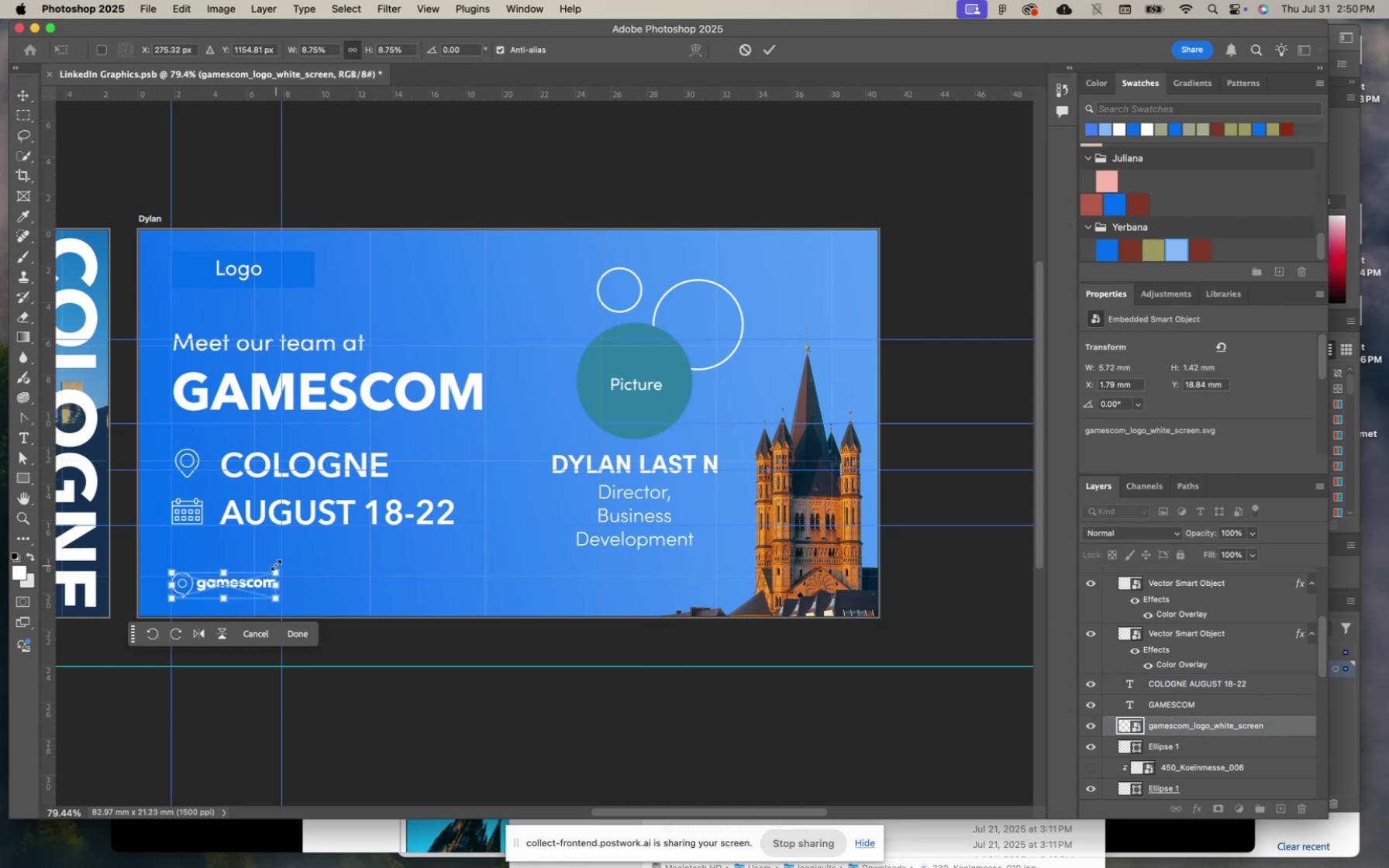 
key(Enter)
 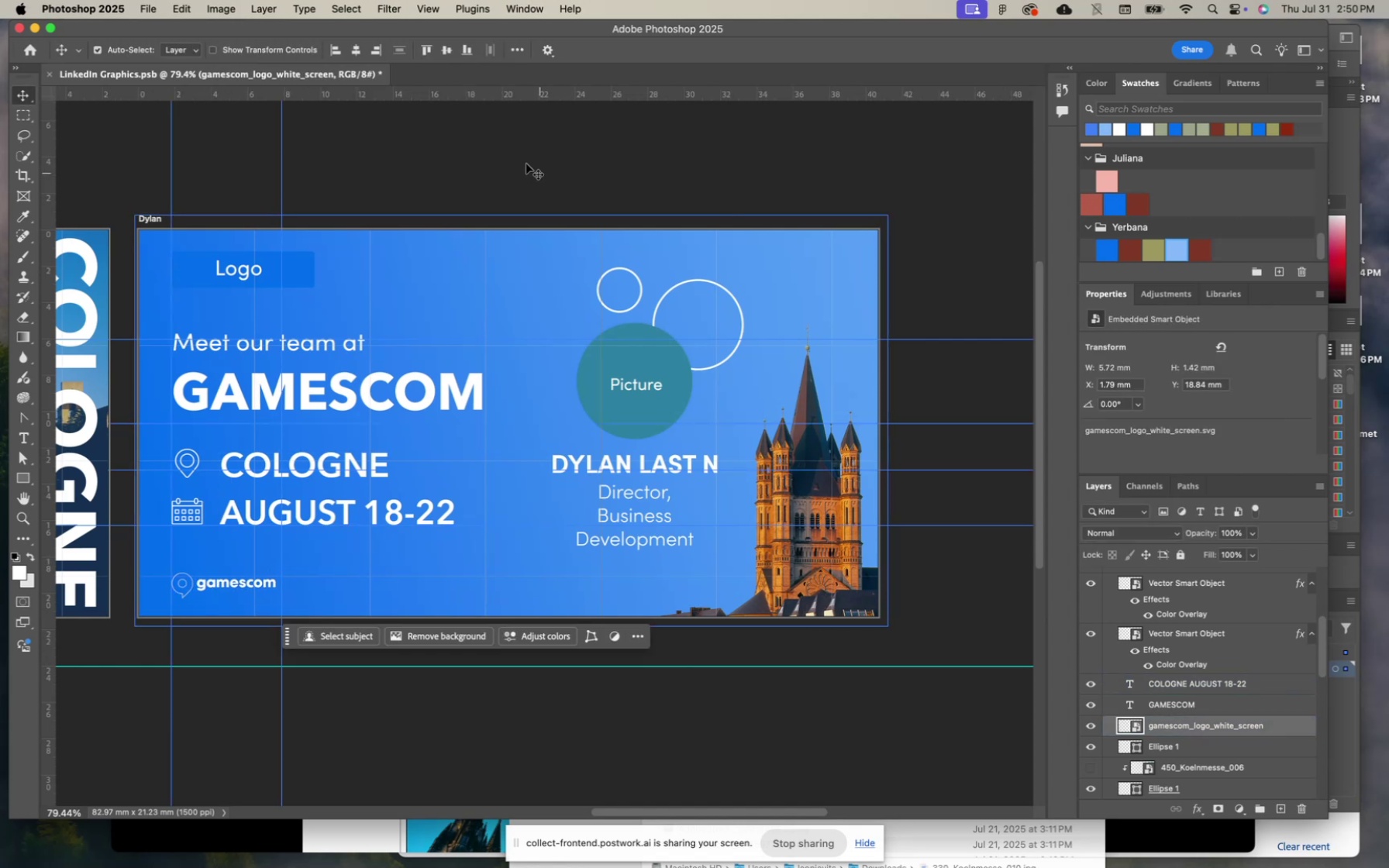 
left_click([495, 144])
 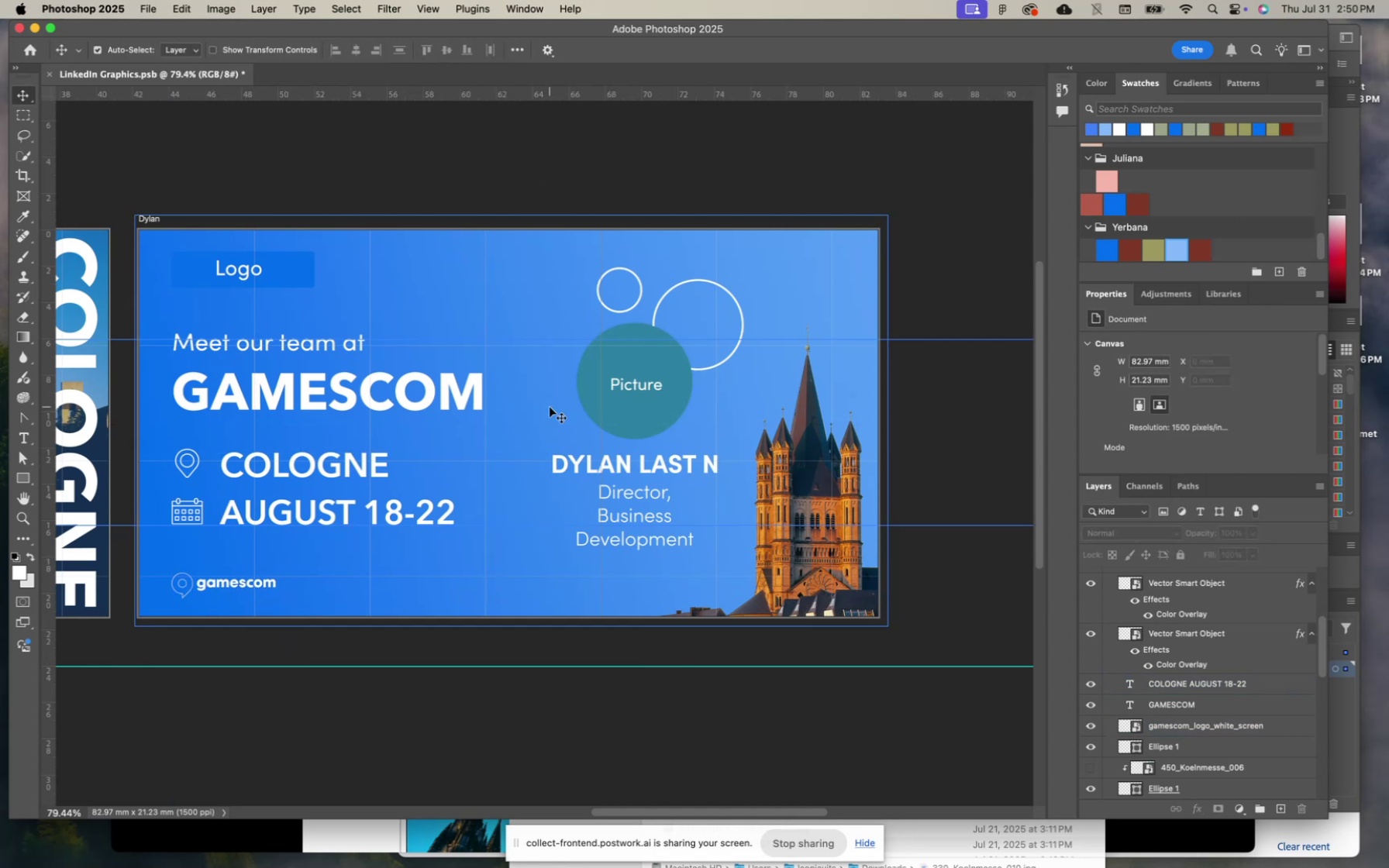 
left_click([779, 495])
 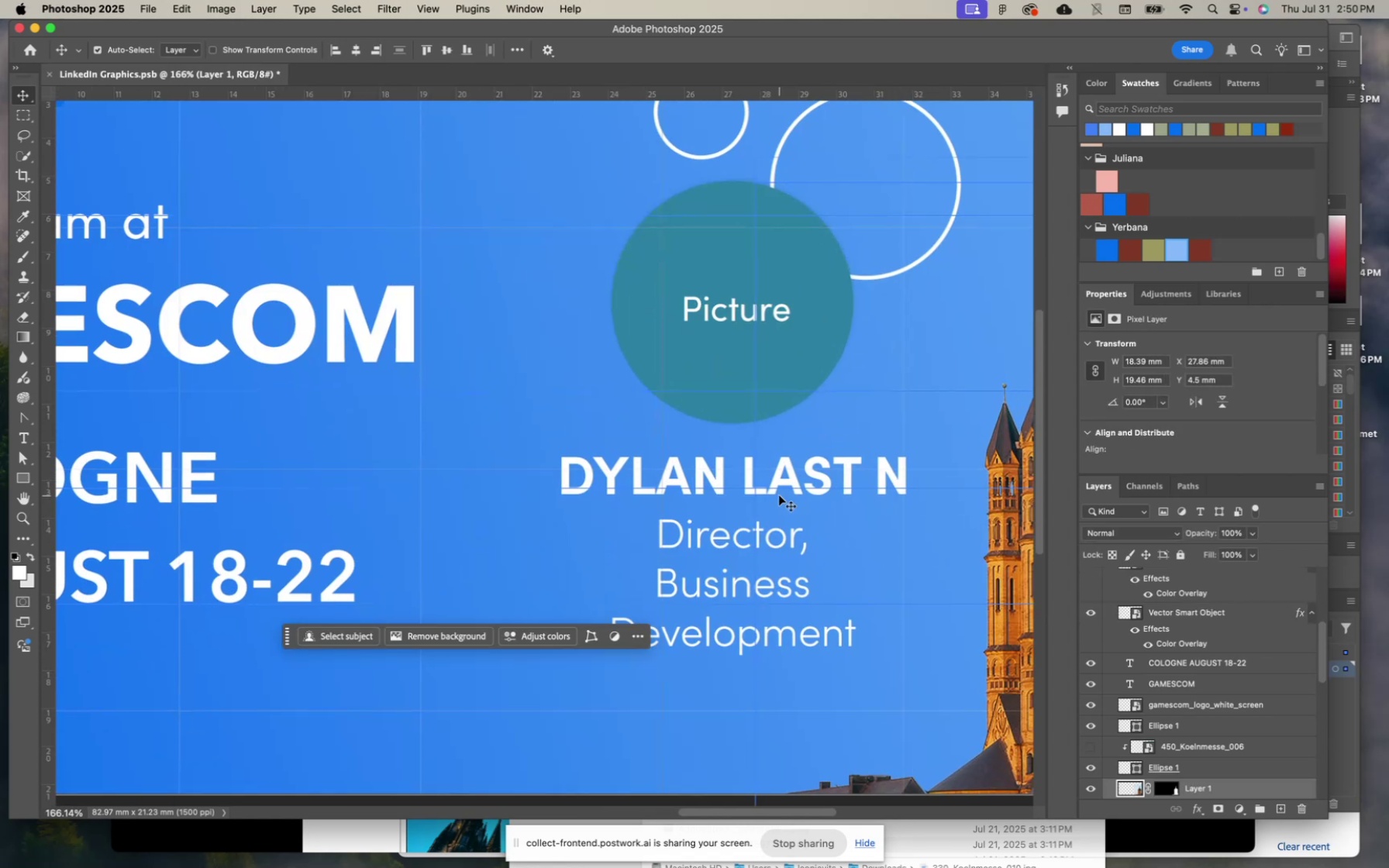 
scroll: coordinate [779, 495], scroll_direction: down, amount: 33.0
 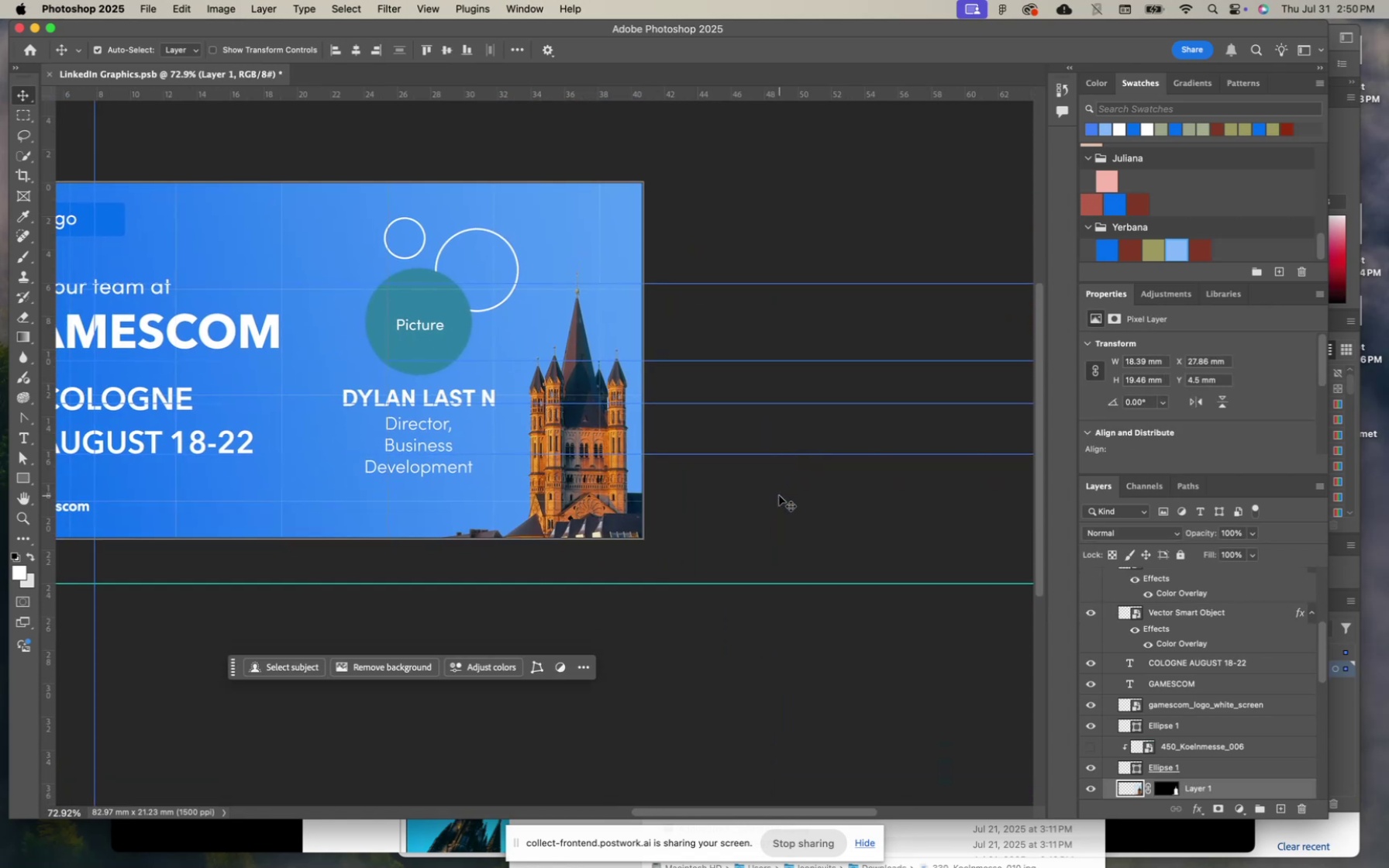 
scroll: coordinate [781, 492], scroll_direction: up, amount: 24.0
 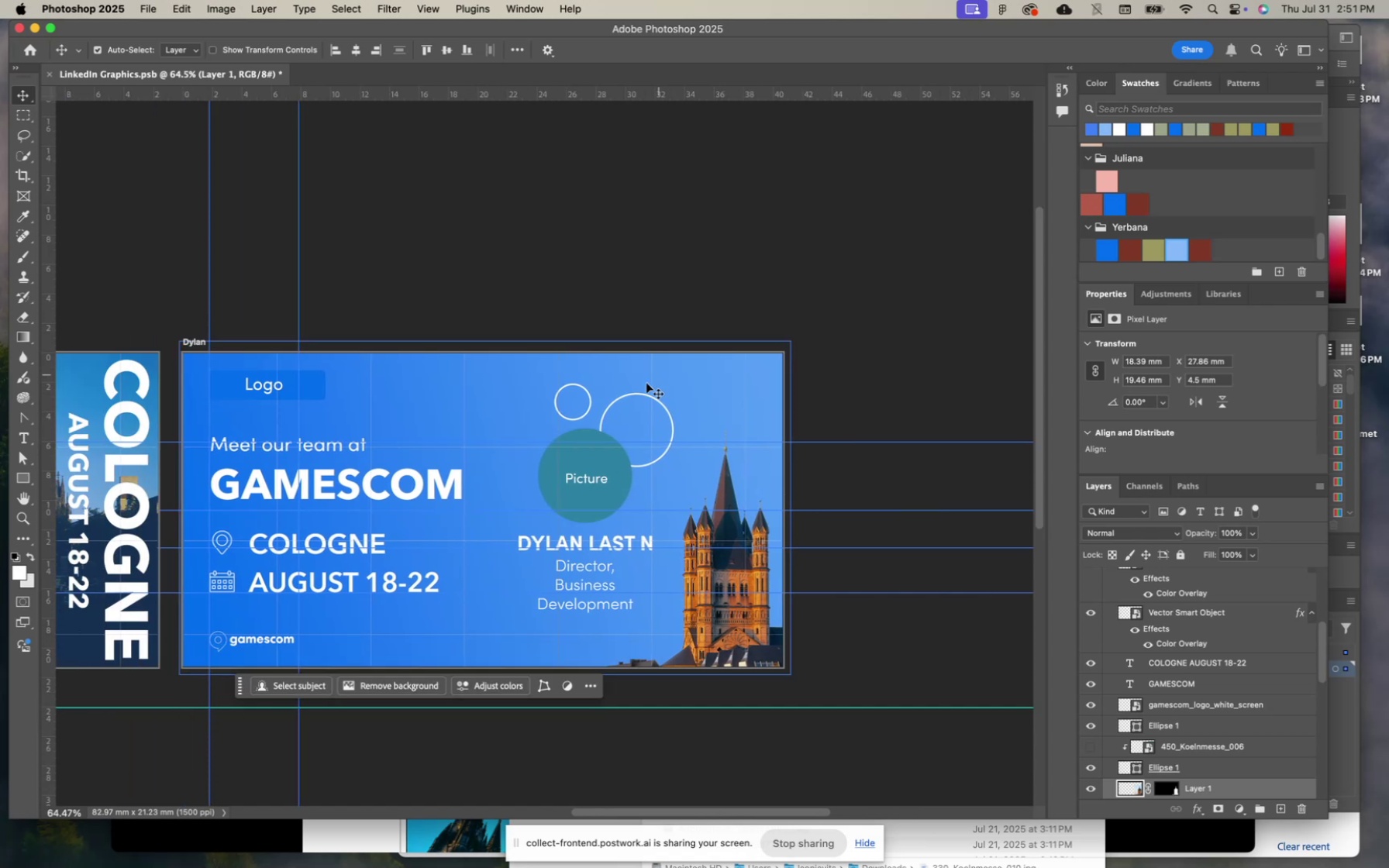 
wait(8.07)
 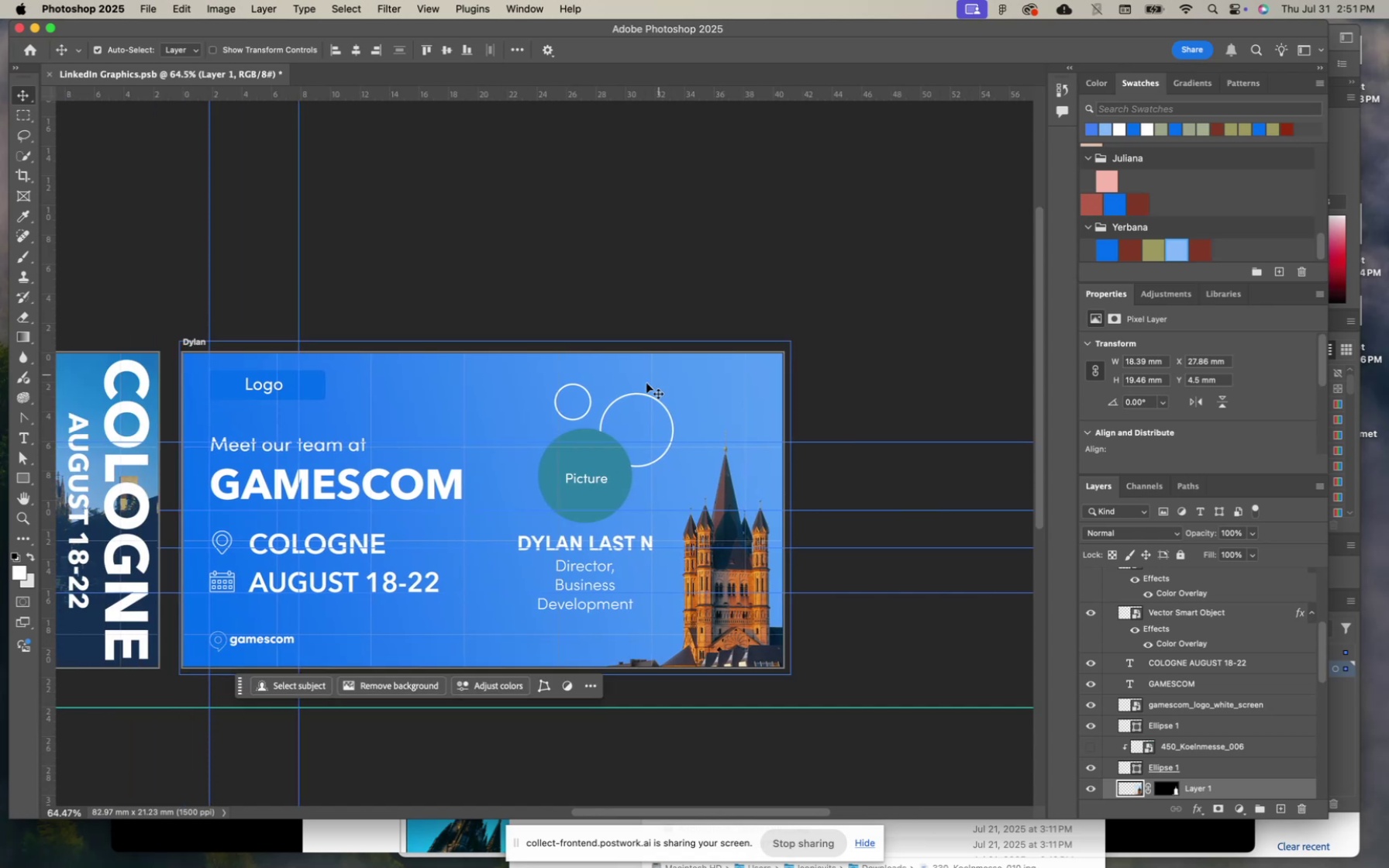 
left_click([588, 480])
 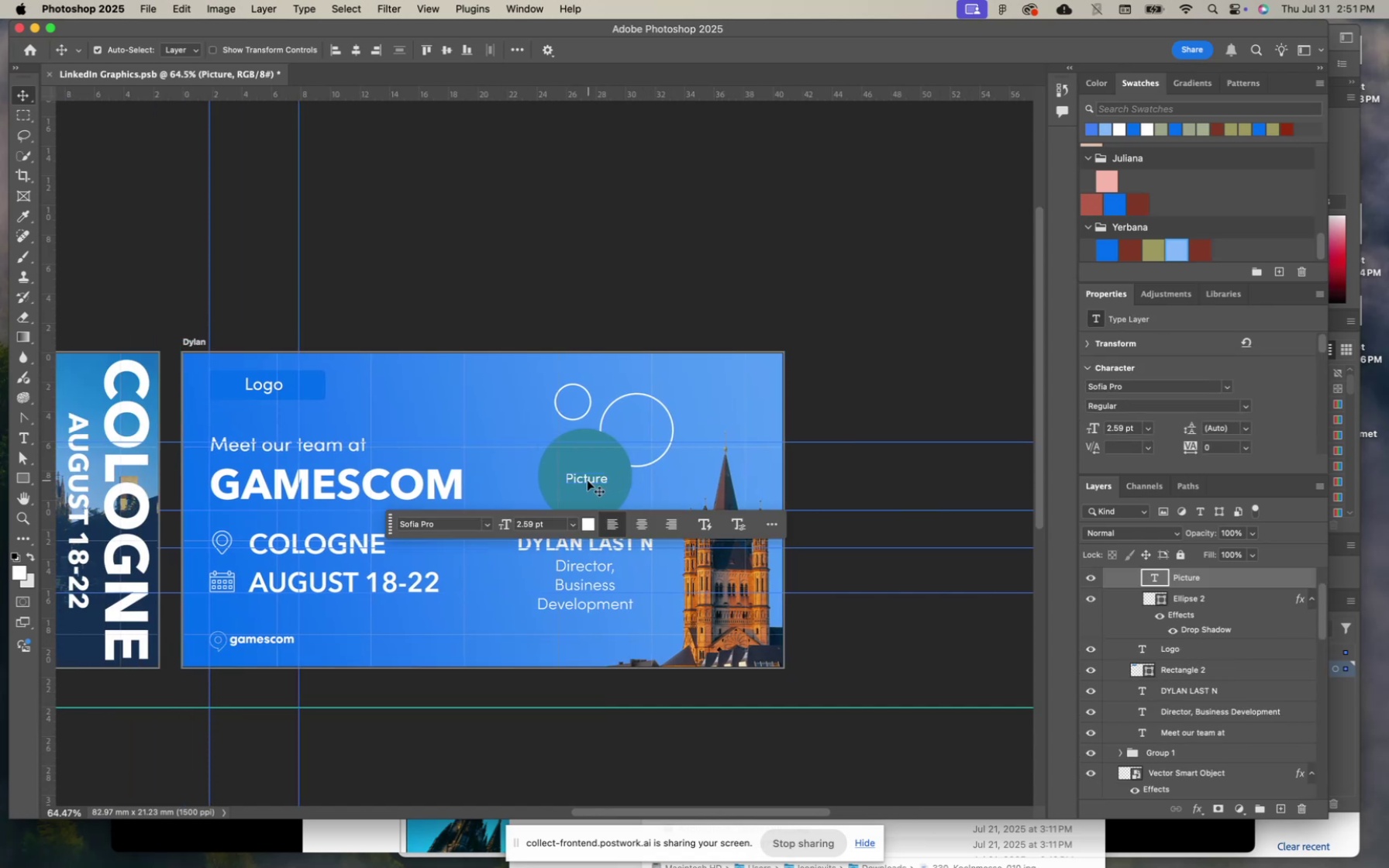 
key(Backspace)
 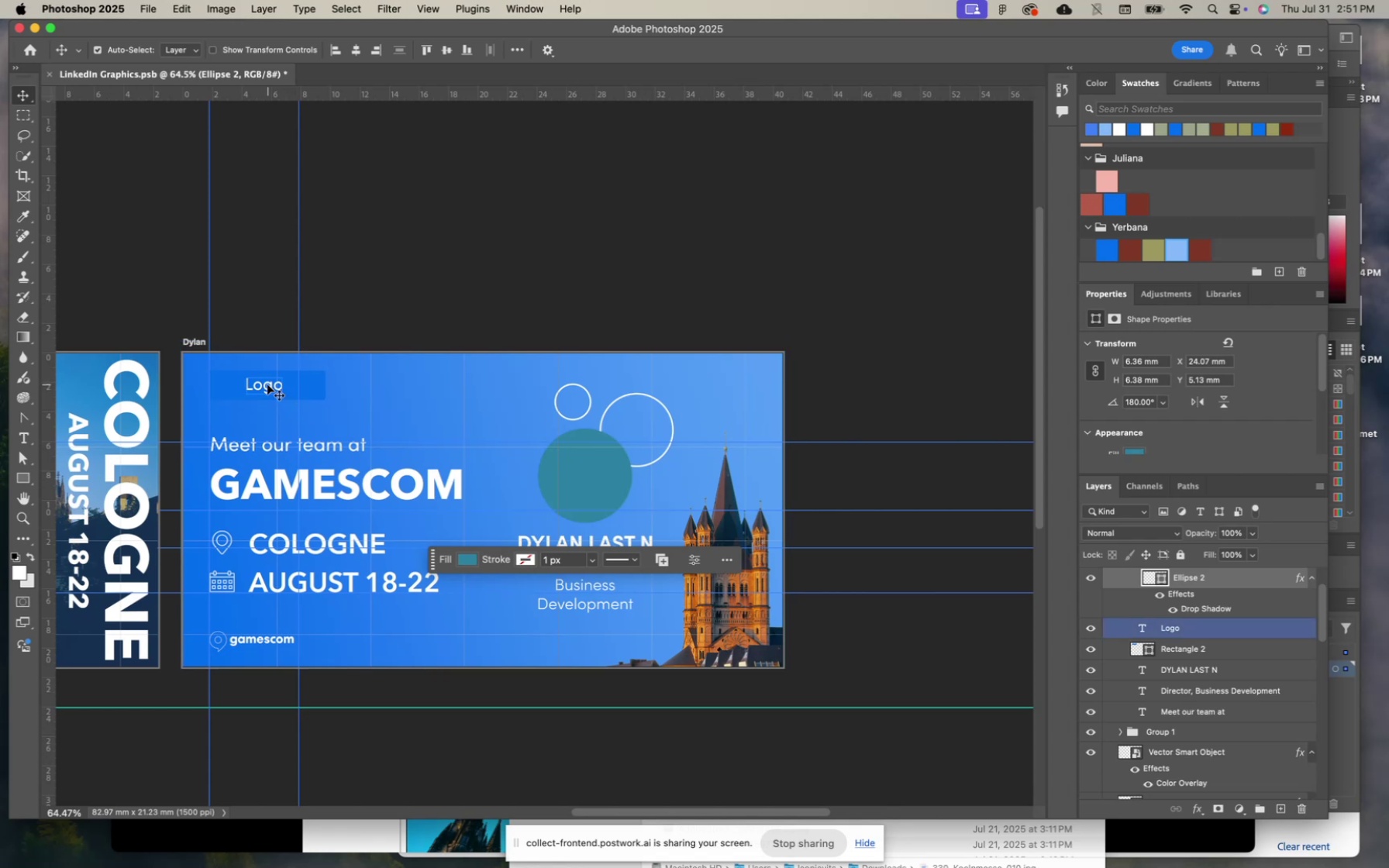 
left_click([267, 384])
 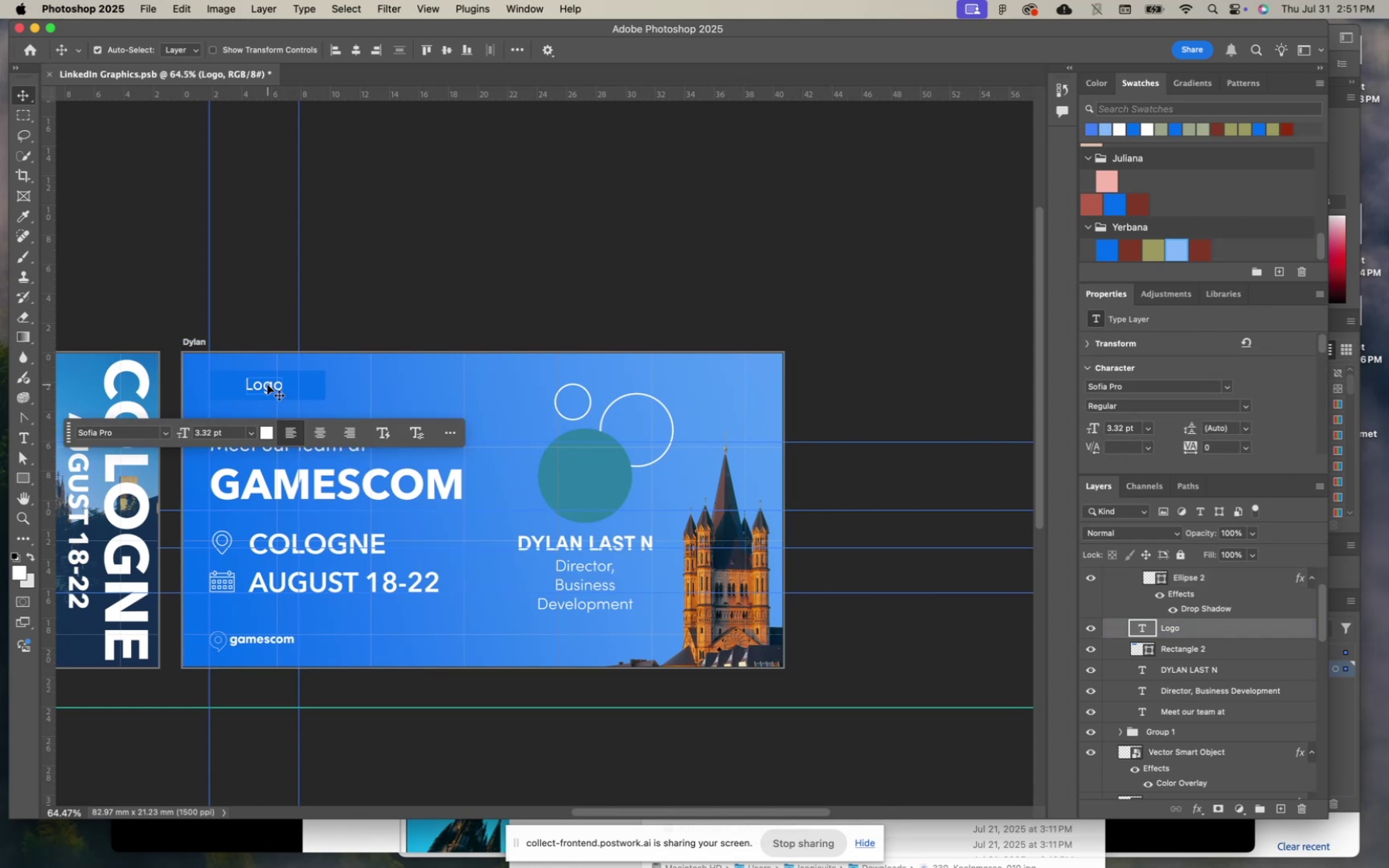 
key(Backspace)
 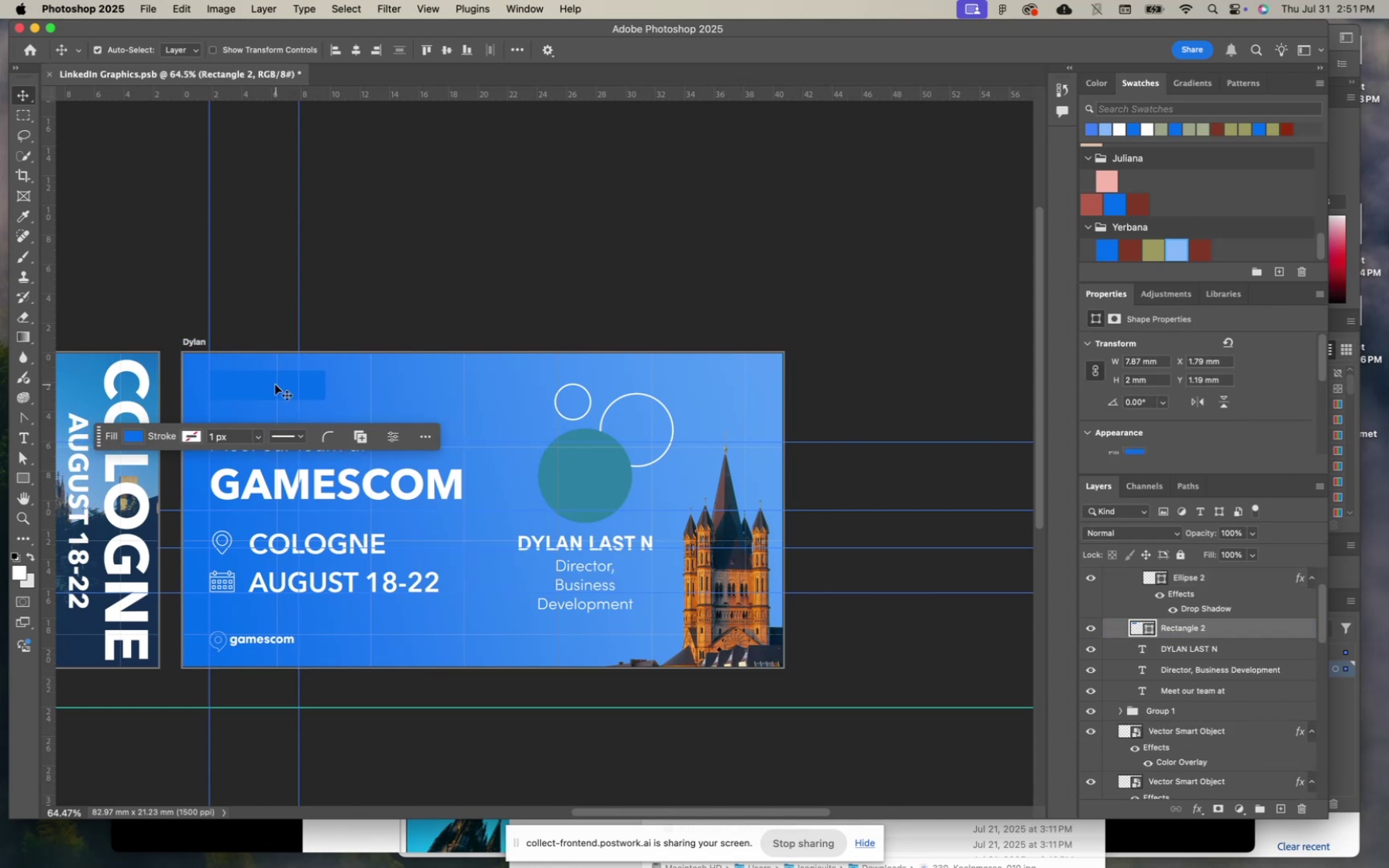 
key(Backspace)
 